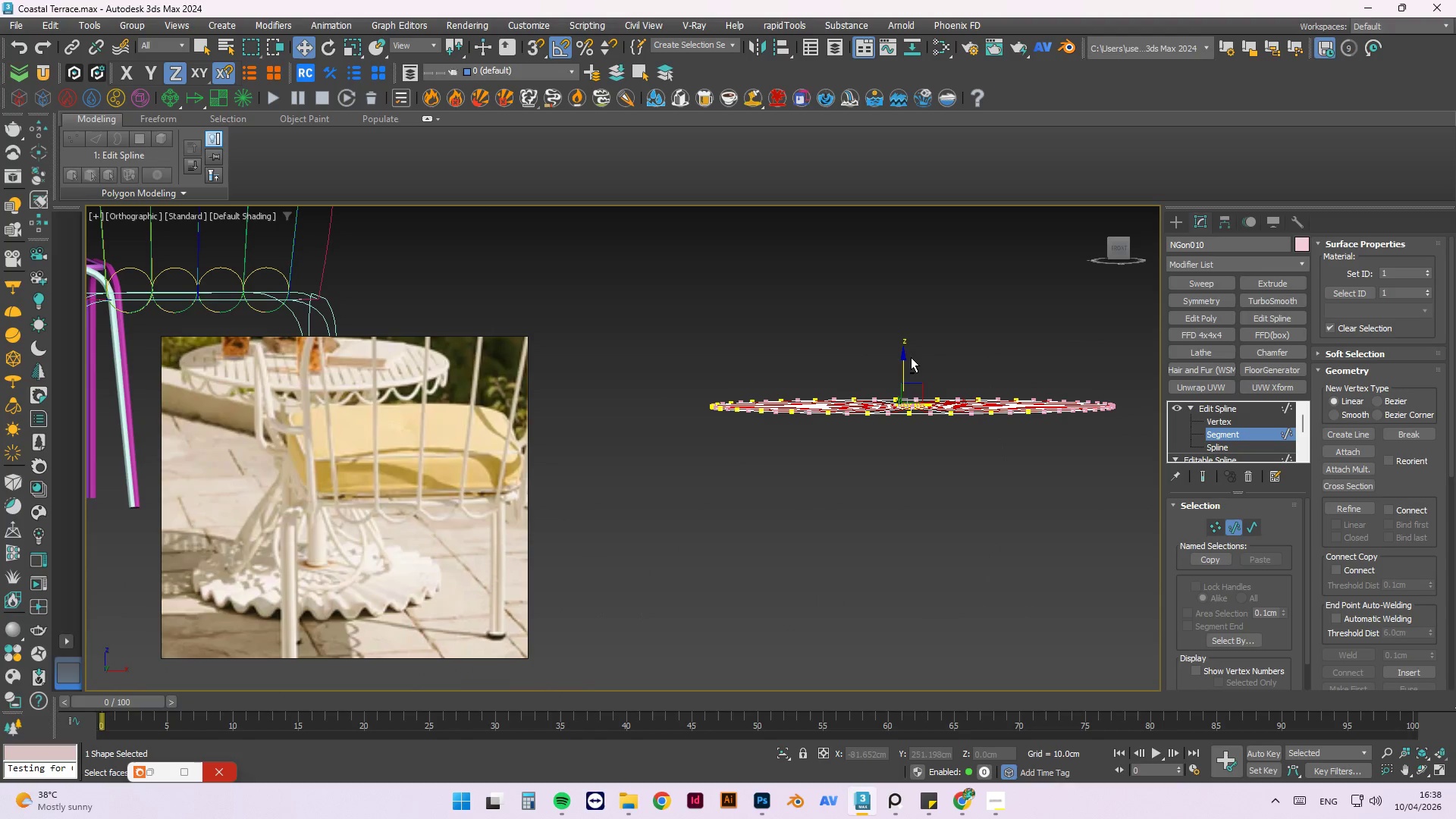 
hold_key(key=AltLeft, duration=0.34)
 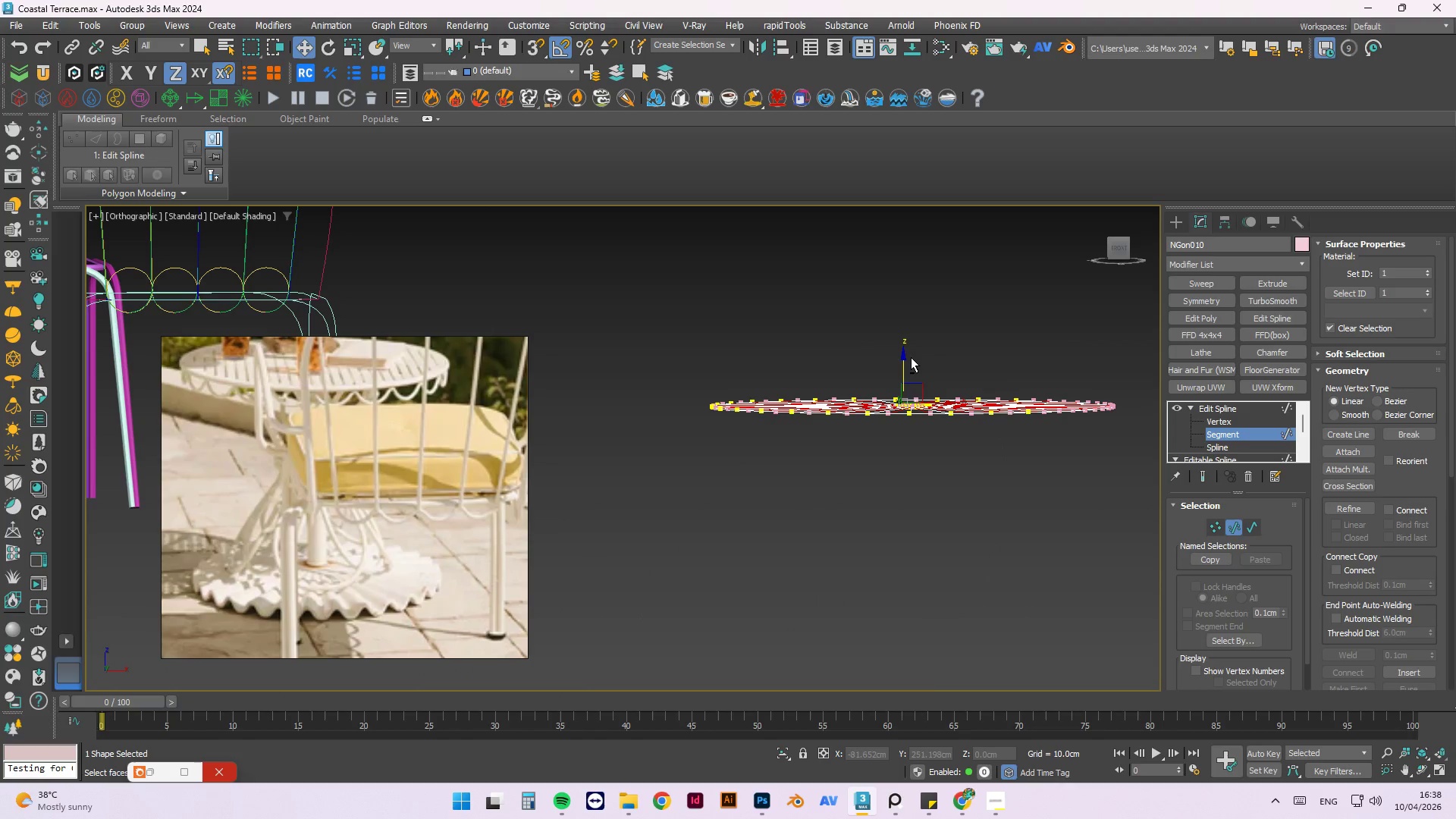 
type(wfz)
 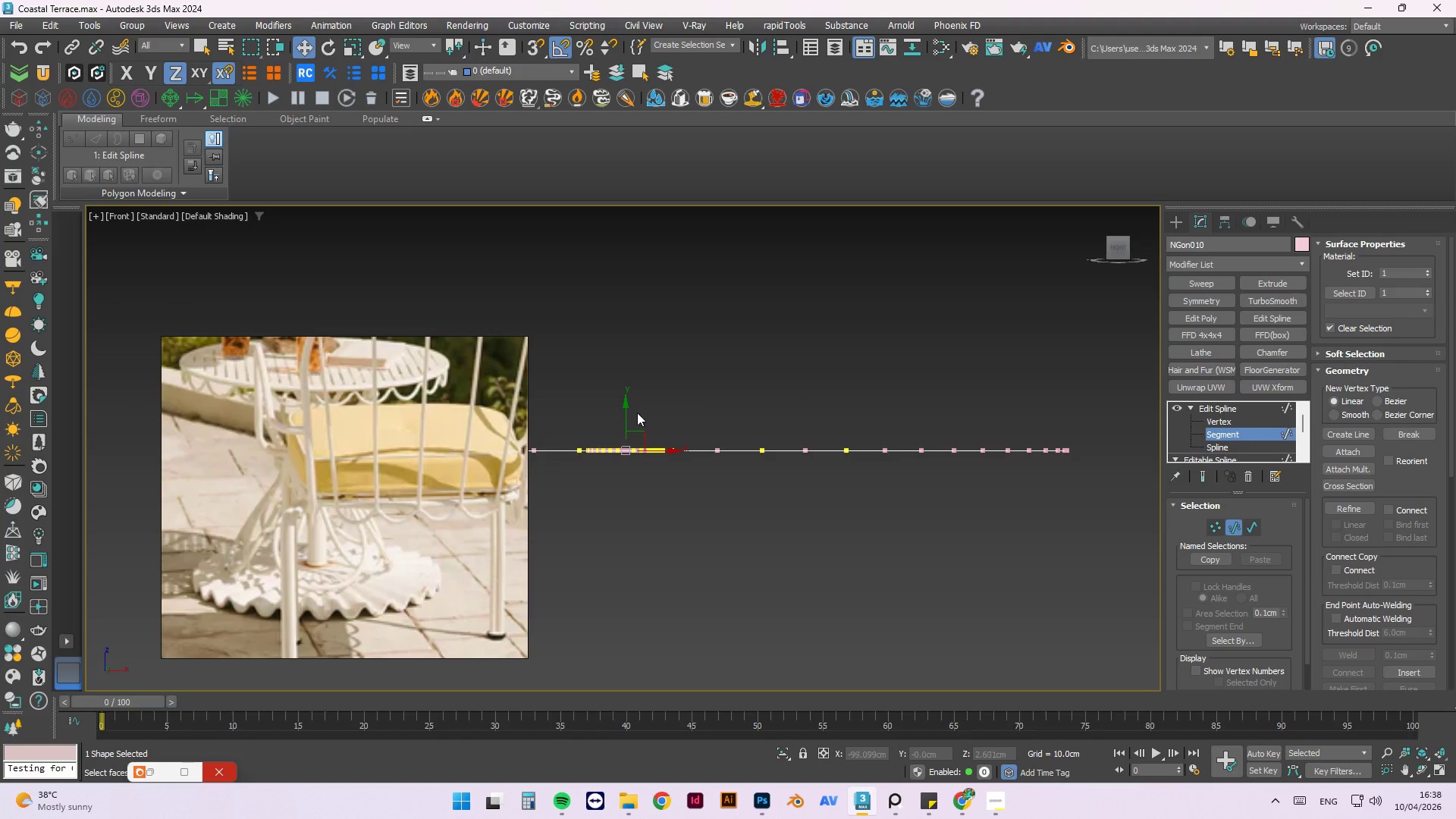 
scroll: coordinate [764, 413], scroll_direction: up, amount: 1.0
 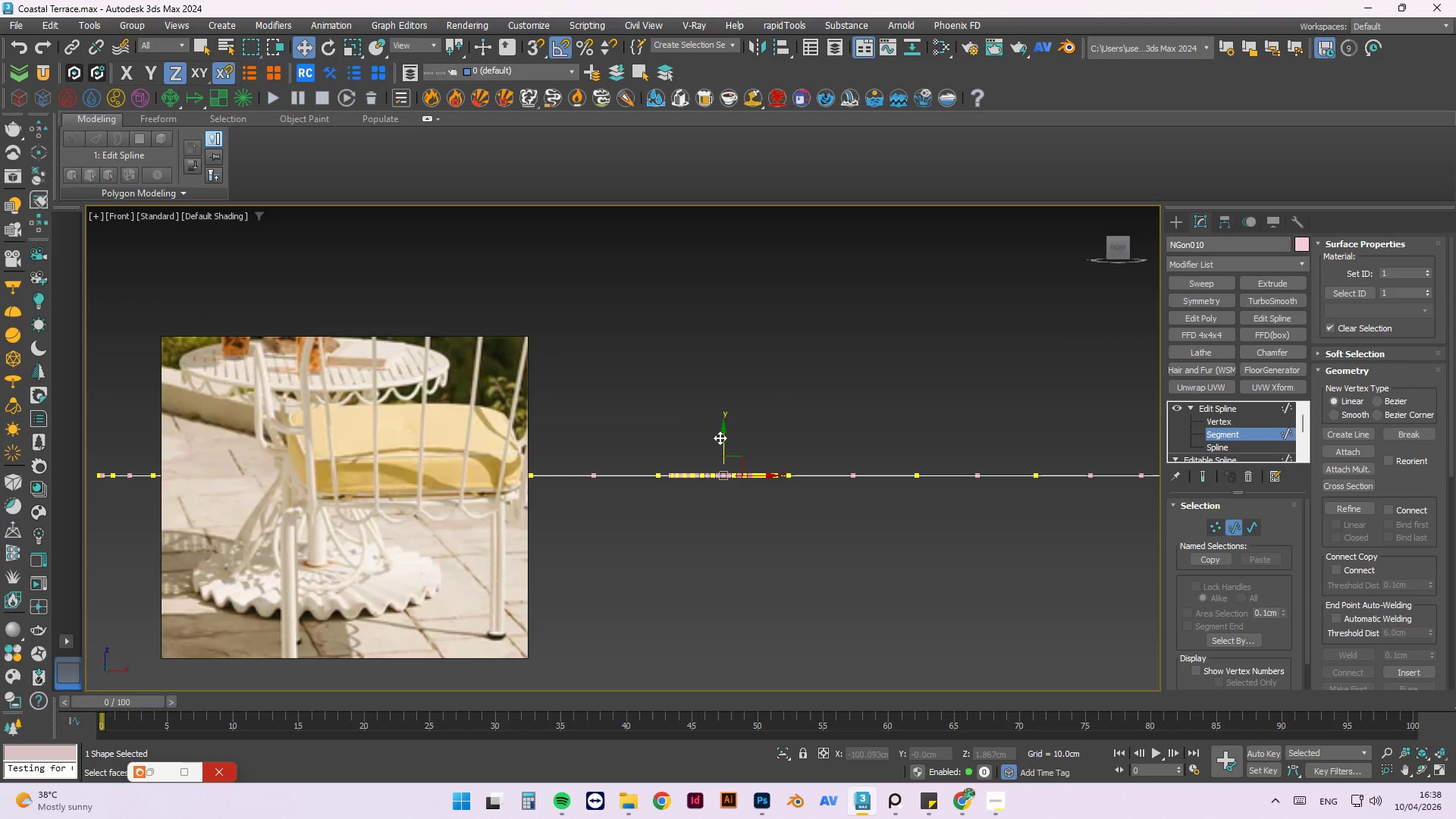 
hold_key(key=ShiftLeft, duration=1.5)
left_click_drag(start_coordinate=[723, 436], to_coordinate=[717, 421])
 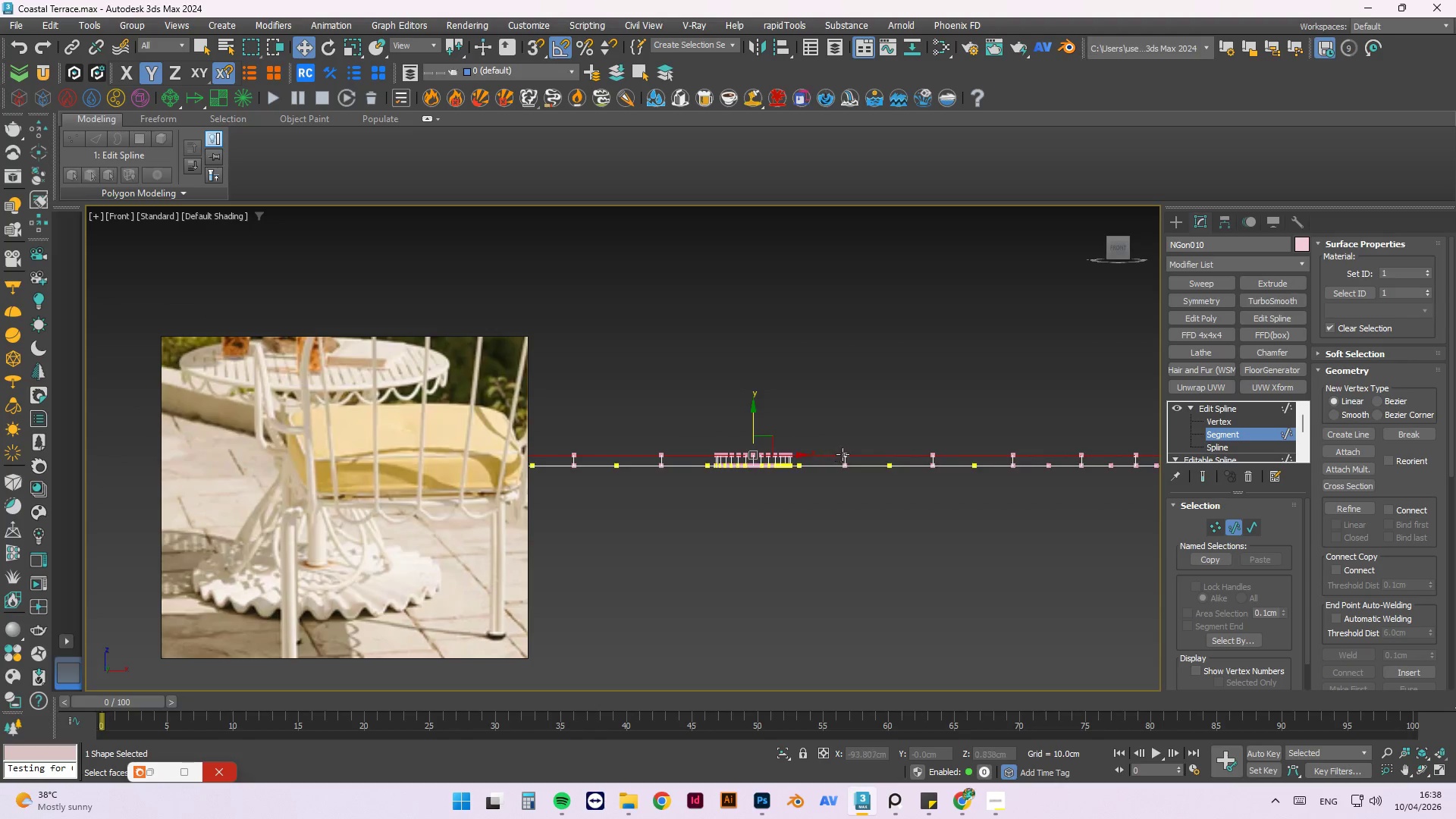 
hold_key(key=ShiftLeft, duration=1.31)
 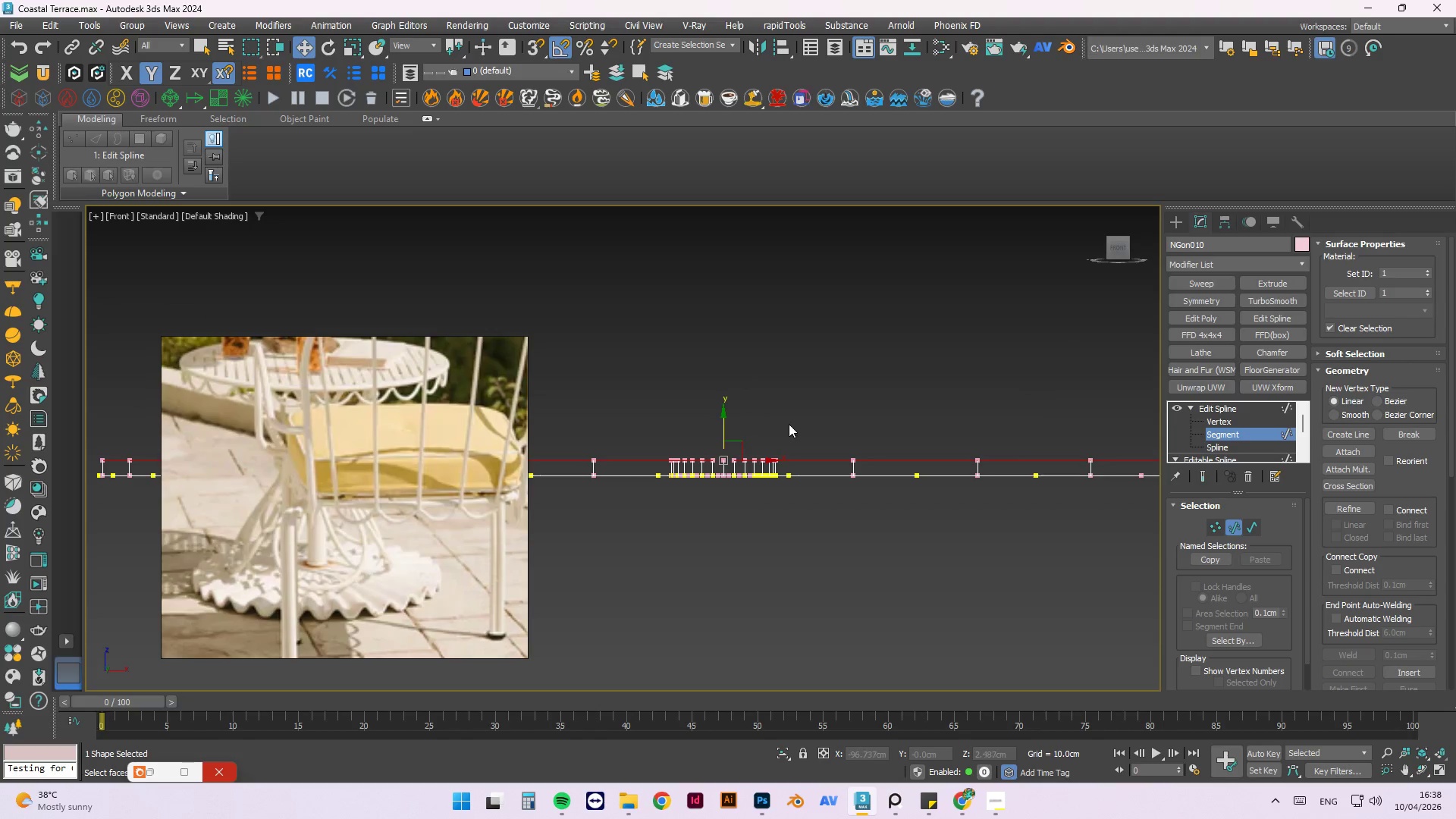 
key(Alt+AltLeft)
 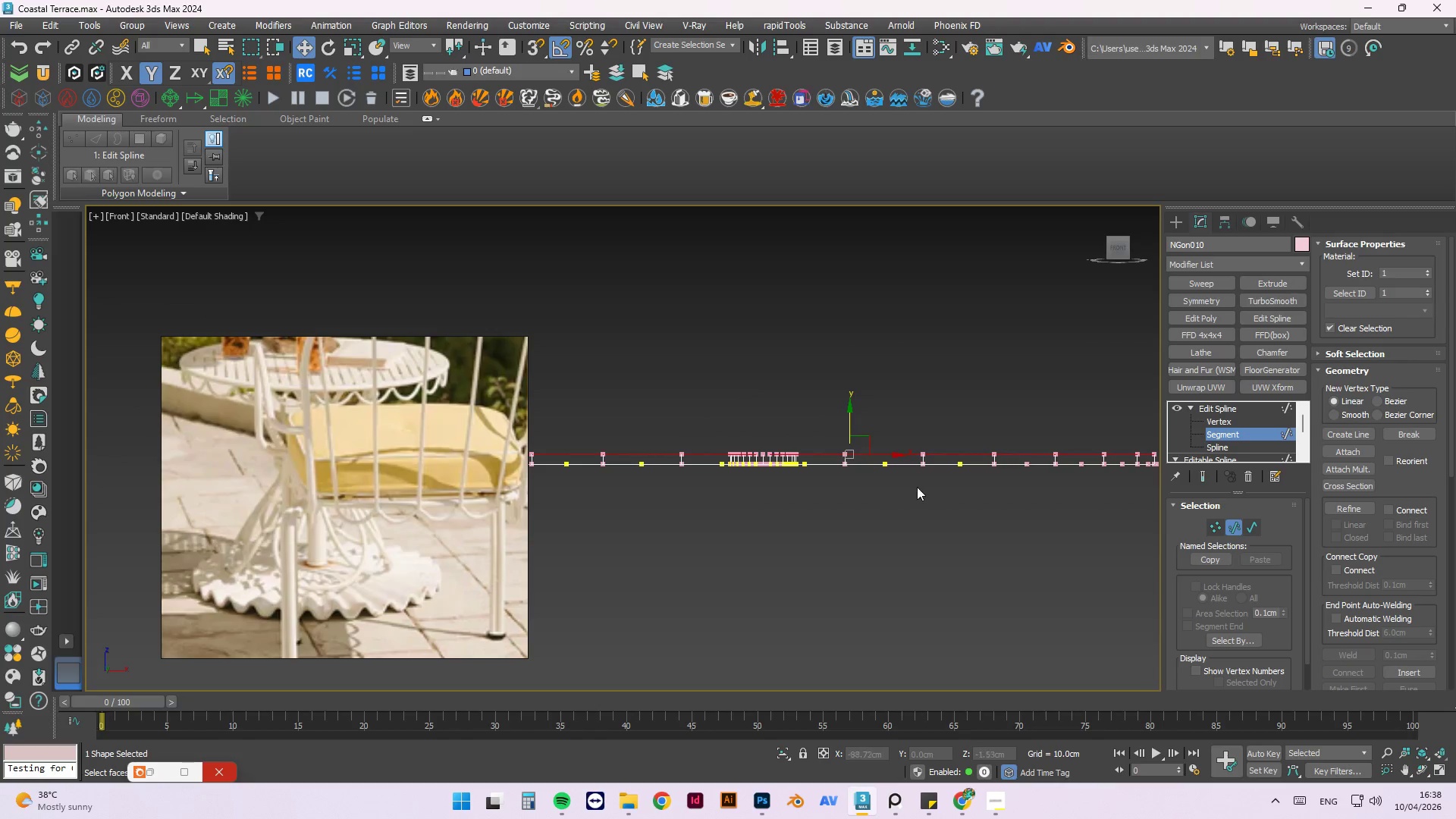 
hold_key(key=AltLeft, duration=1.5)
 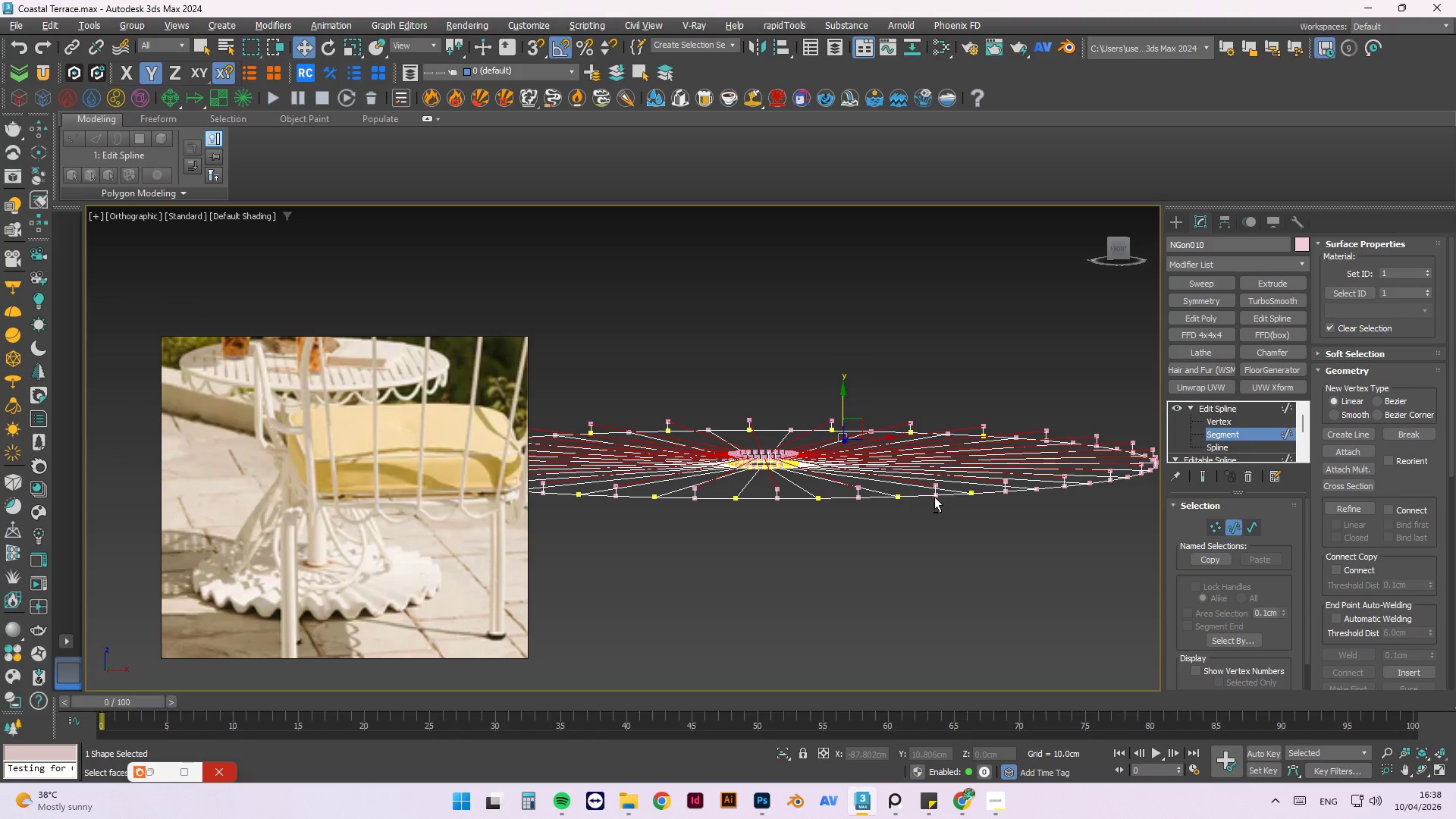 
scroll: coordinate [843, 454], scroll_direction: down, amount: 2.0
 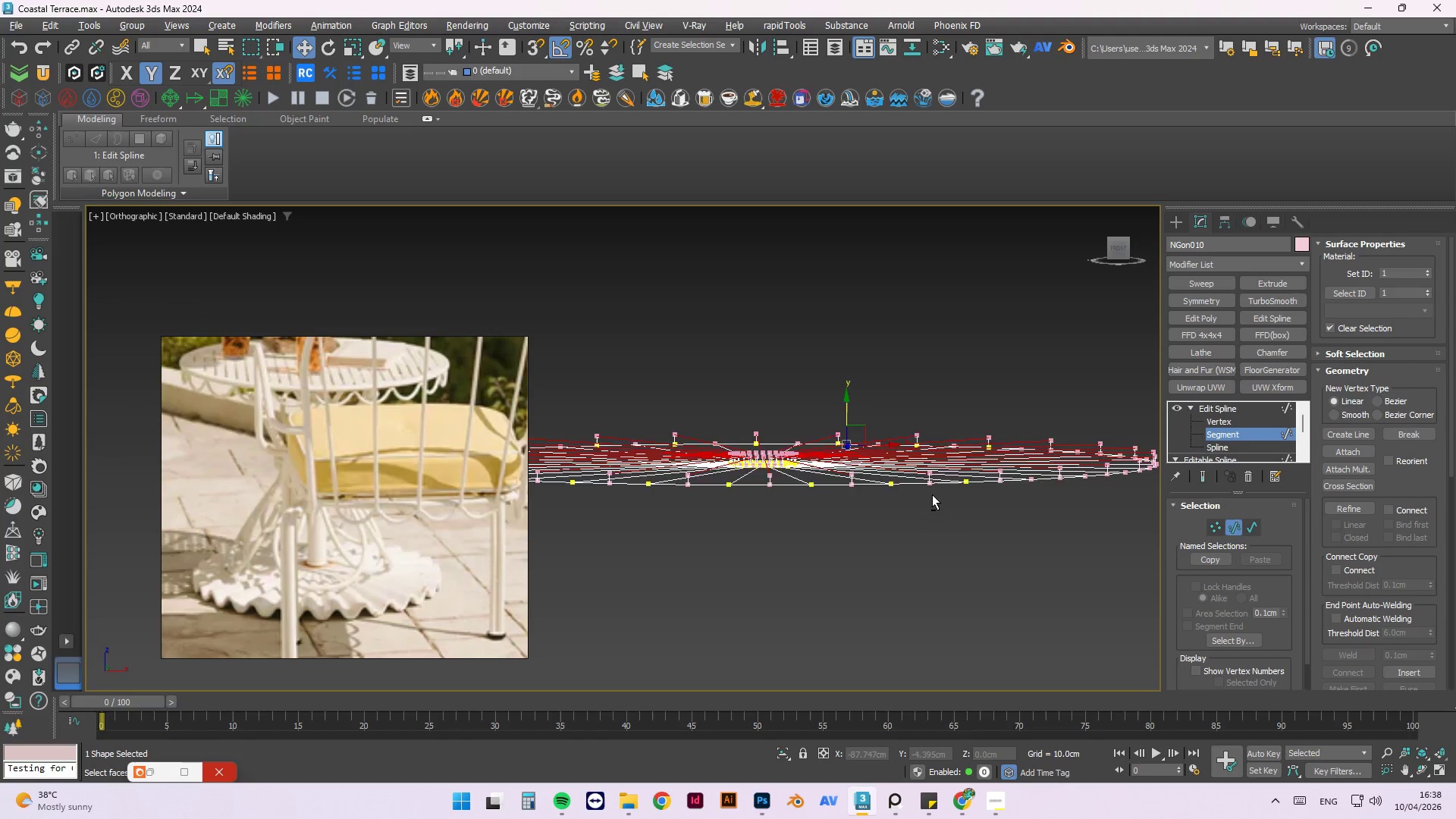 
hold_key(key=AltLeft, duration=1.52)
 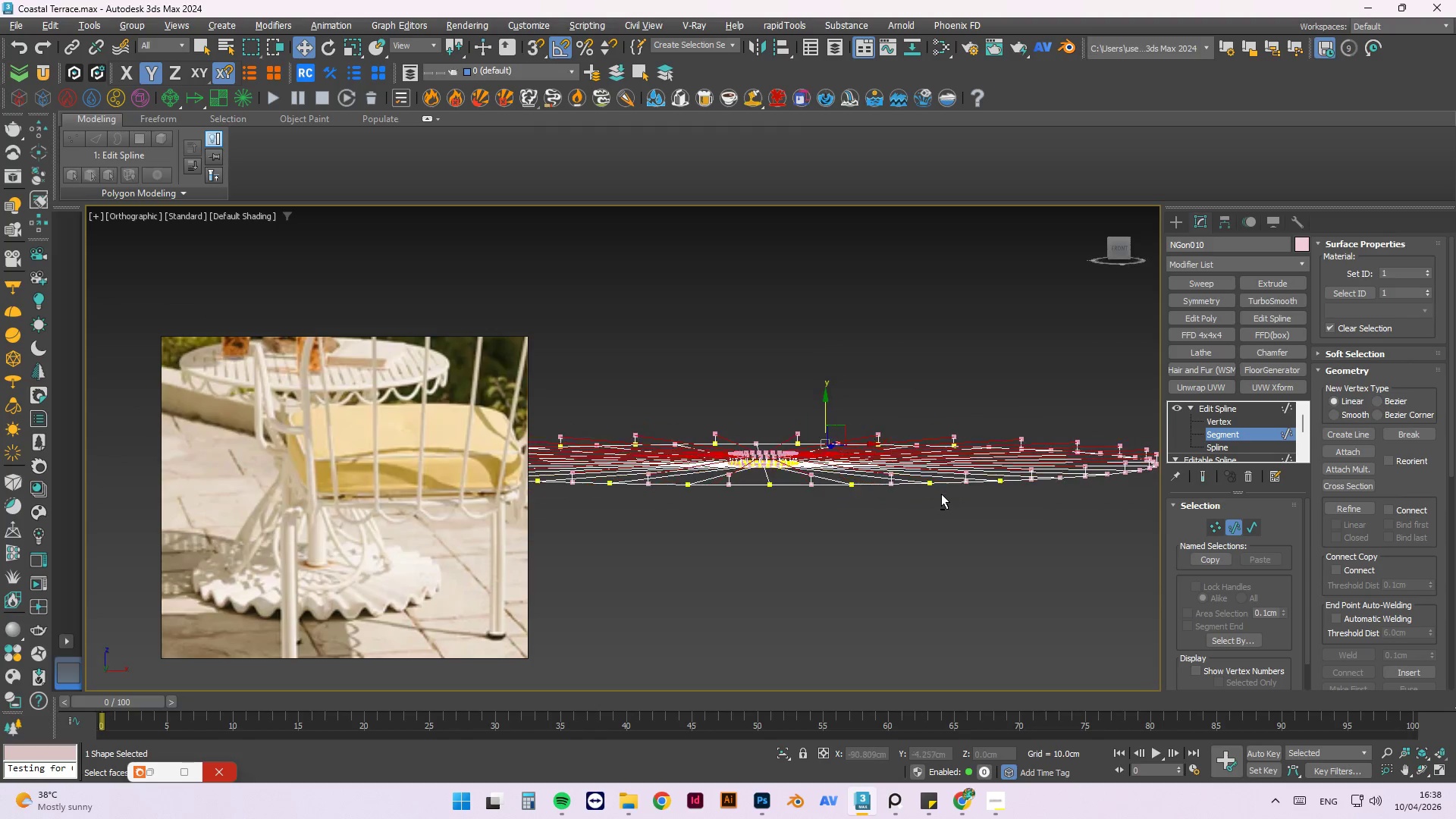 
hold_key(key=AltLeft, duration=1.51)
 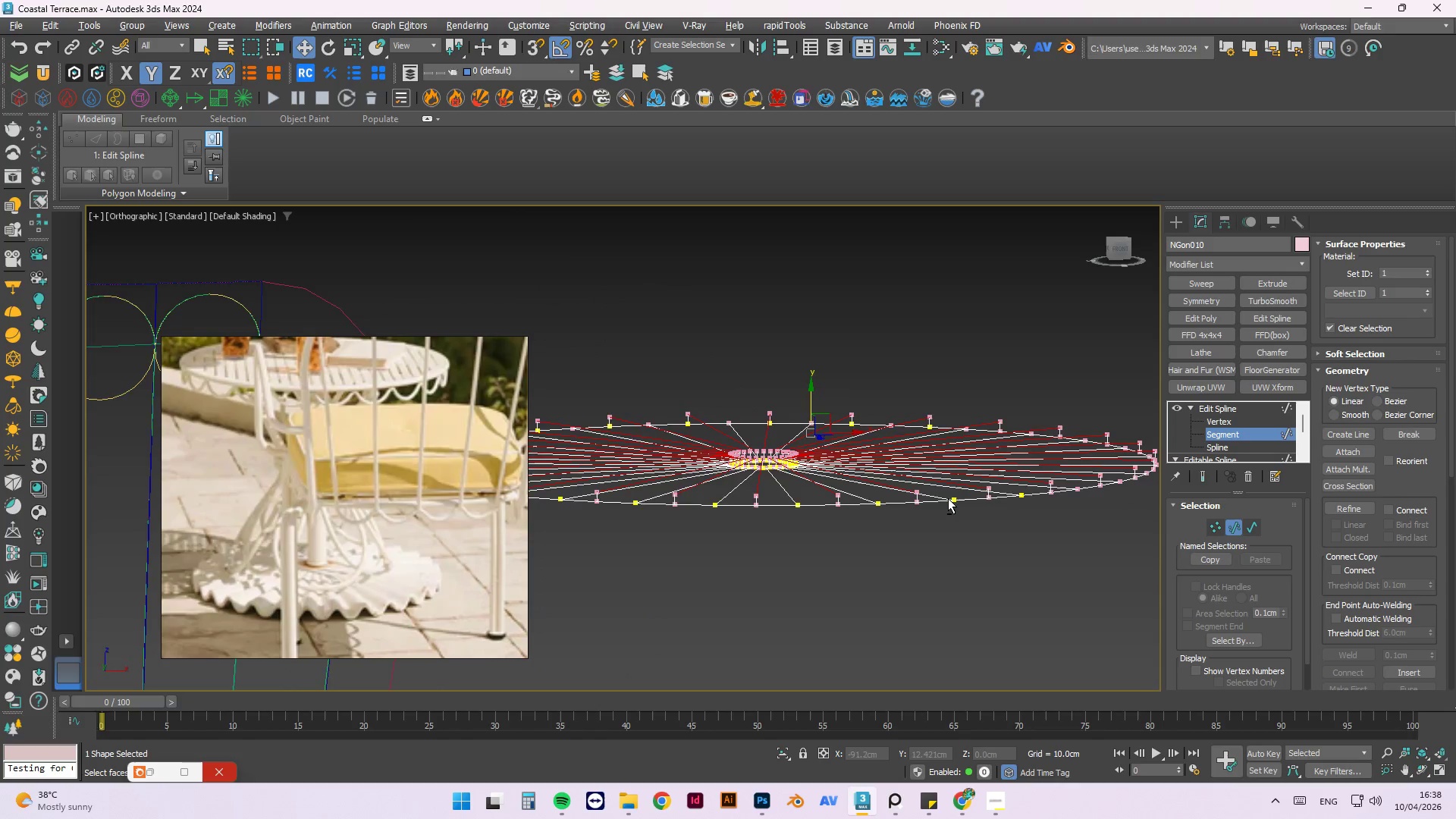 
hold_key(key=AltLeft, duration=1.34)
 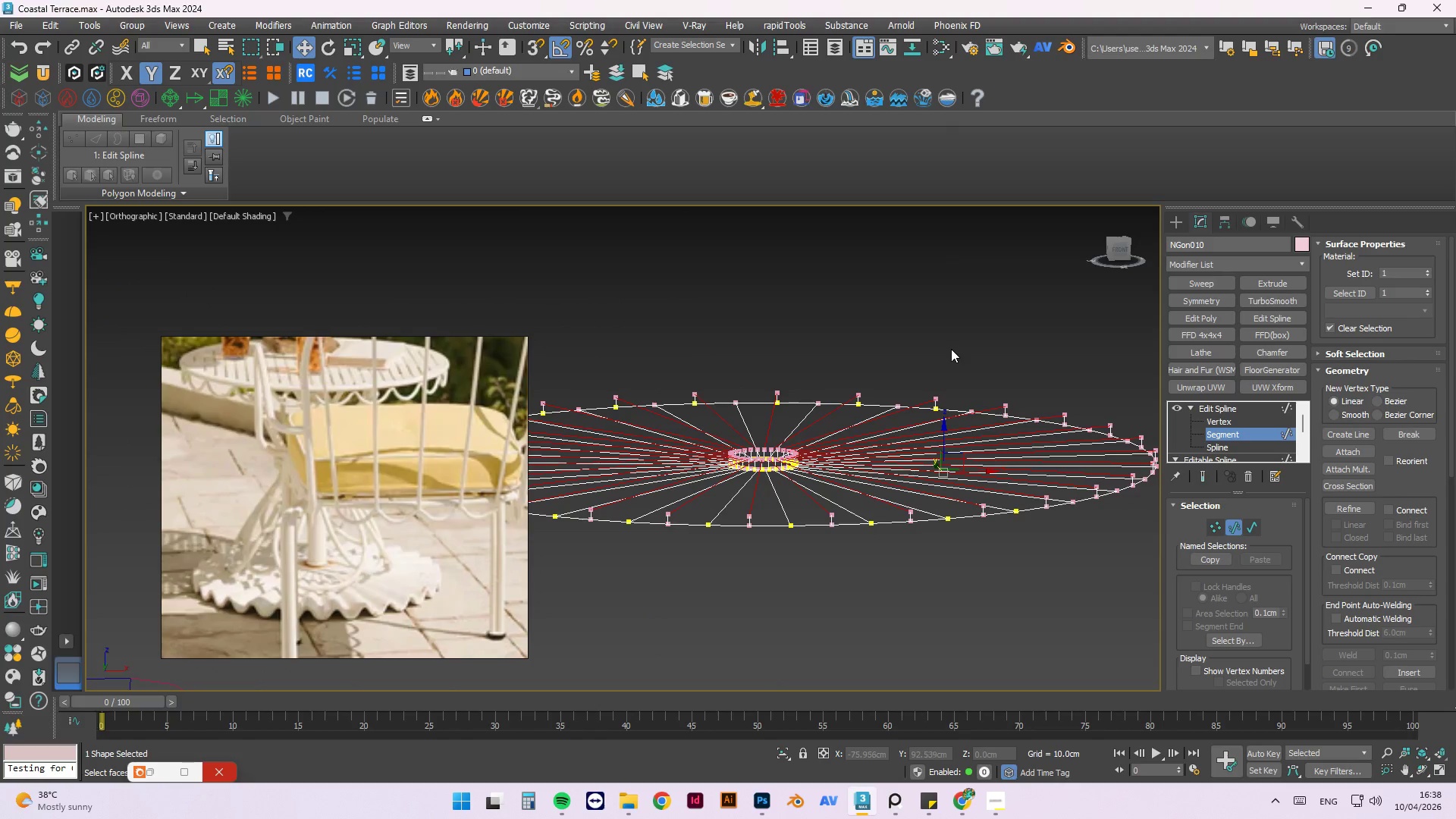 
left_click([949, 347])
 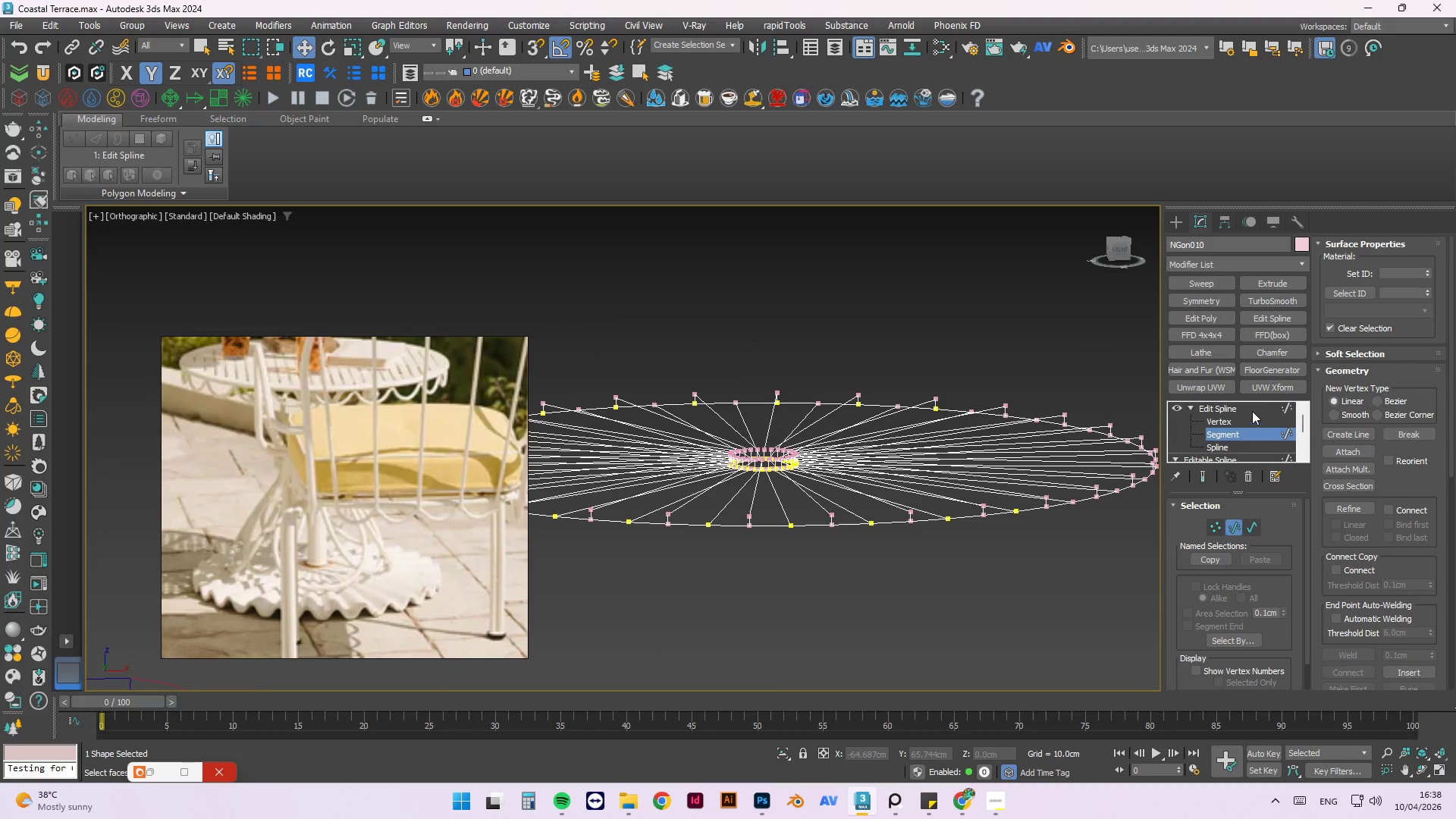 
left_click([1262, 410])
 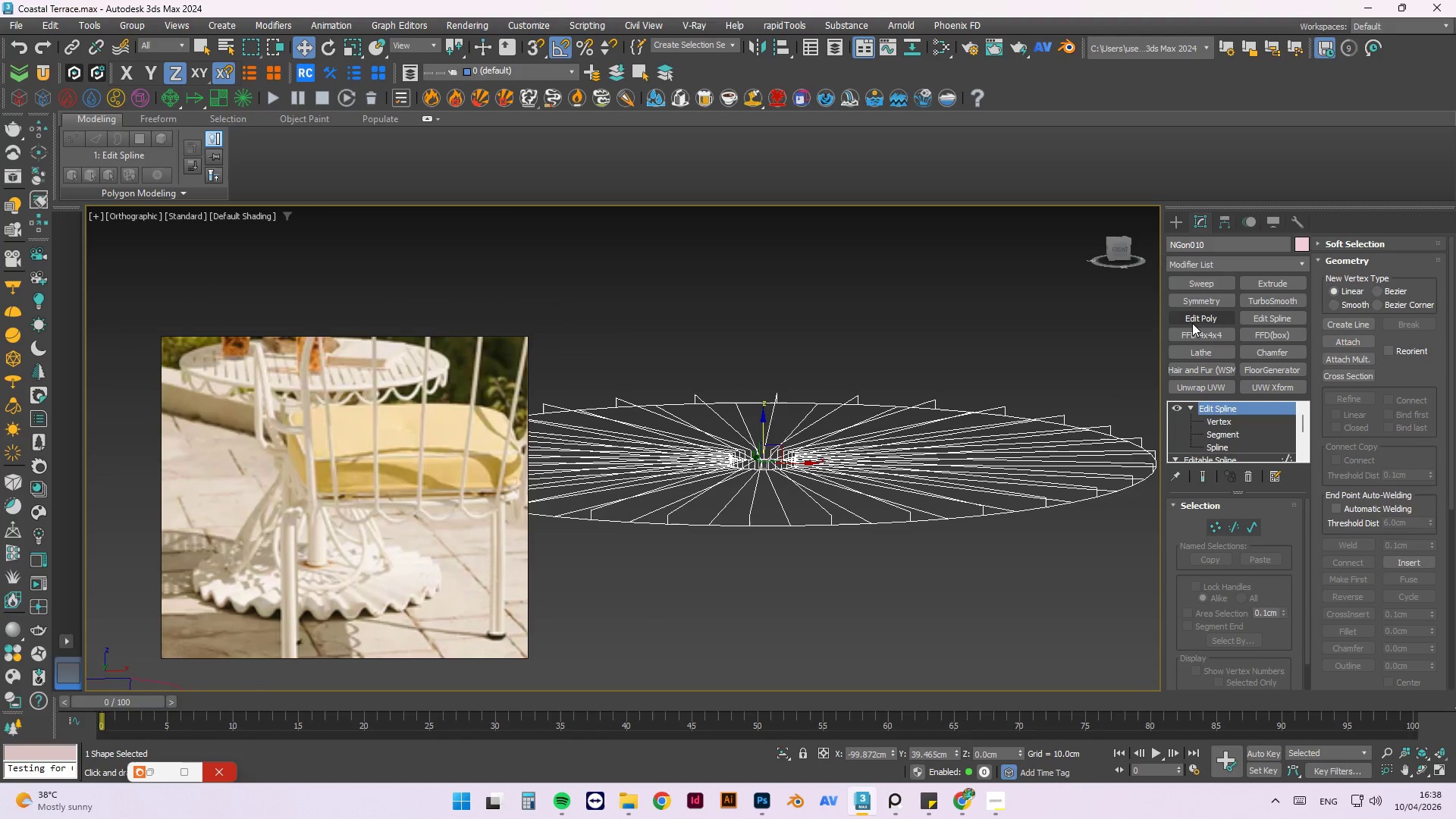 
left_click([1194, 320])
 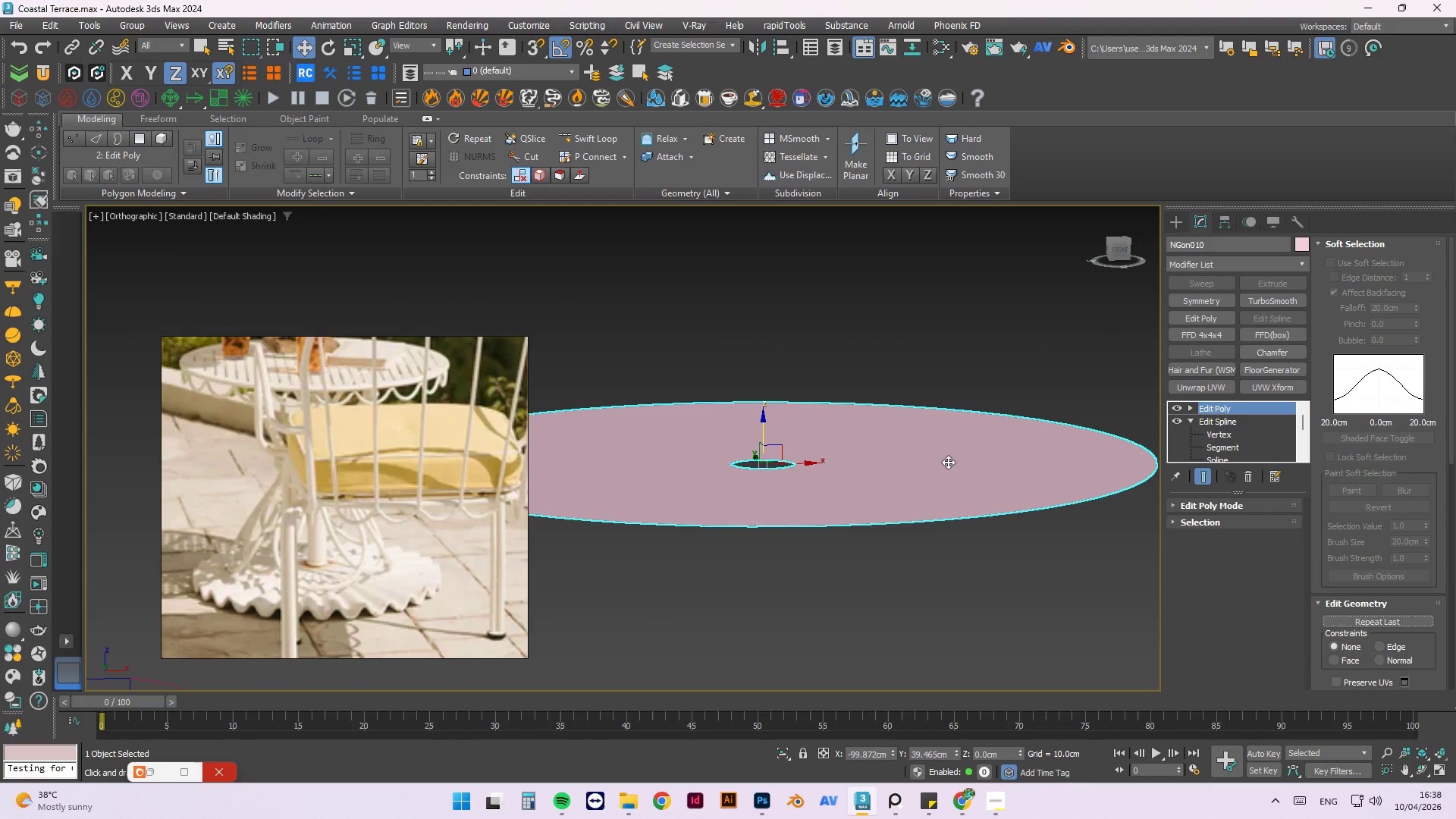 
hold_key(key=AltLeft, duration=0.83)
 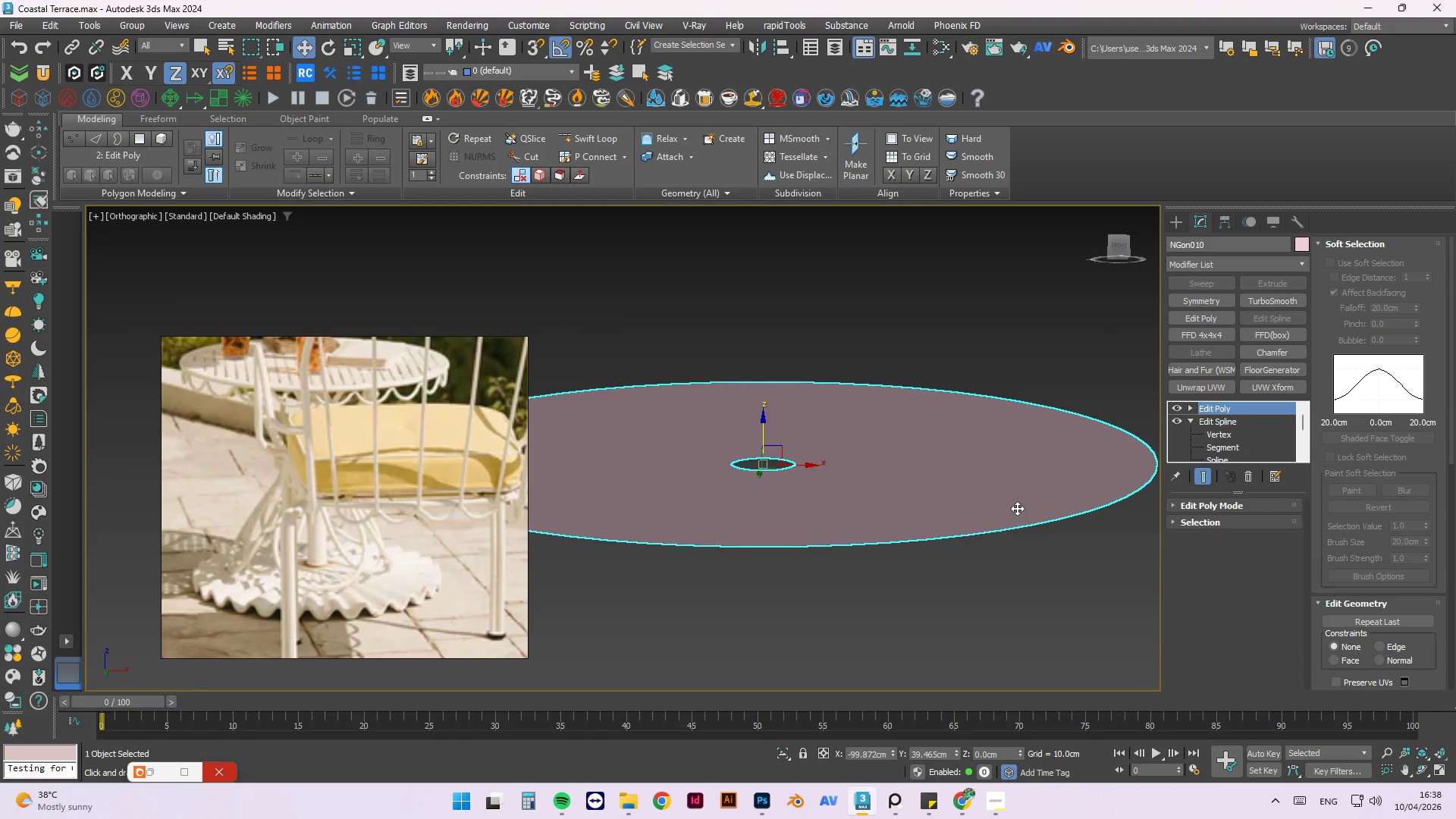 
key(Control+Z)
 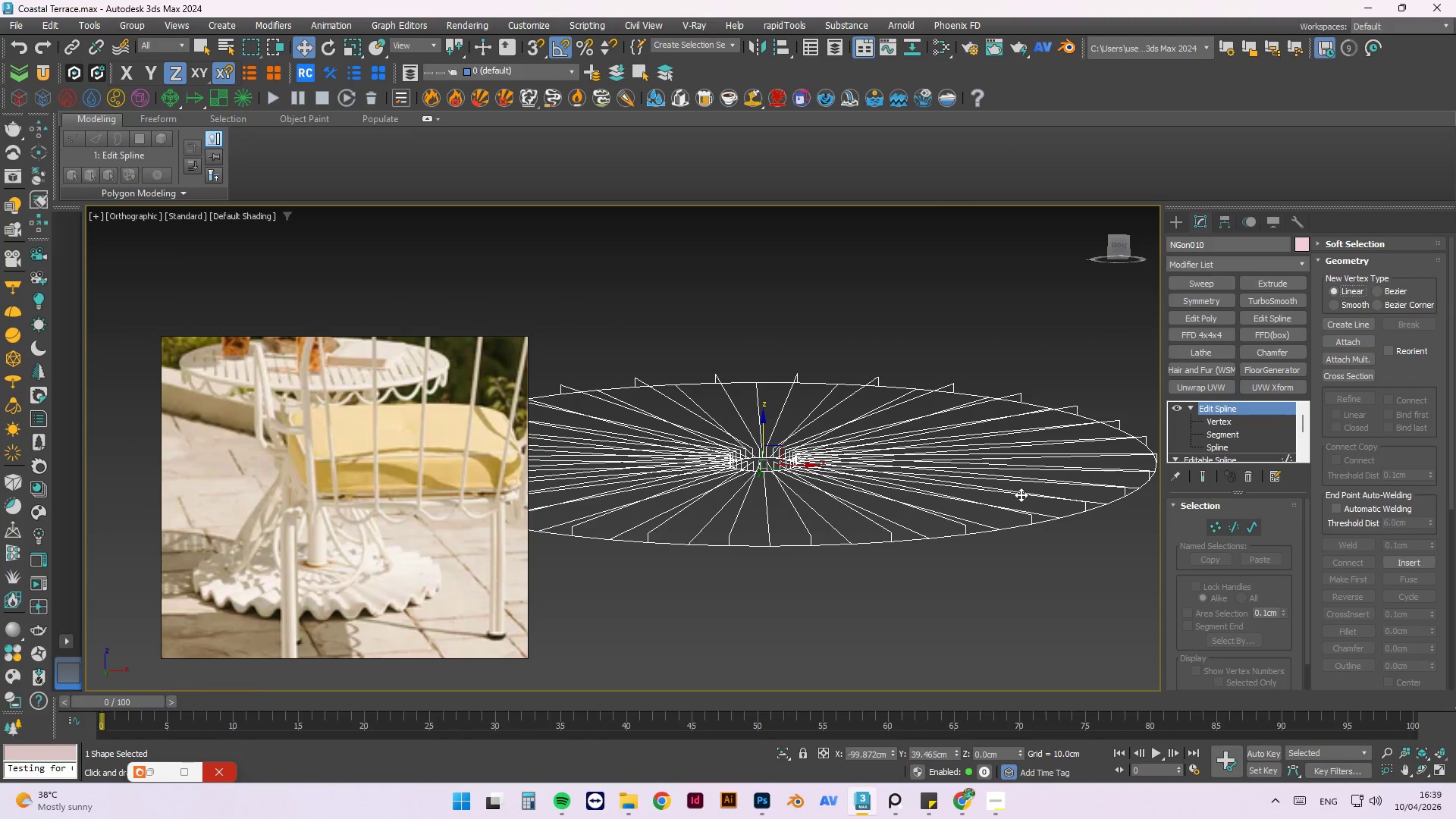 
key(Control+Z)
 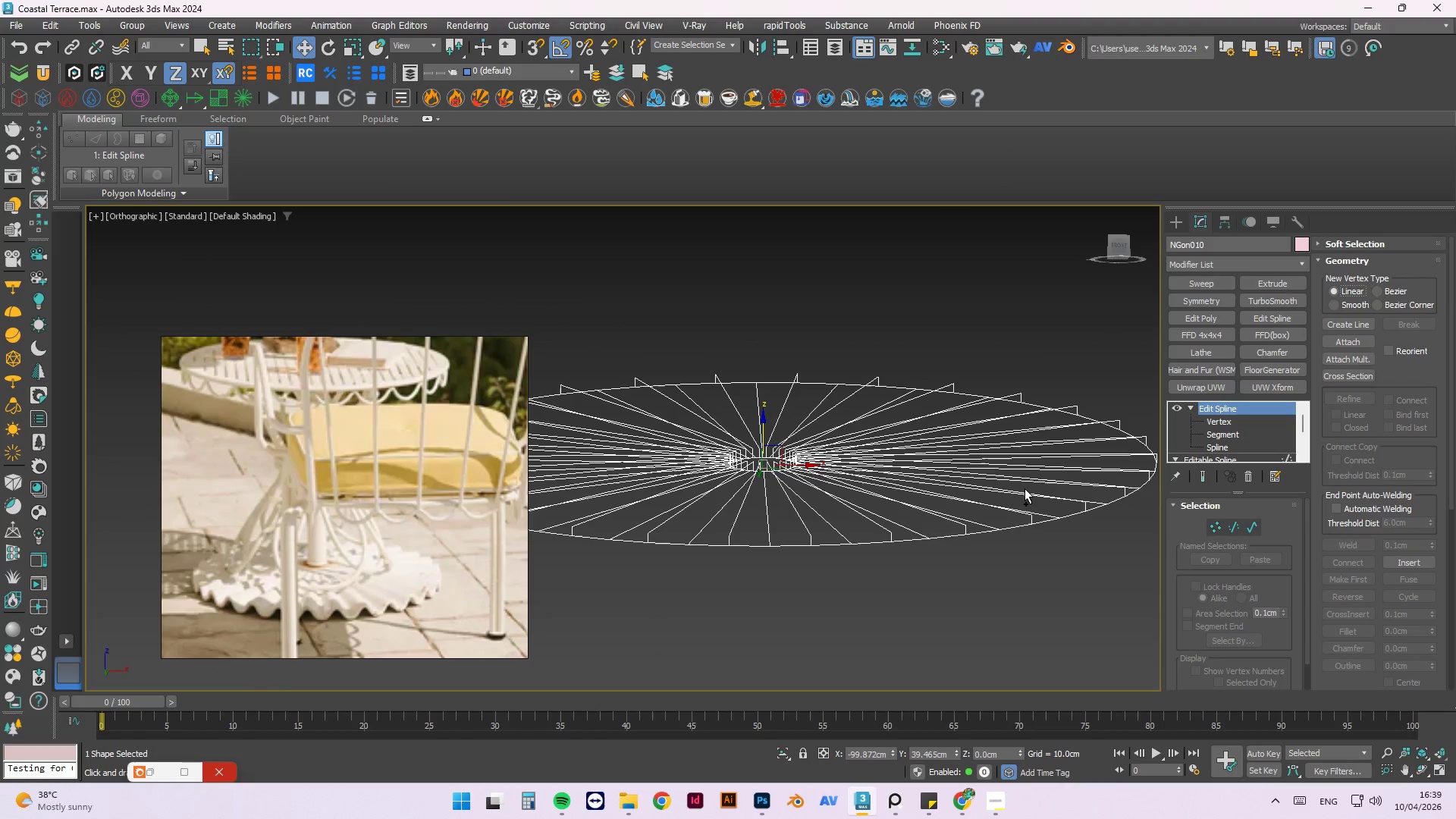 
key(Control+Z)
 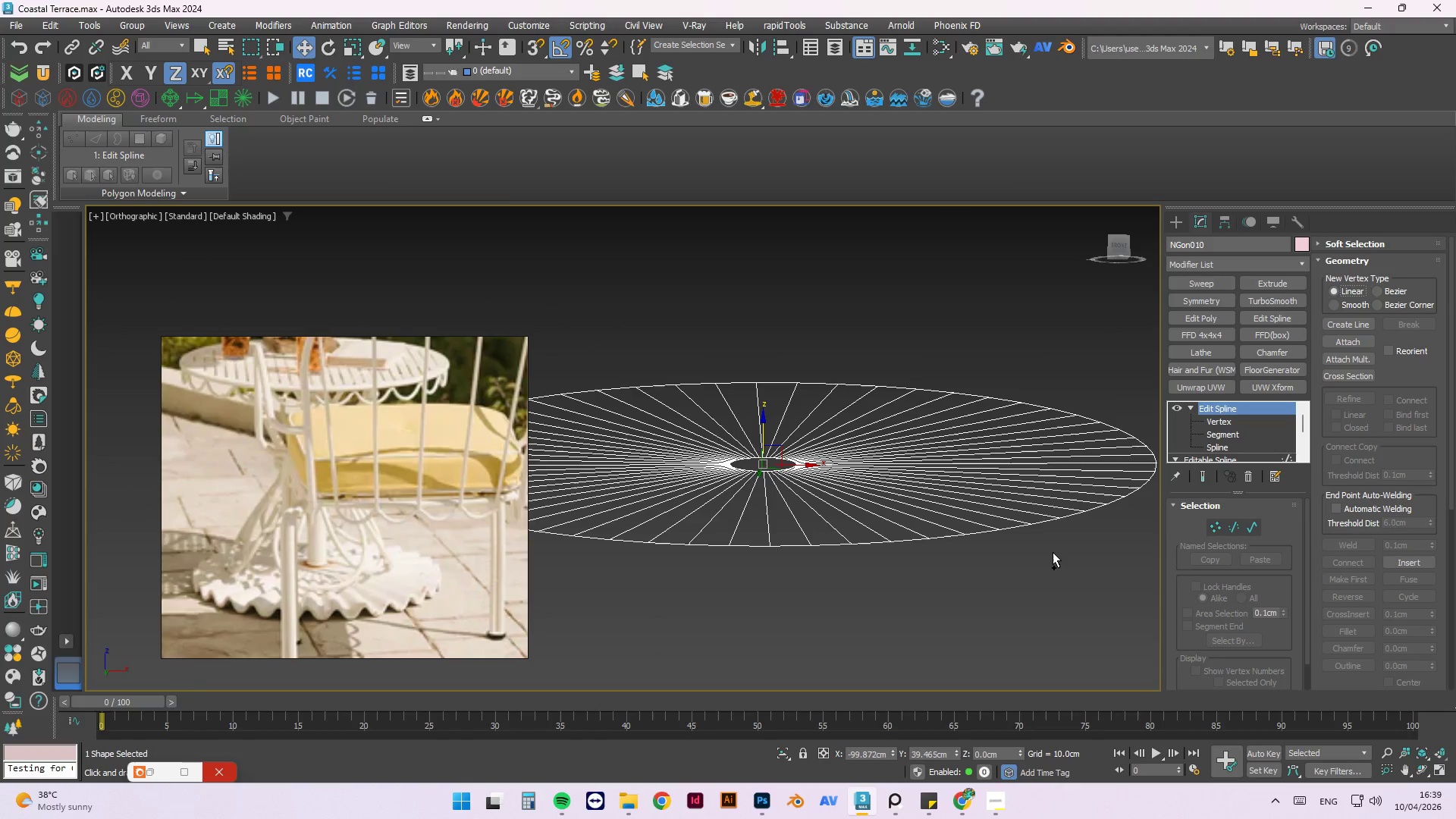 
key(Control+Z)
 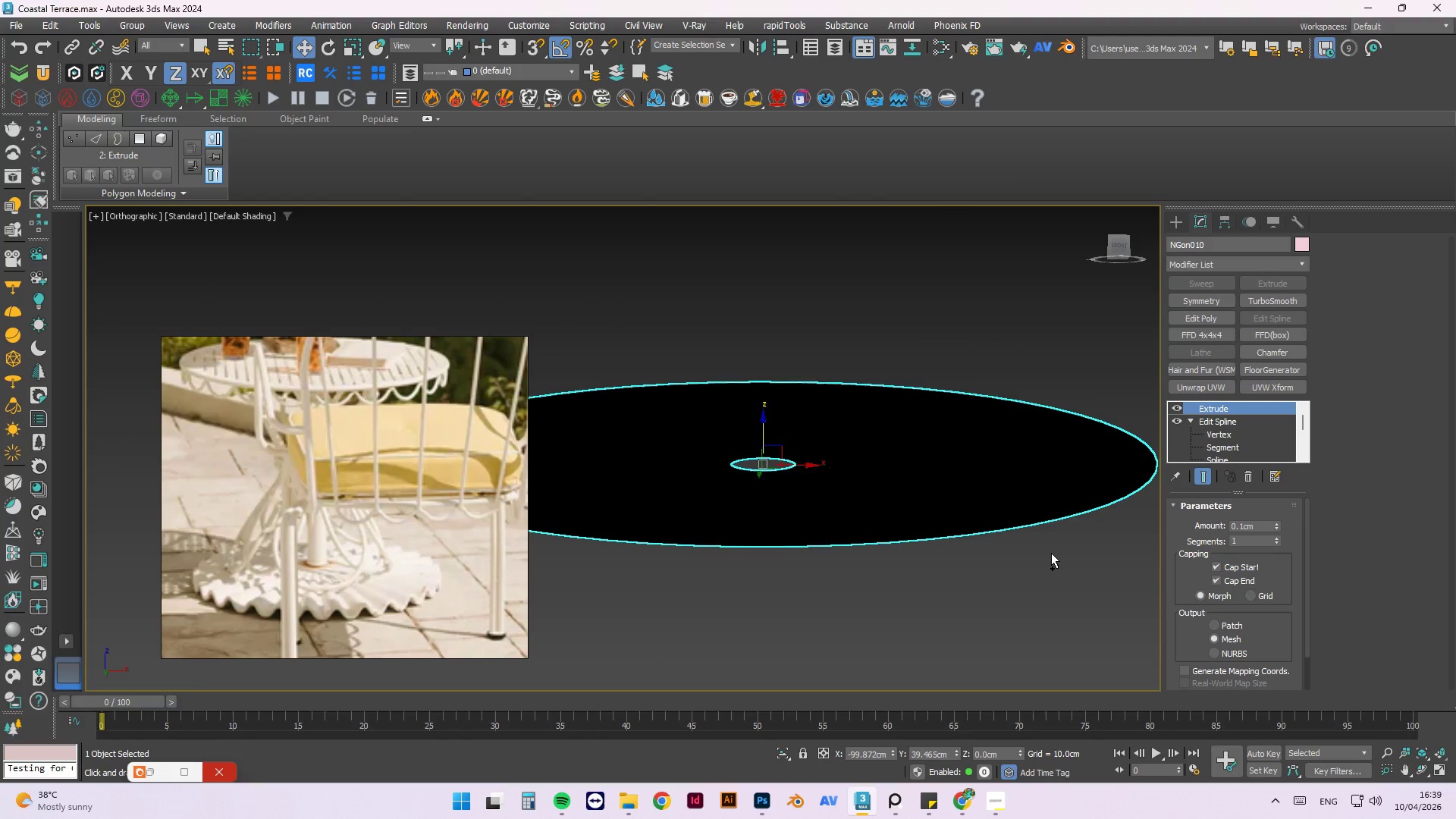 
key(Control+Z)
 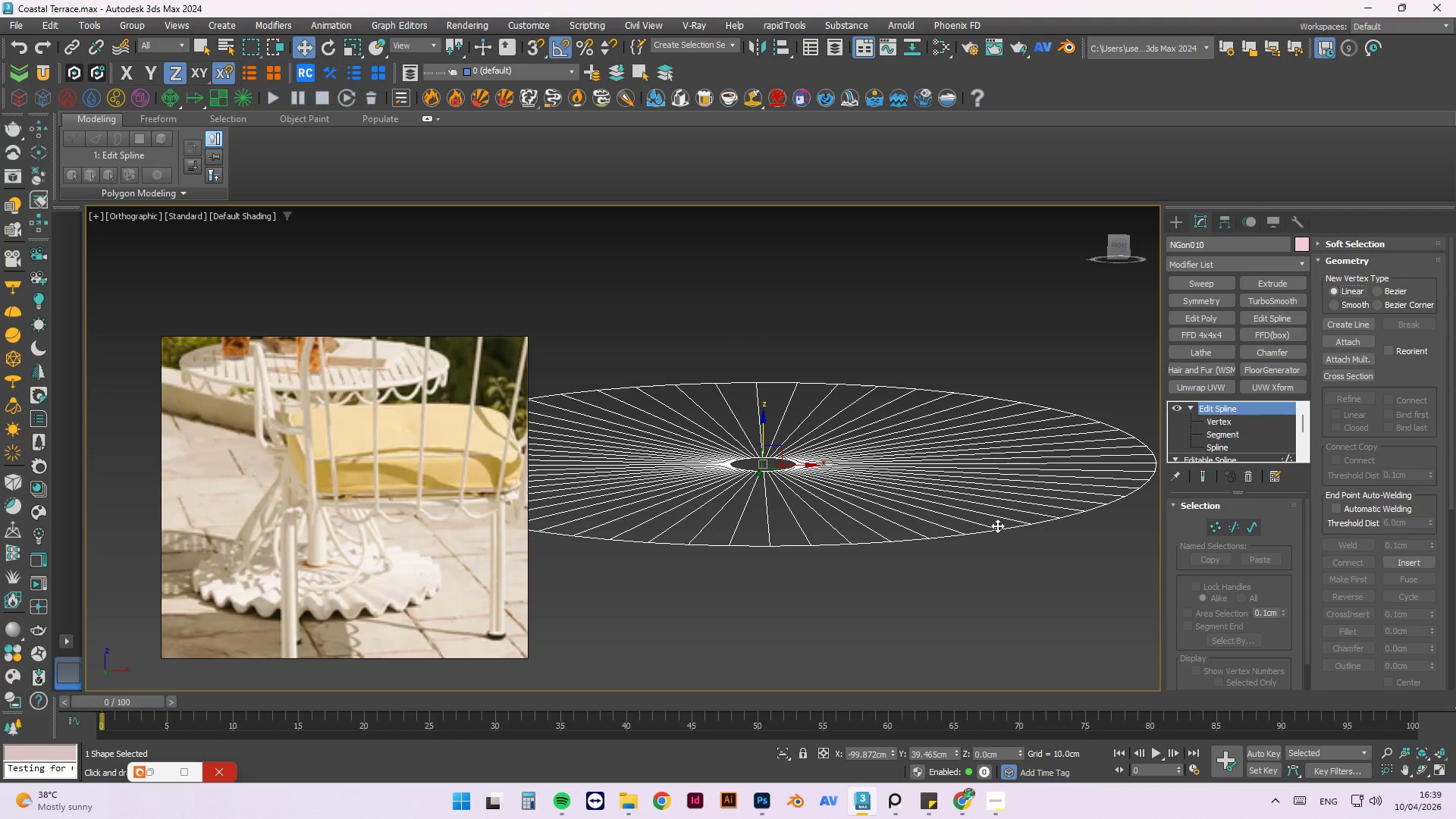 
hold_key(key=Z, duration=0.75)
 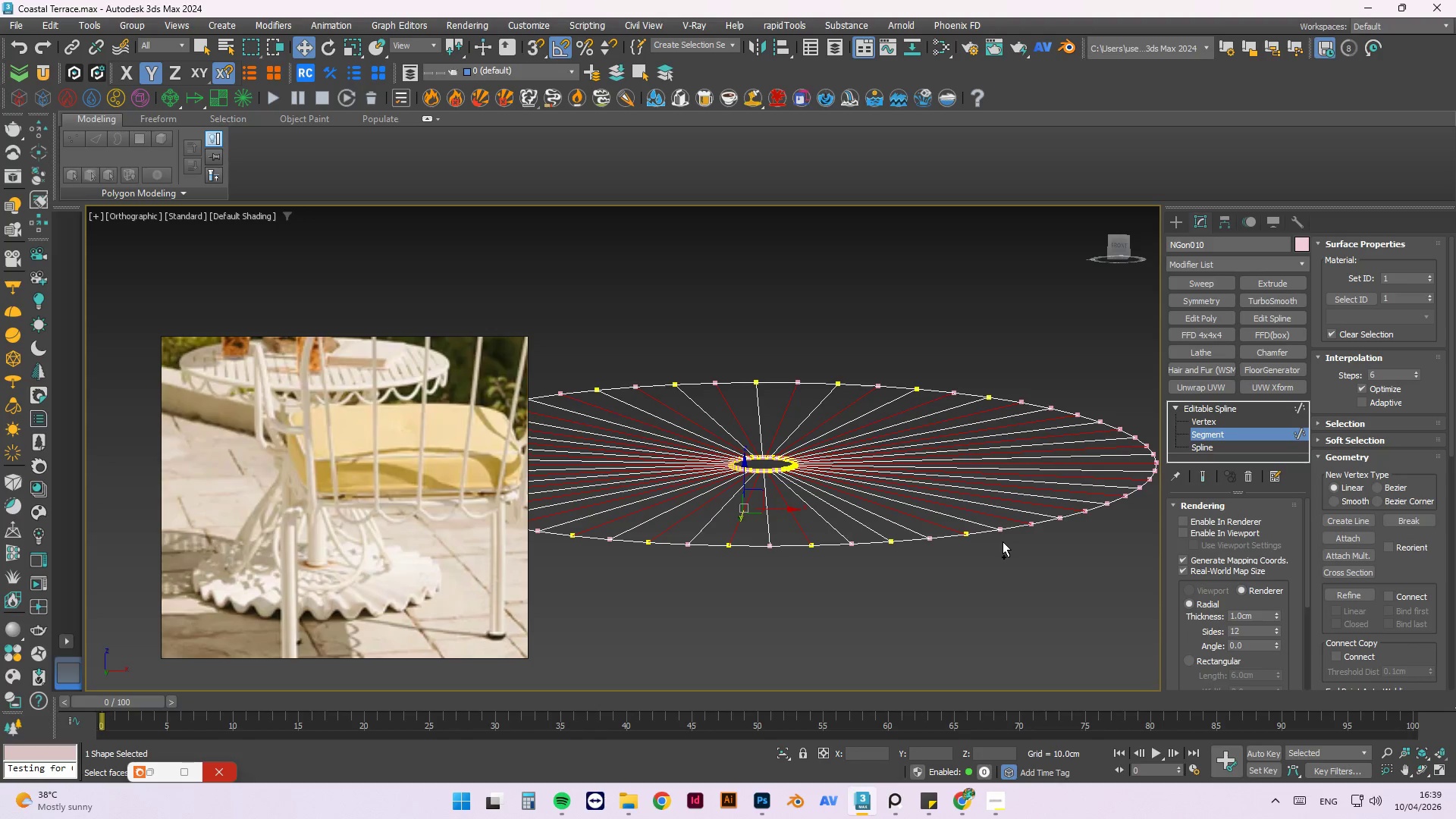 
key(Control+Z)
 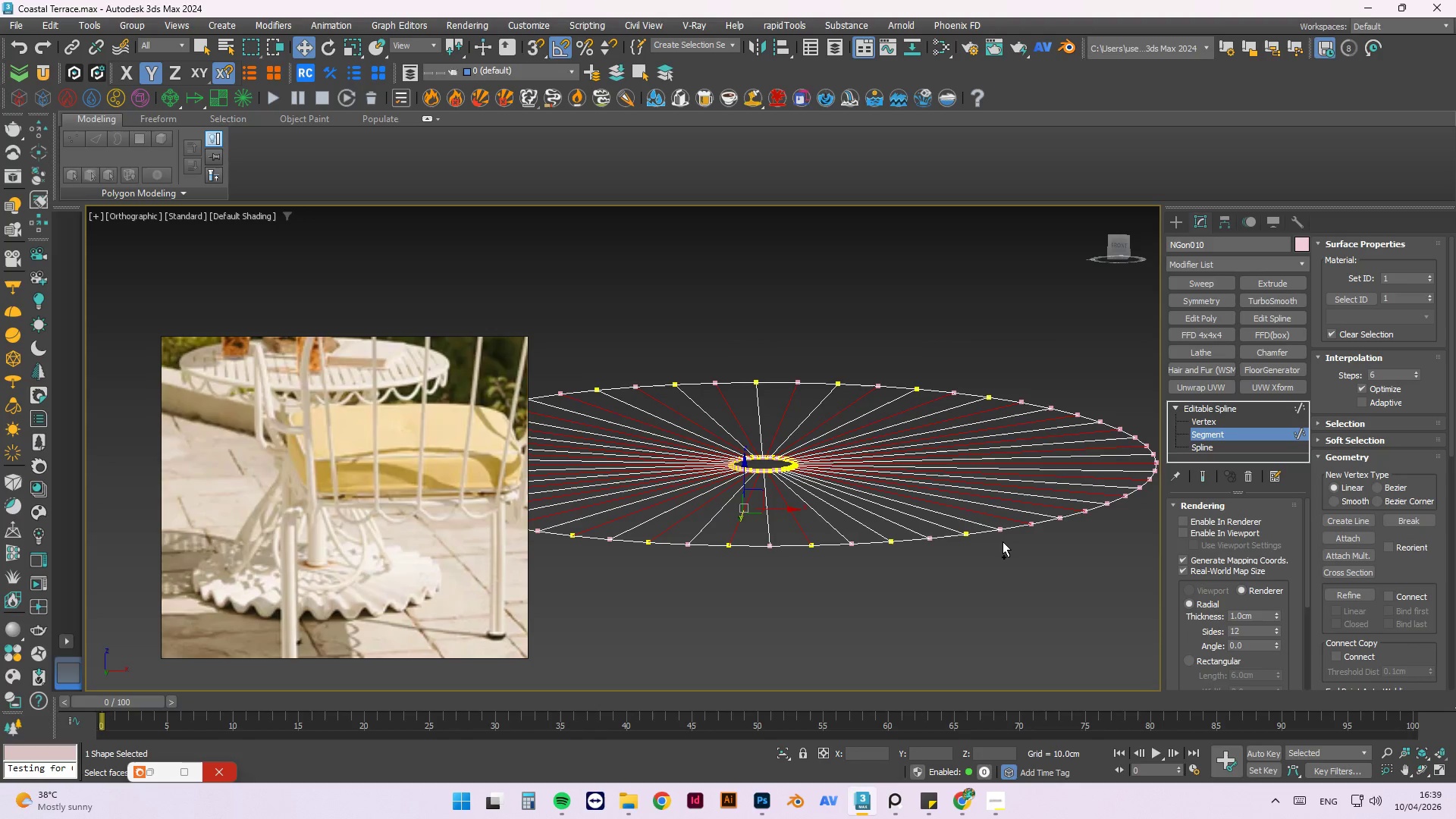 
key(Control+Z)
 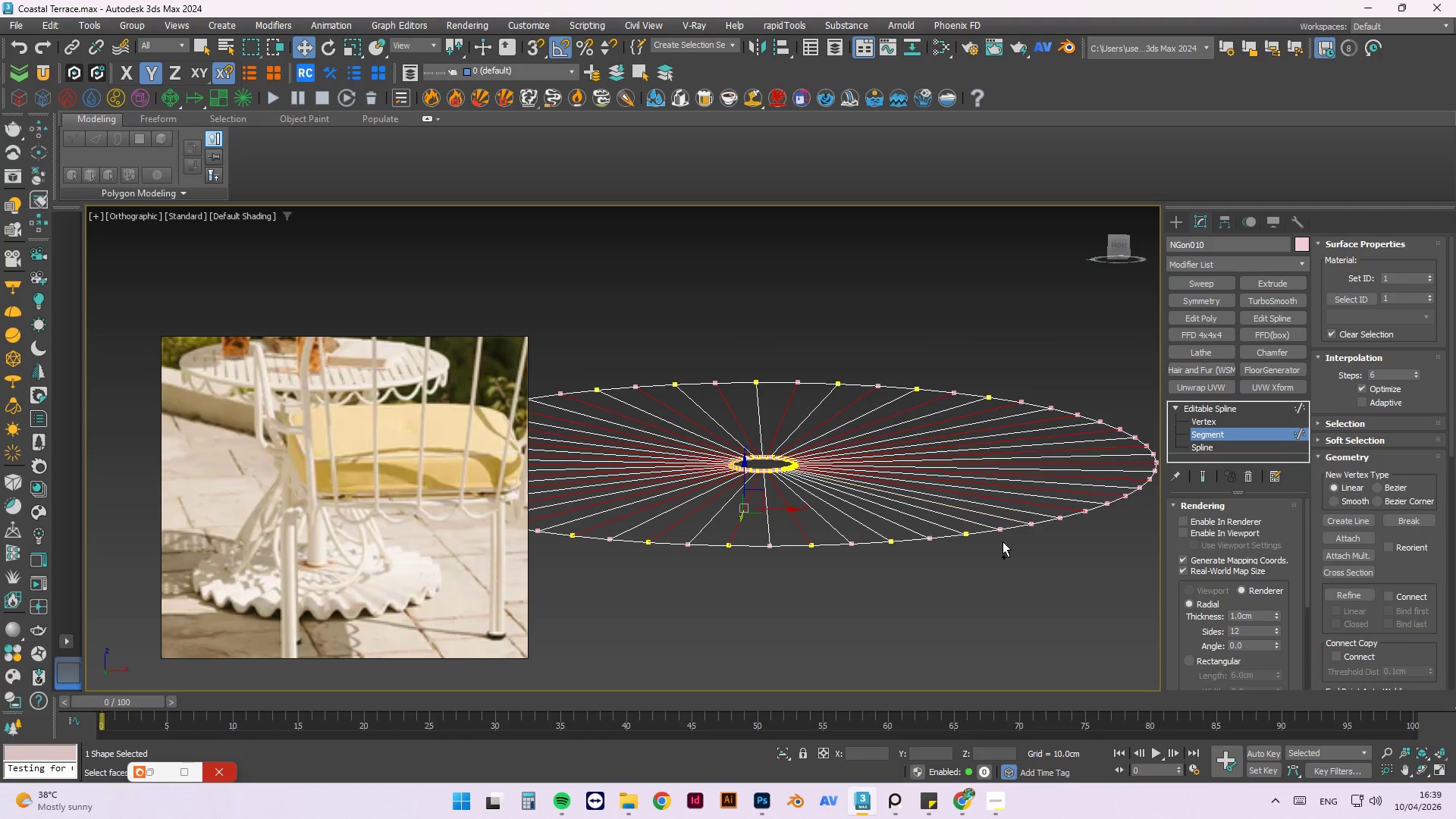 
key(Control+Z)
 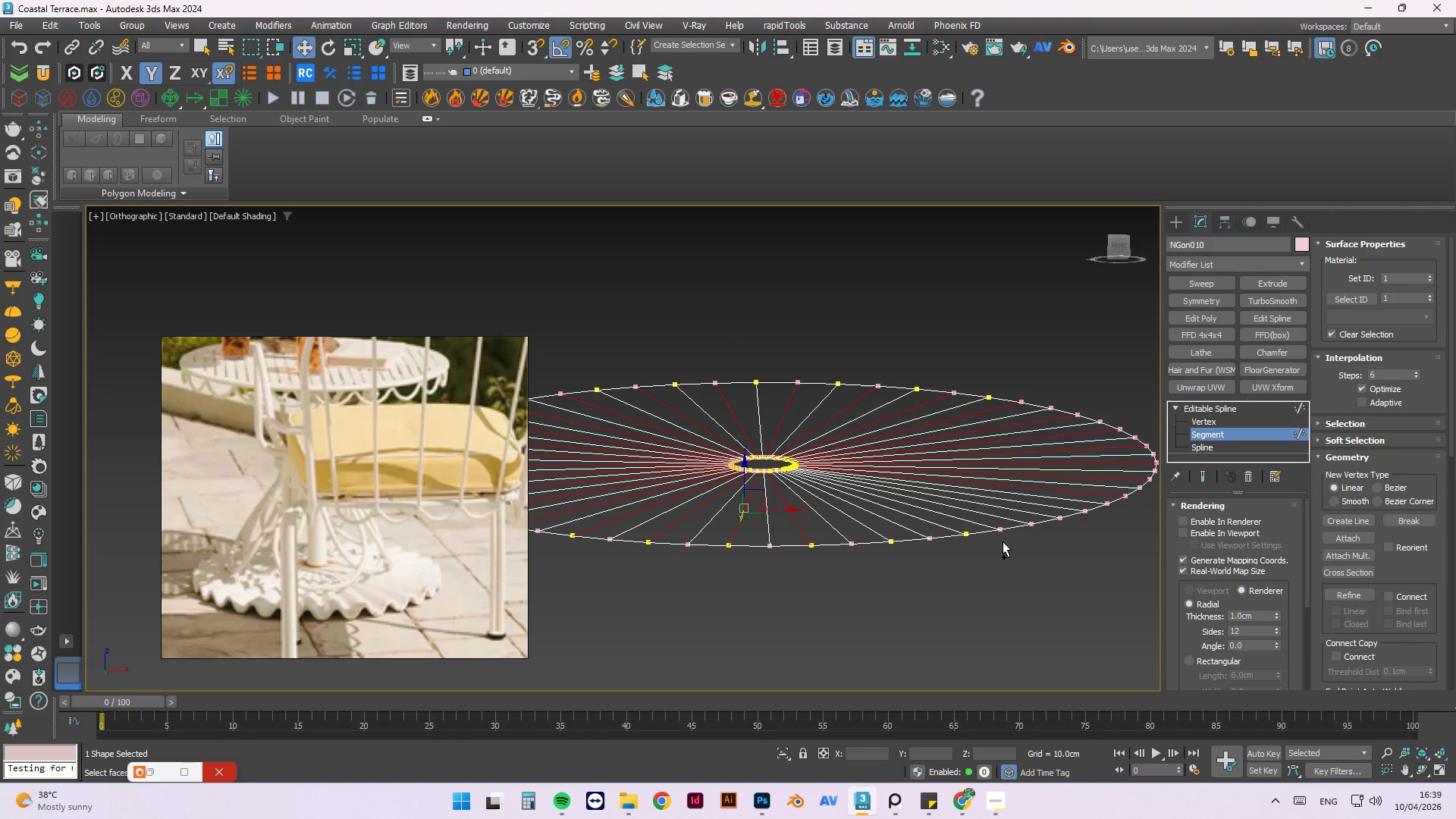 
key(Control+Z)
 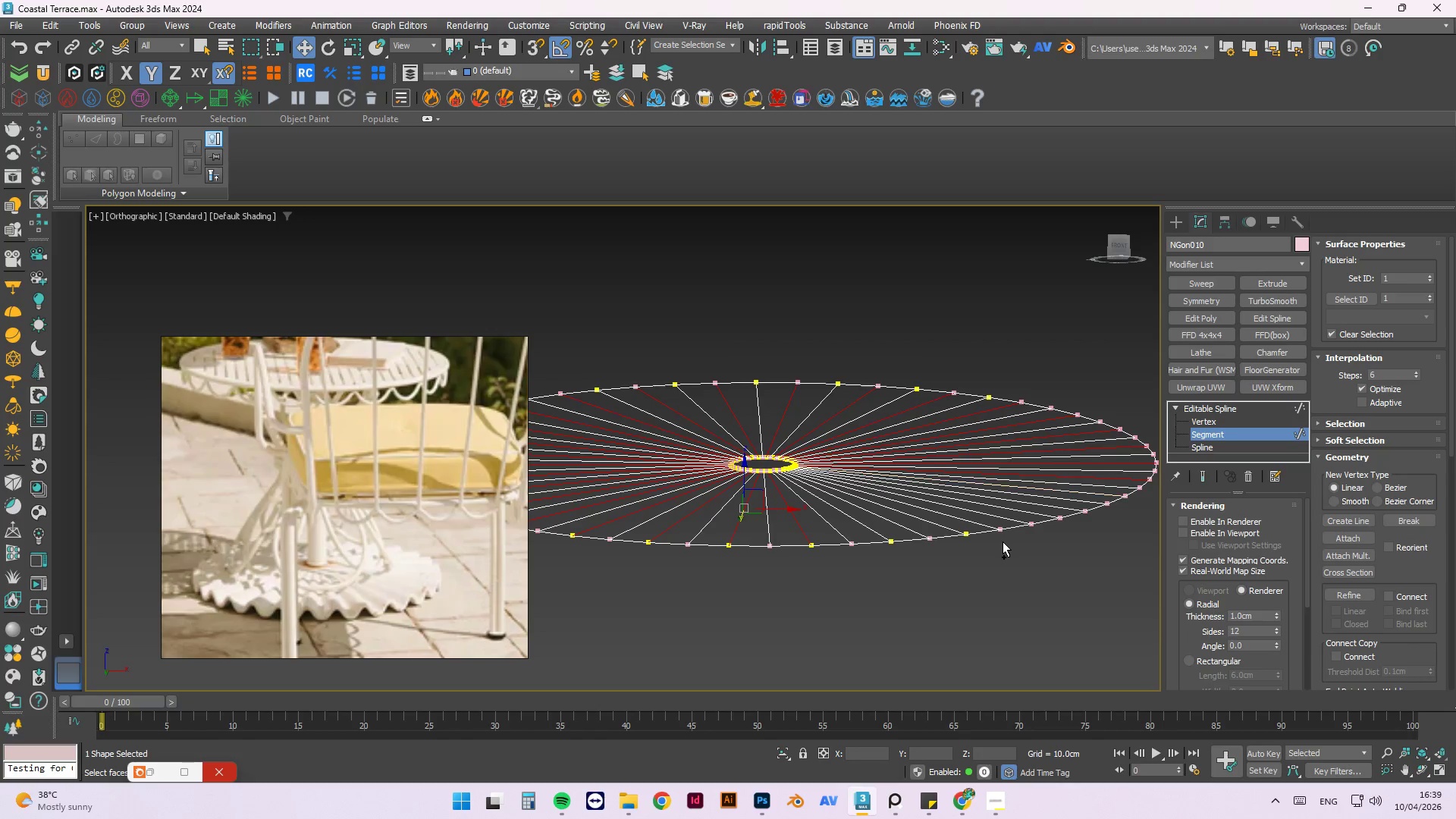 
key(Control+Z)
 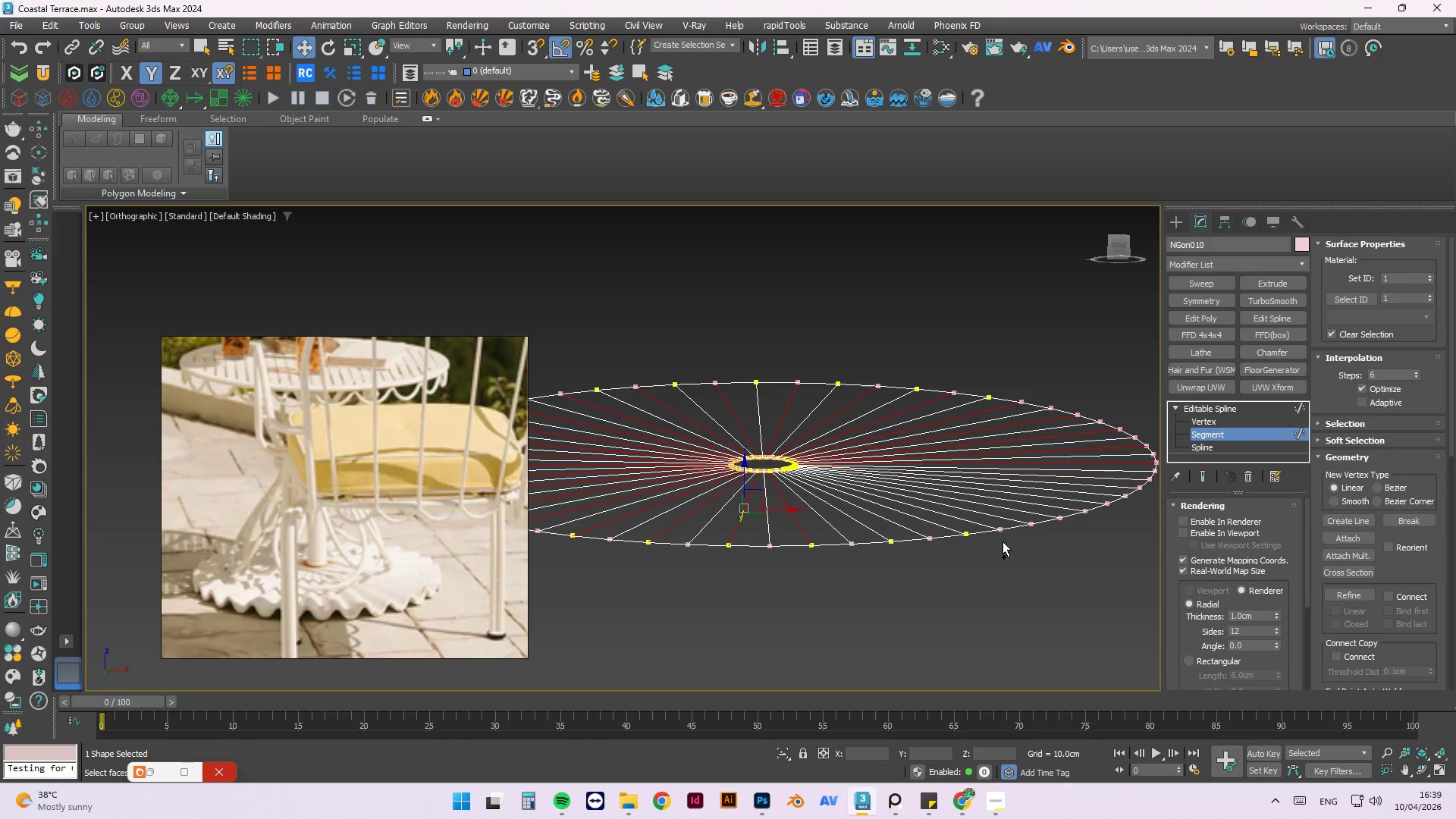 
key(Control+Z)
 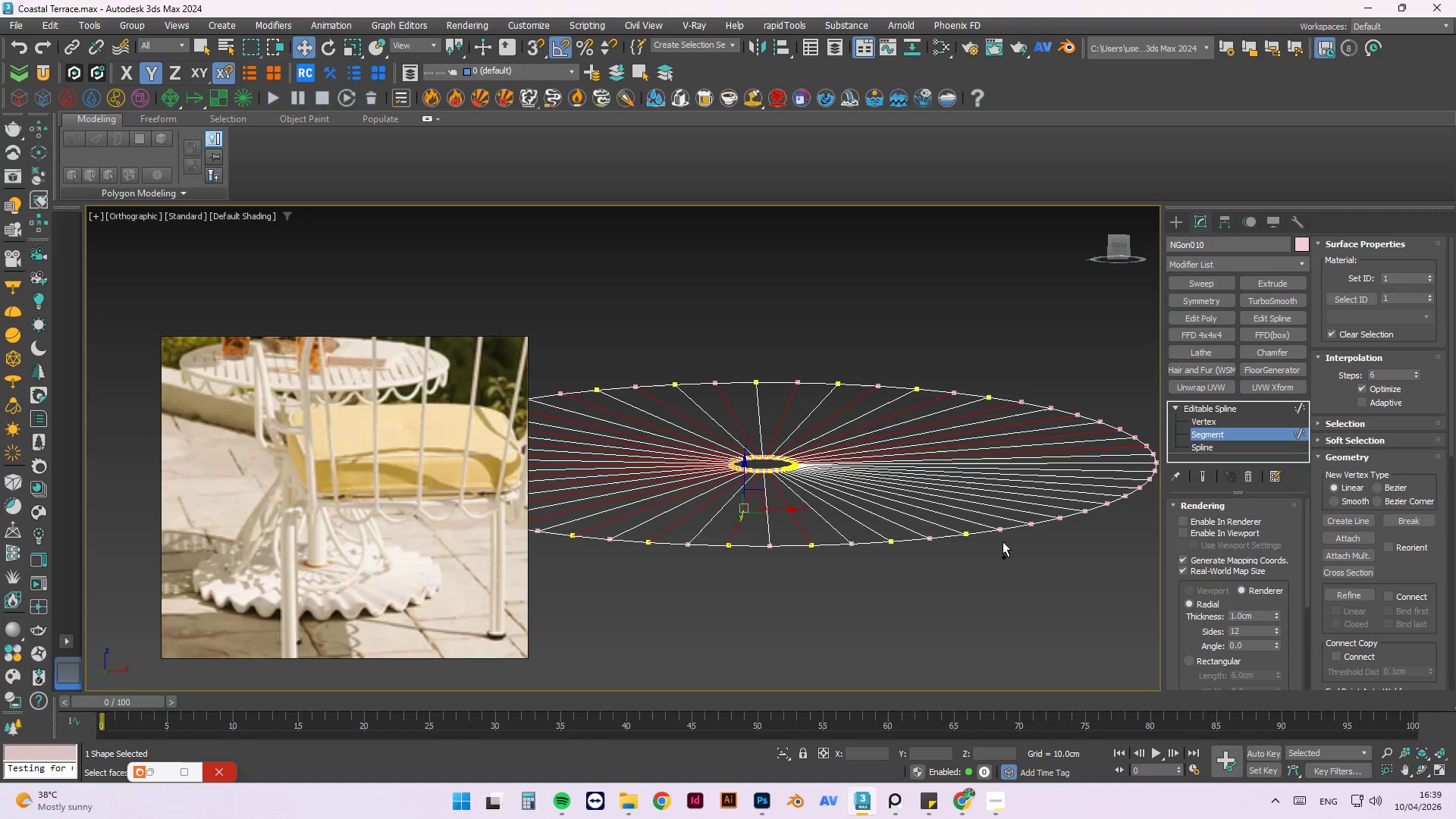 
key(Control+Z)
 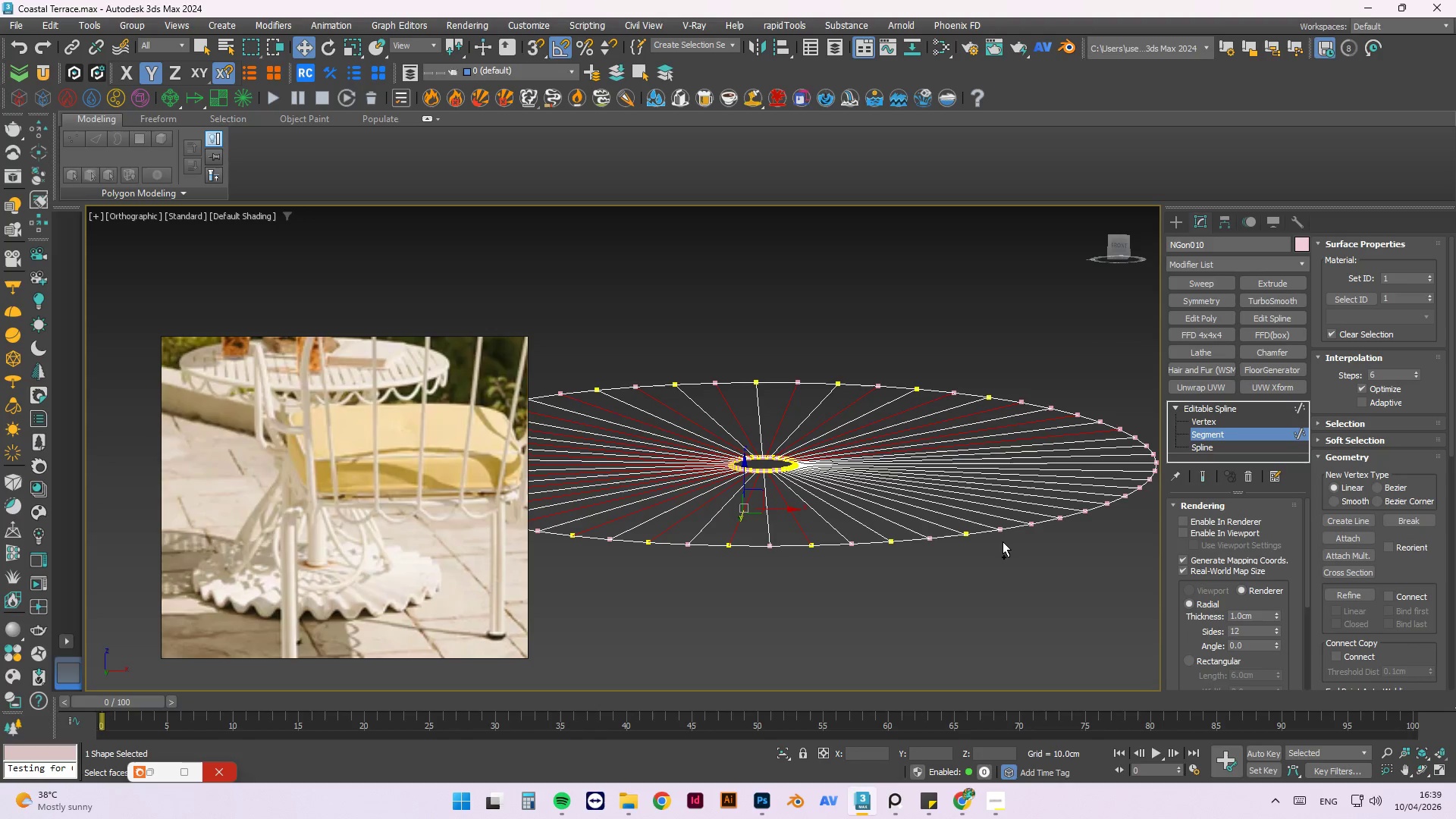 
key(Control+Z)
 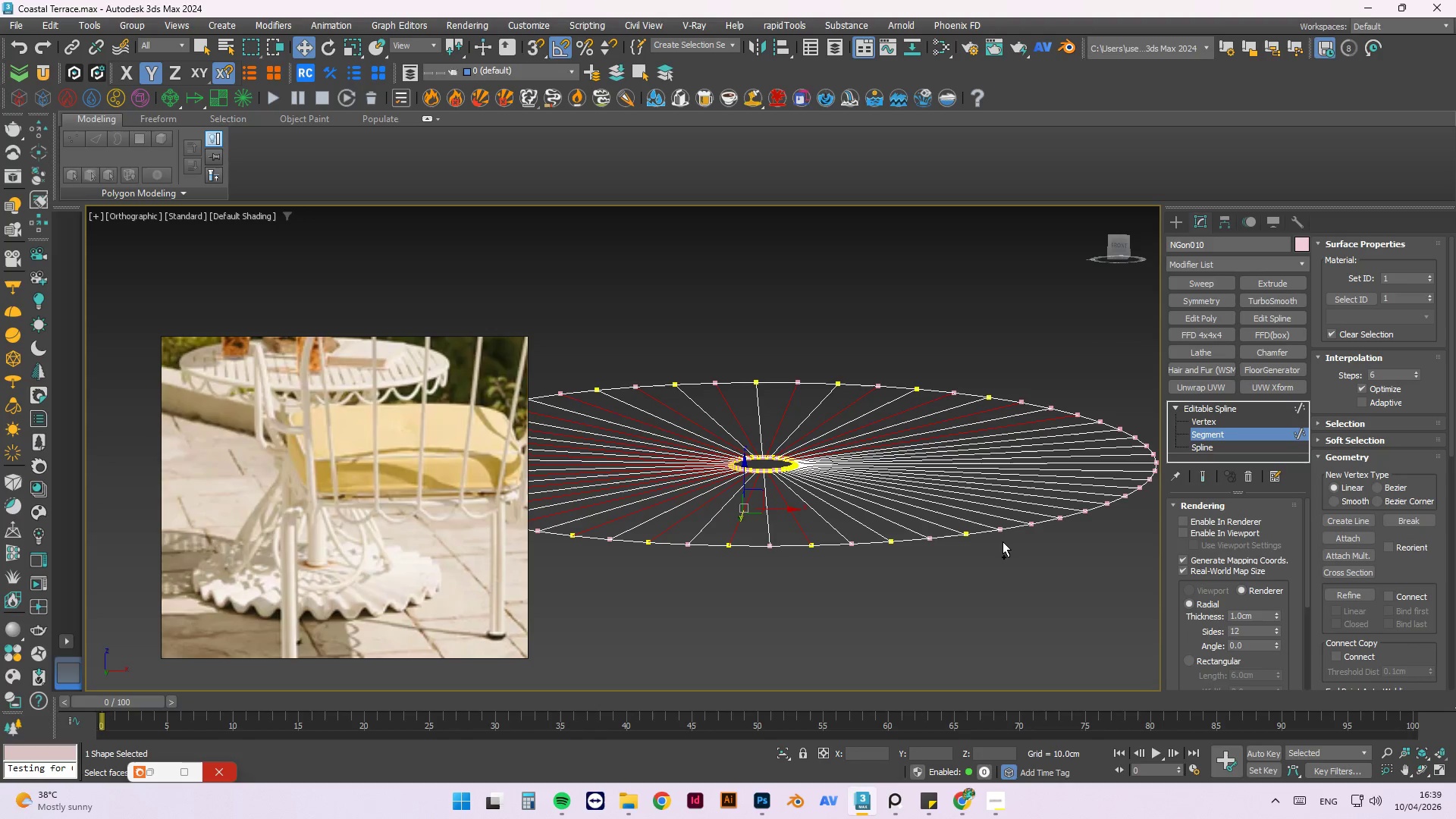 
key(Control+Z)
 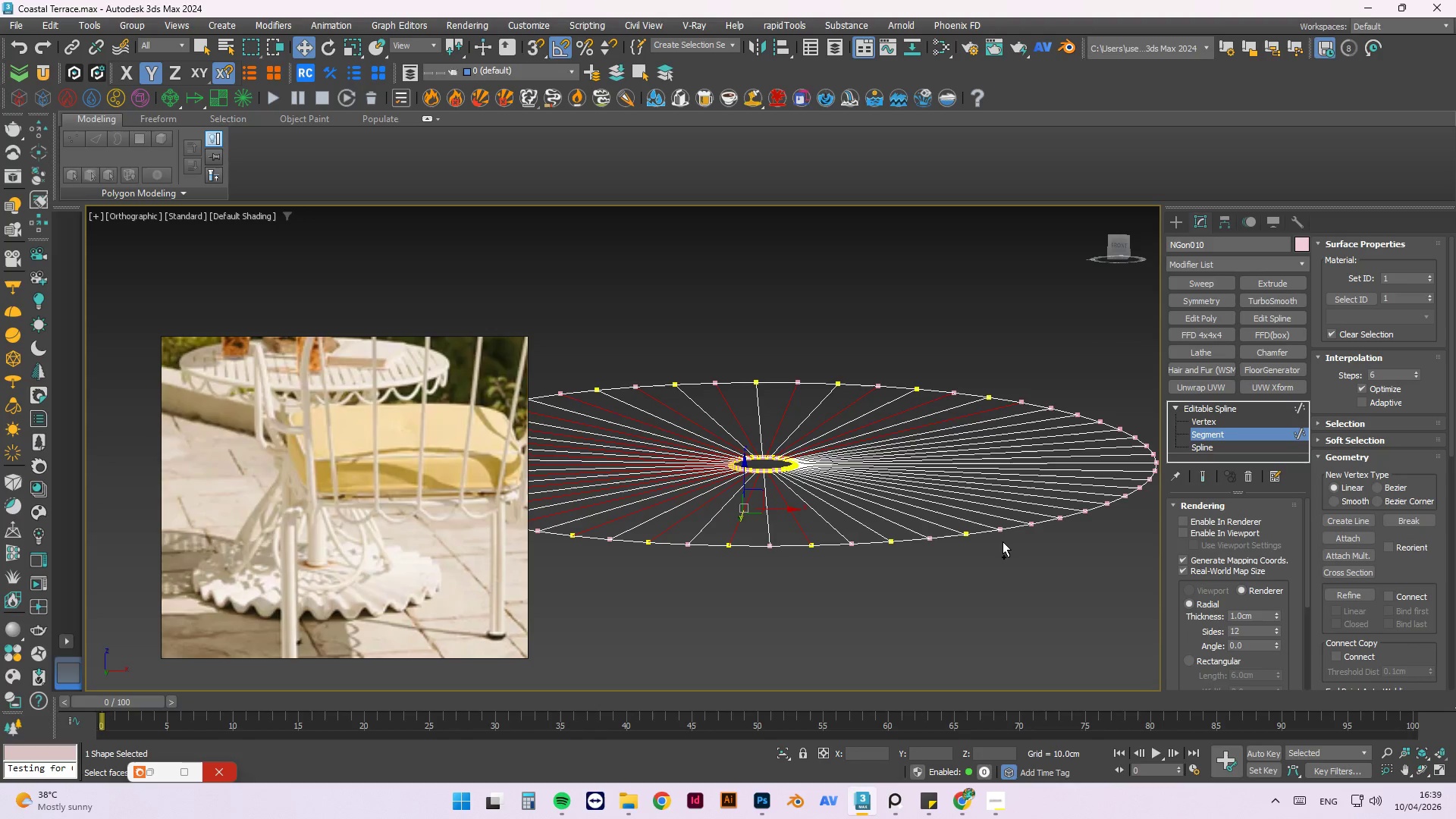 
hold_key(key=Z, duration=0.92)
 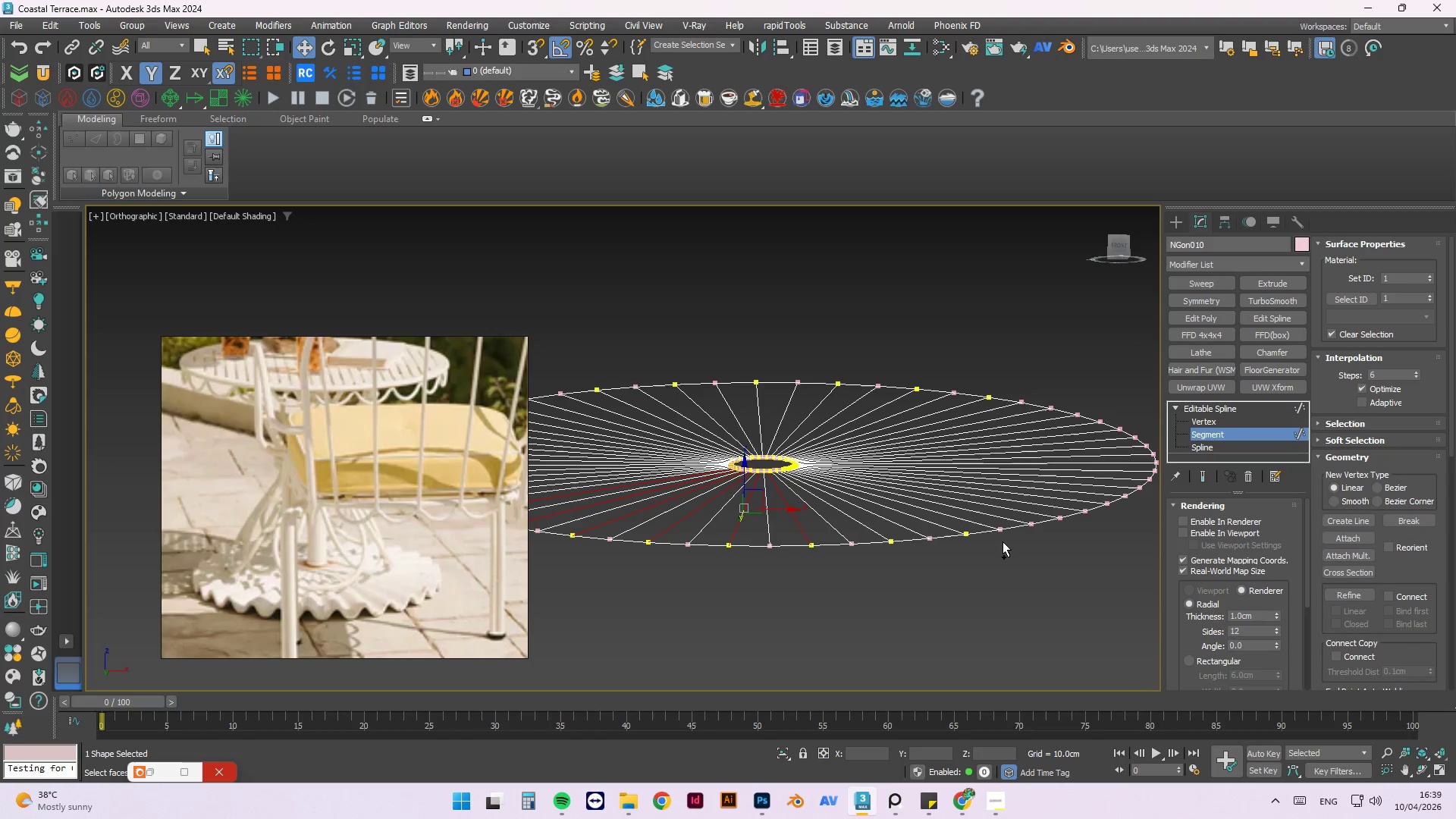 
key(Control+Z)
 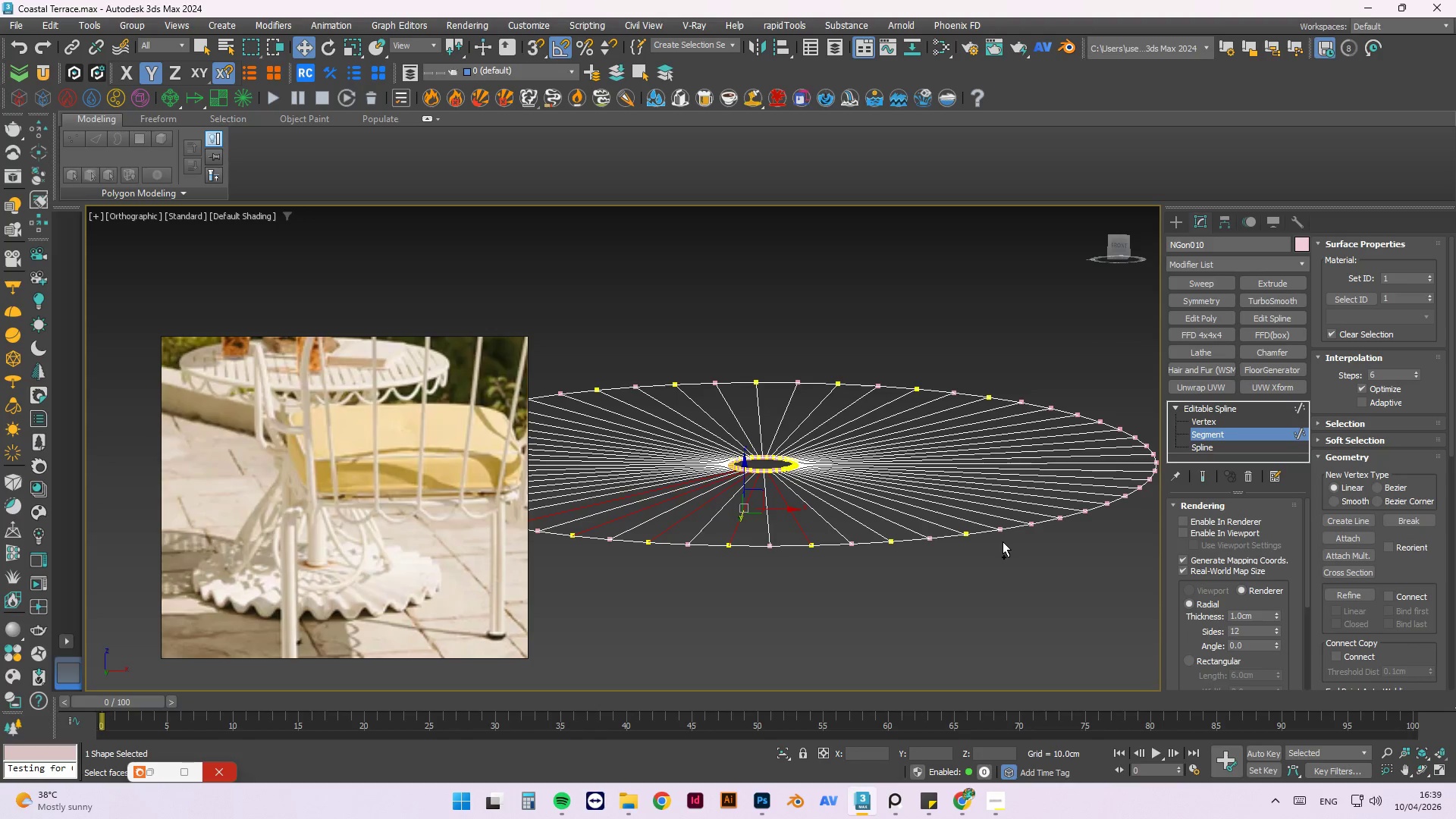 
key(Control+Z)
 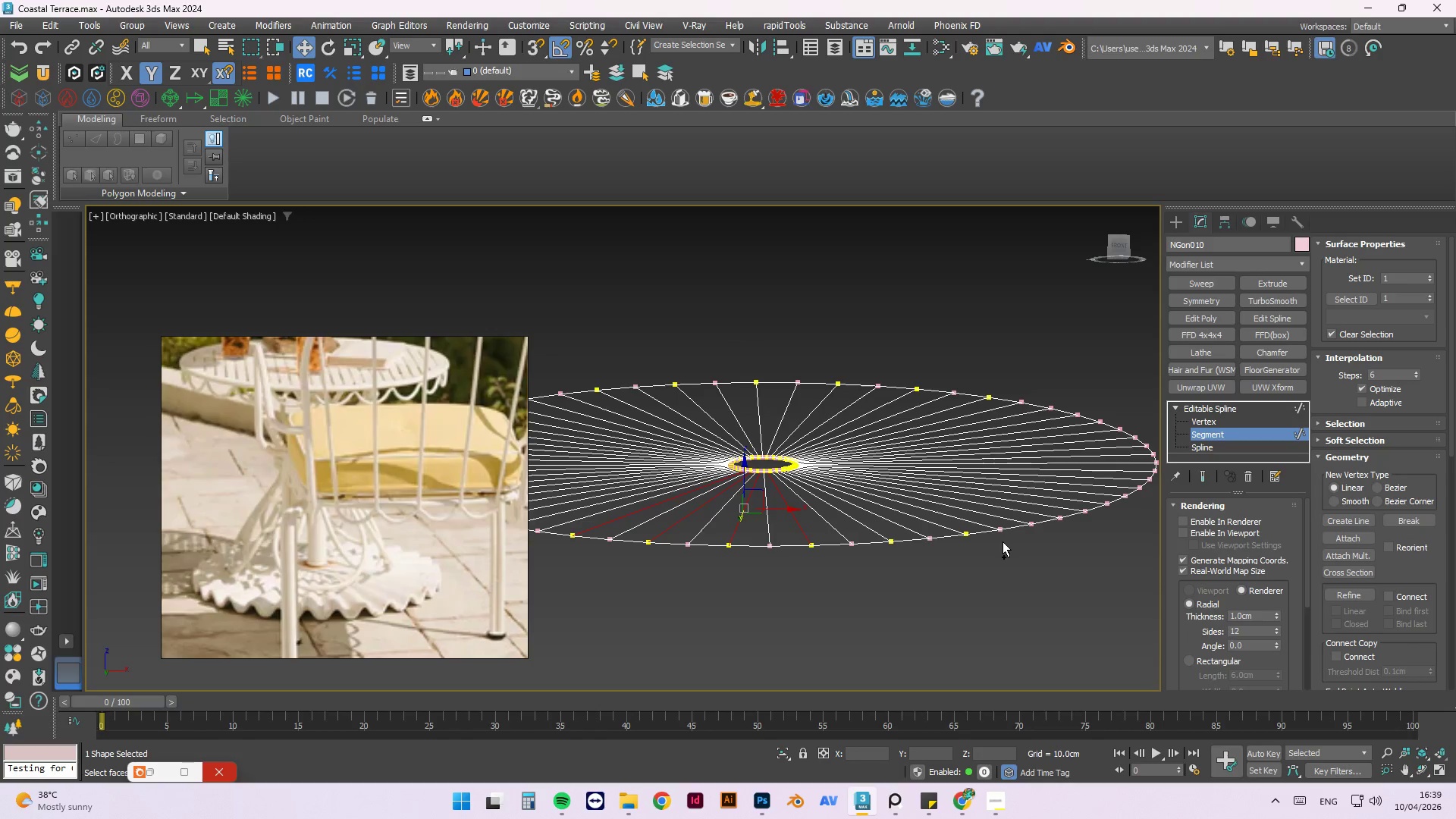 
key(Control+Z)
 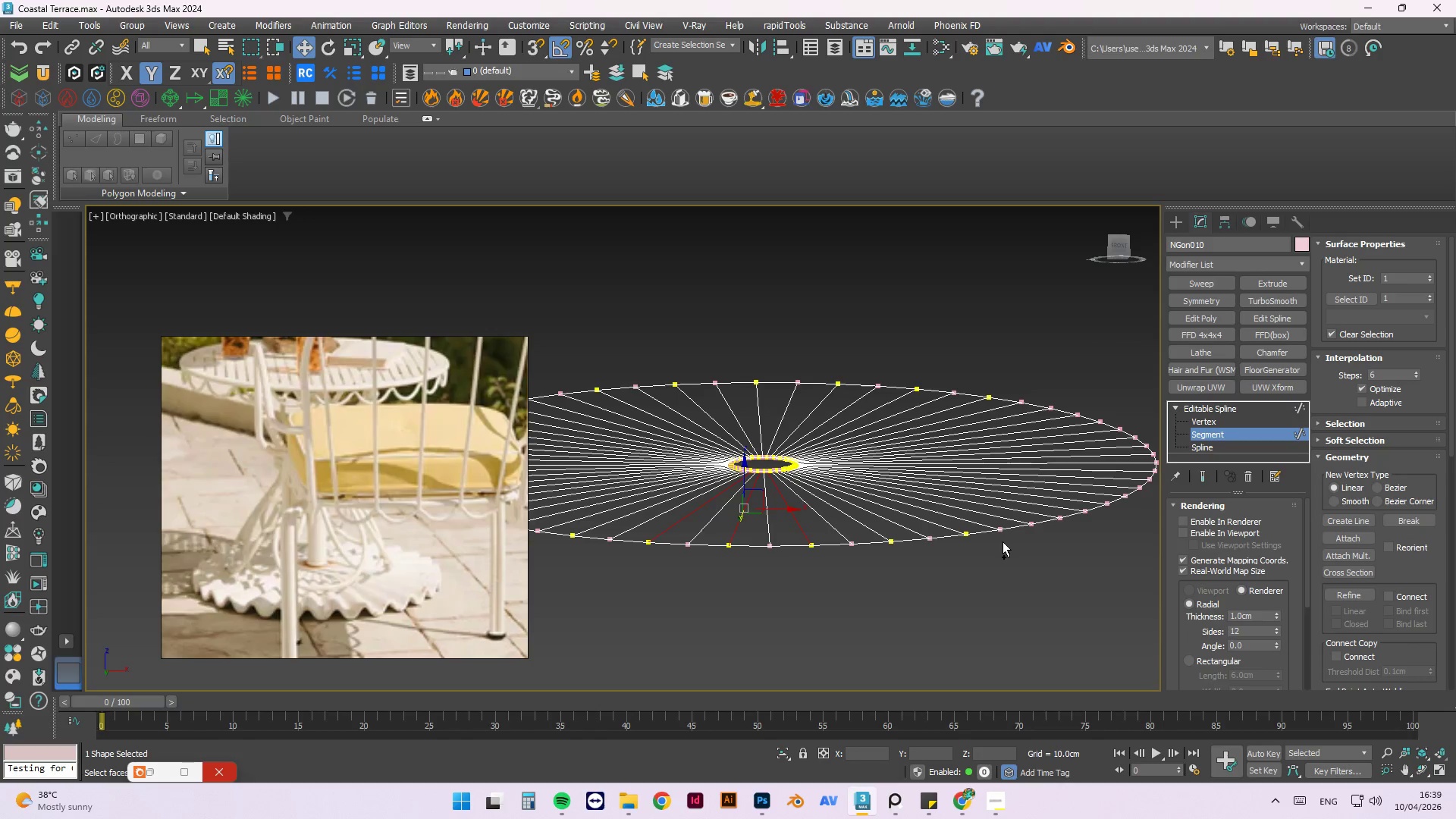 
key(Control+Z)
 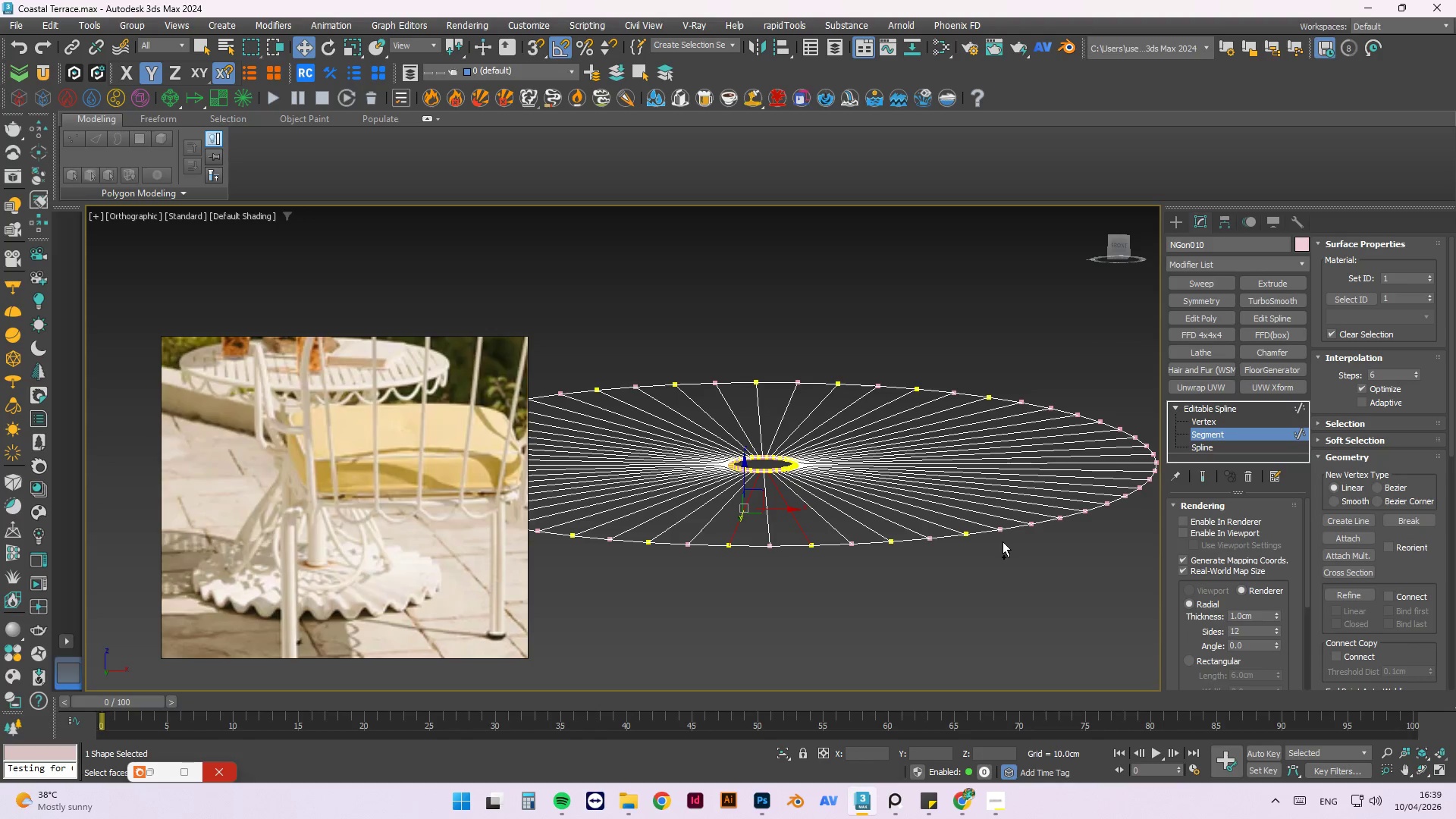 
key(Control+Z)
 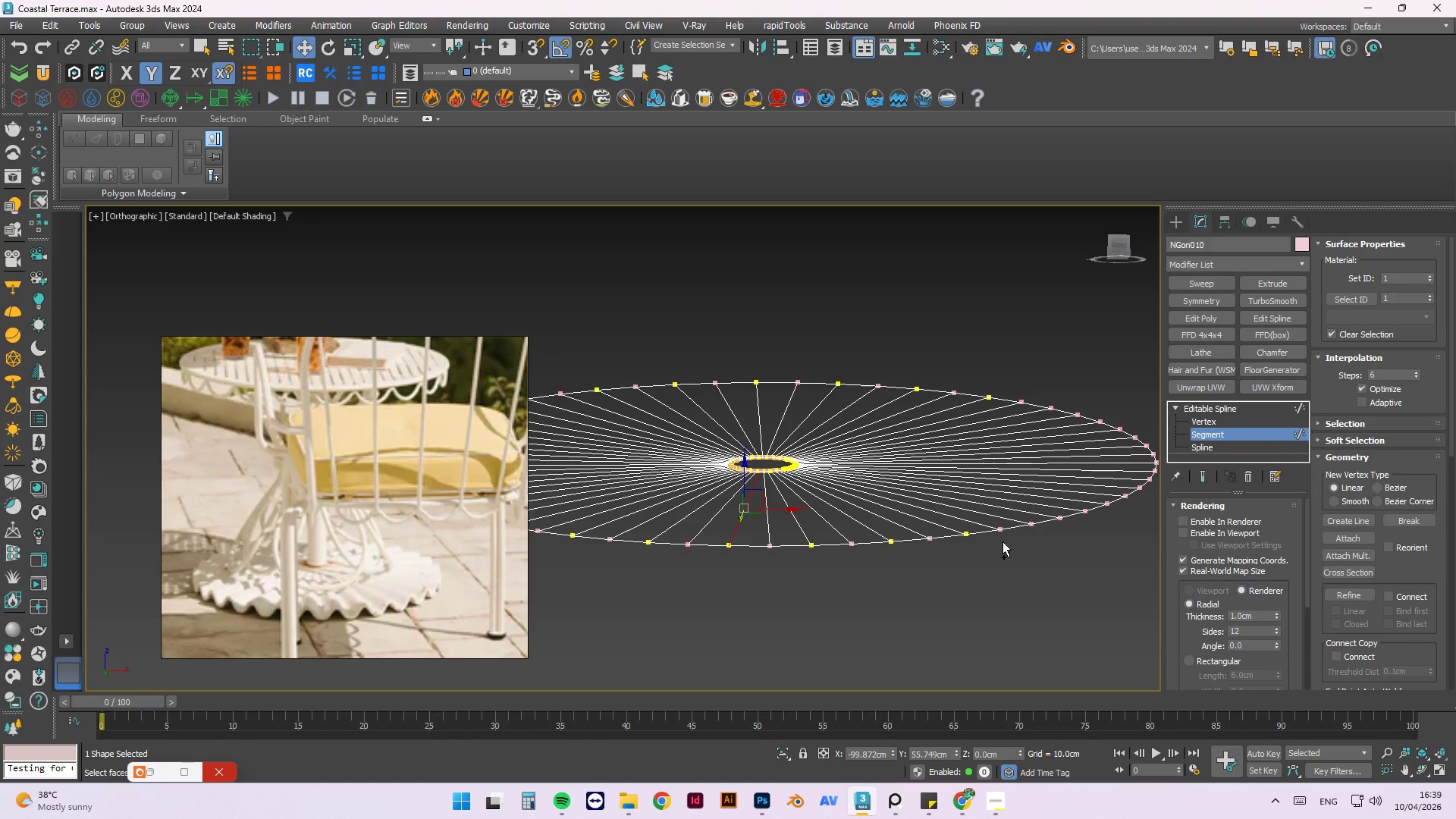 
key(Control+Z)
 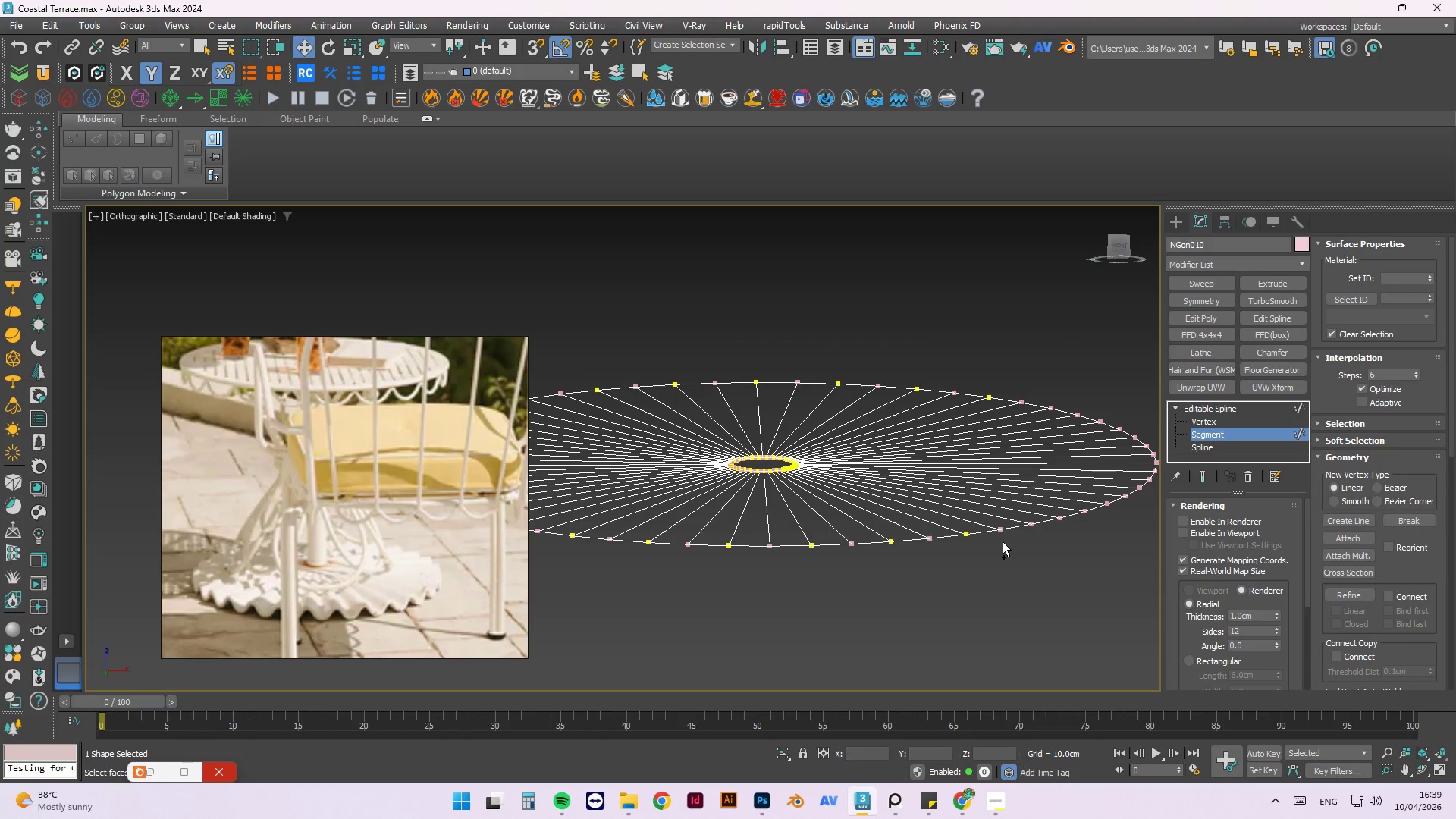 
key(Control+Z)
 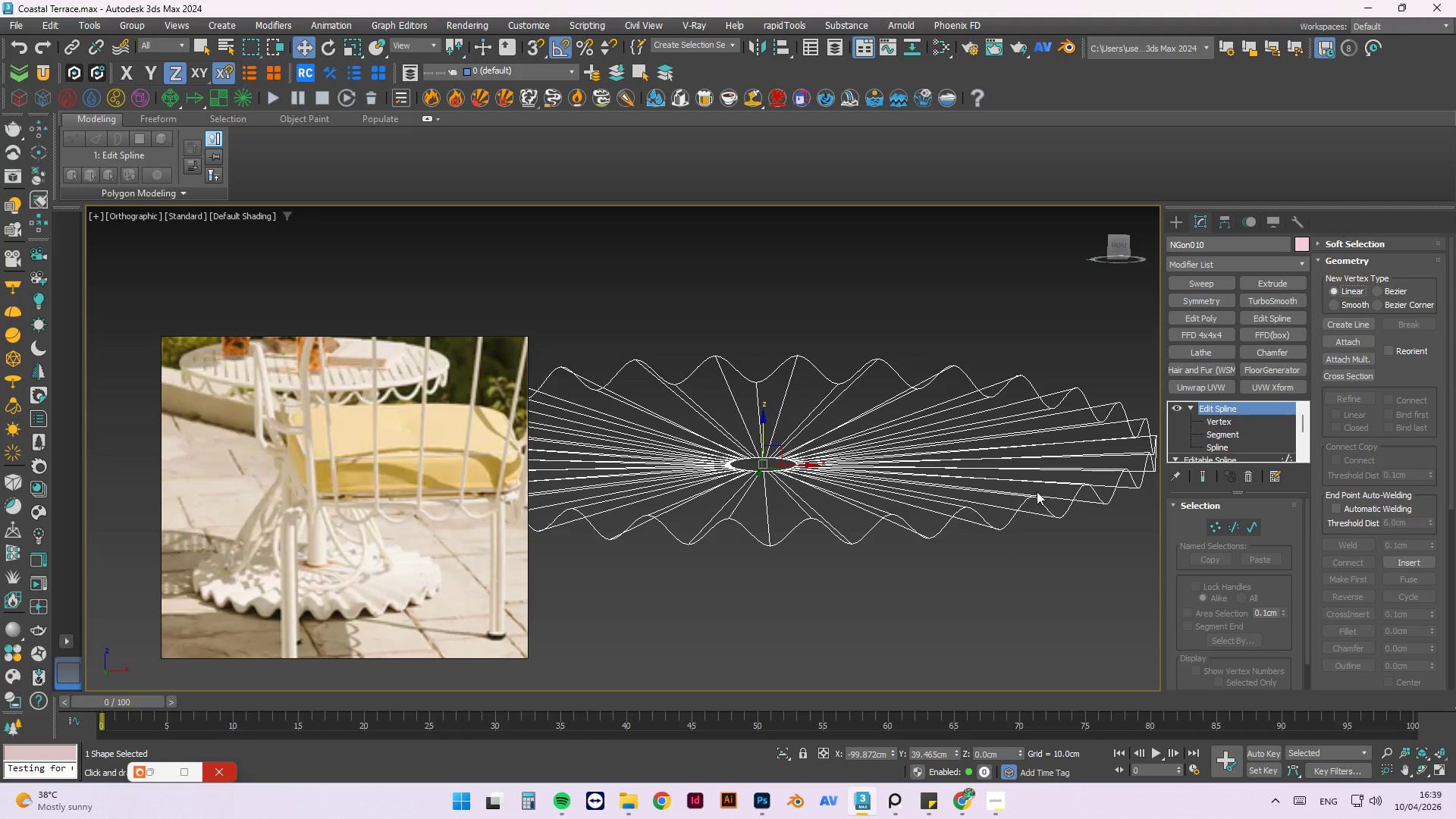 
wait(7.91)
 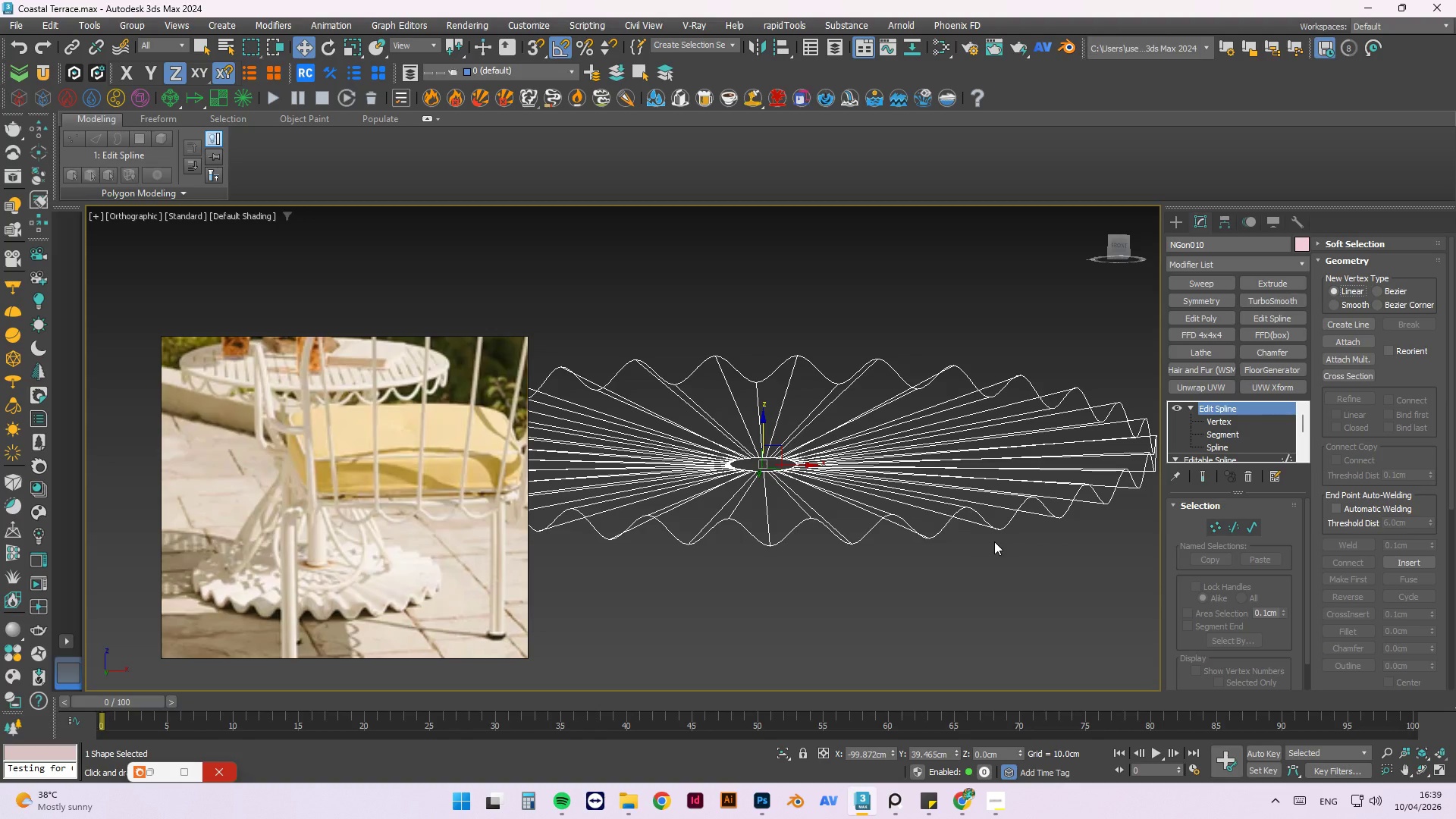 
left_click([1259, 357])
 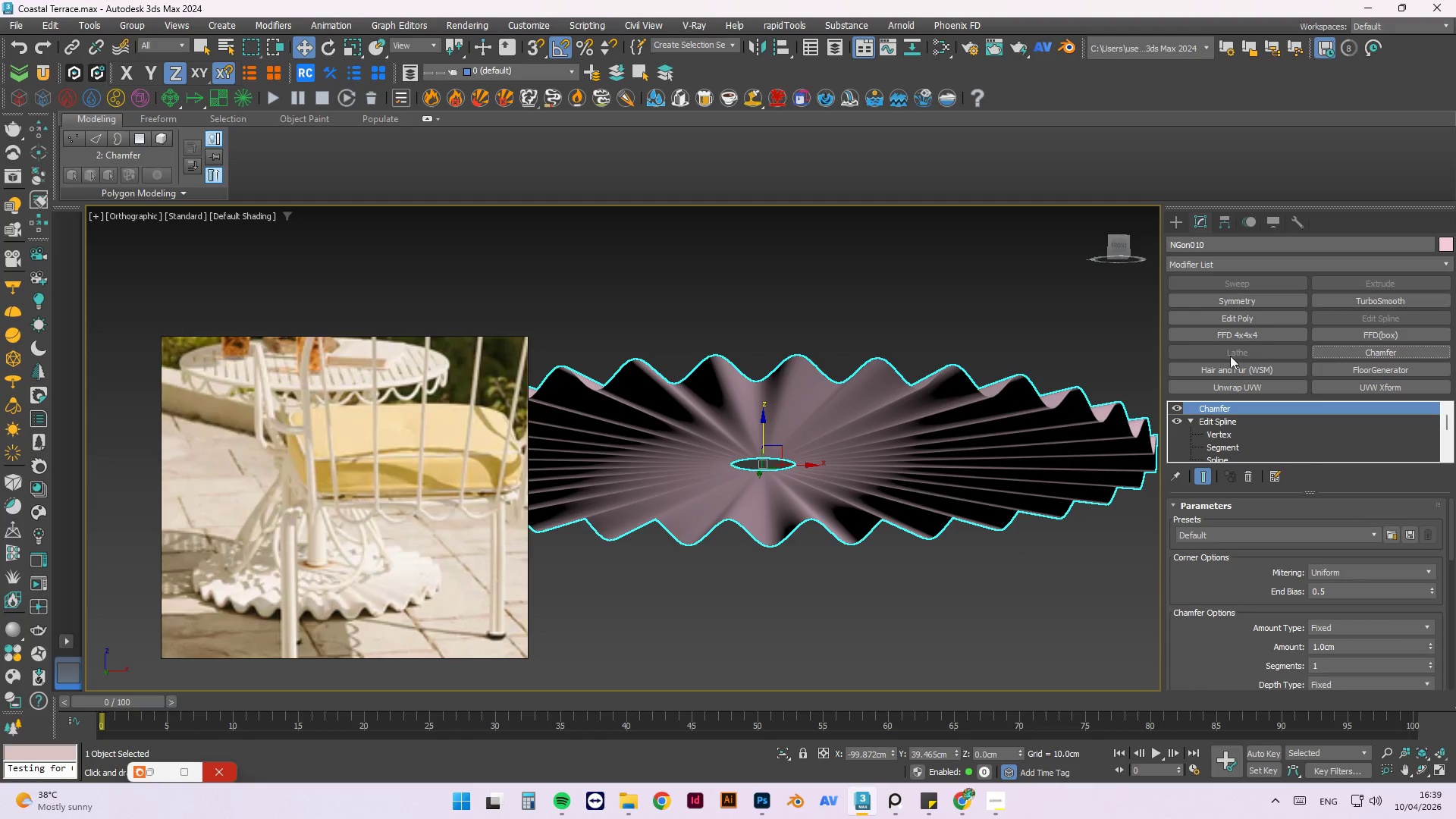 
hold_key(key=AltLeft, duration=0.8)
 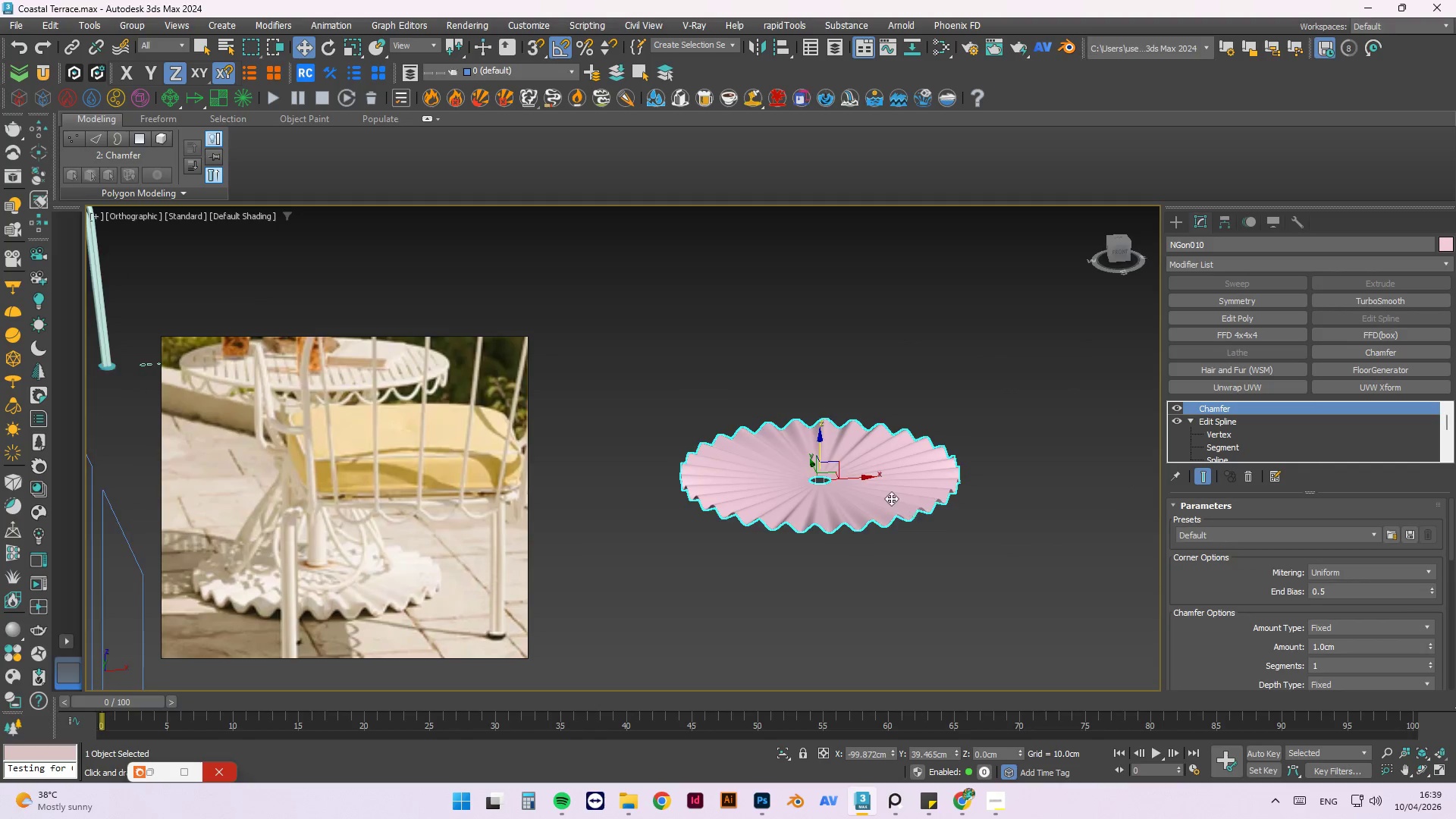 
scroll: coordinate [849, 490], scroll_direction: down, amount: 3.0
 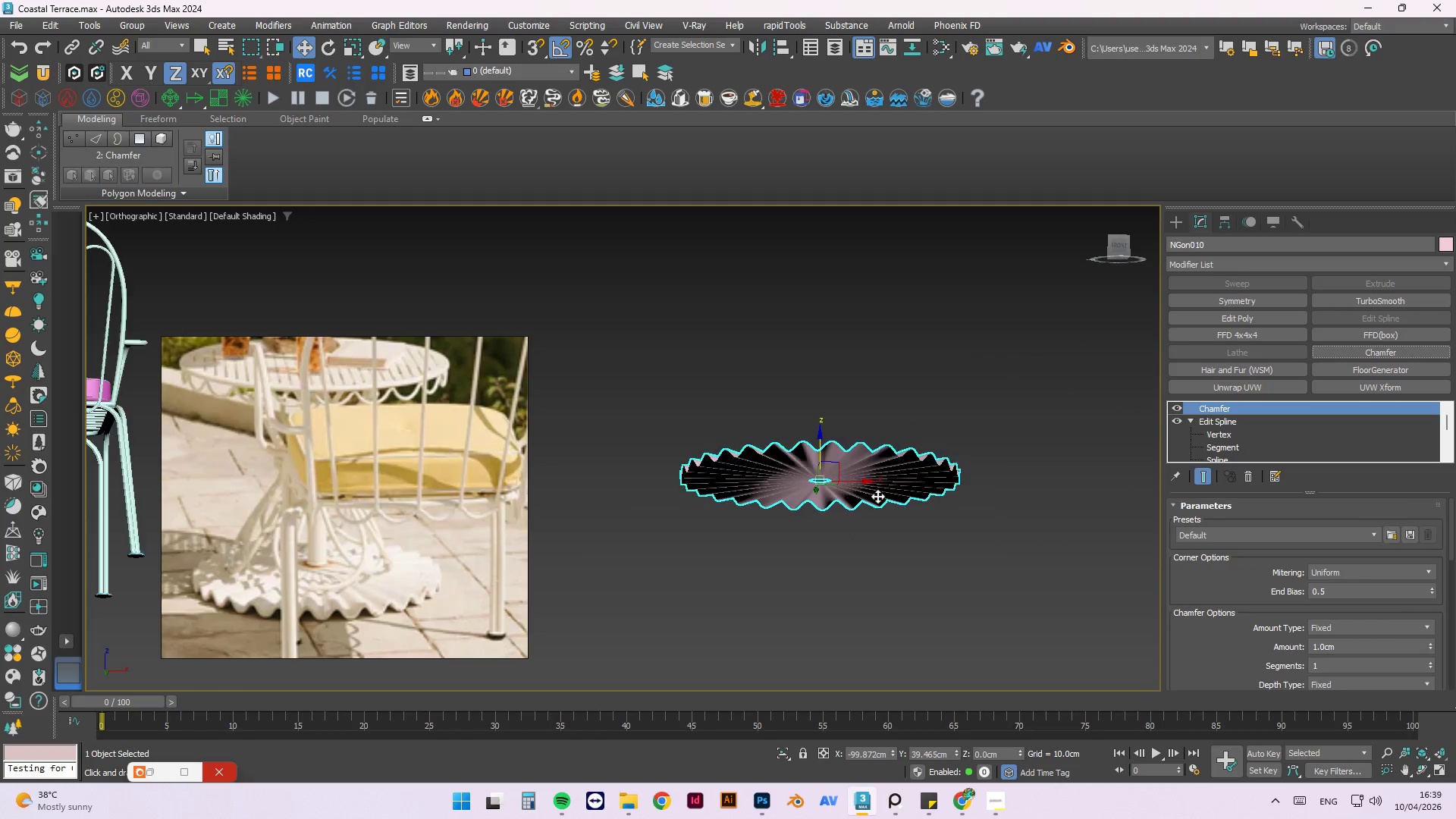 
scroll: coordinate [955, 543], scroll_direction: up, amount: 6.0
 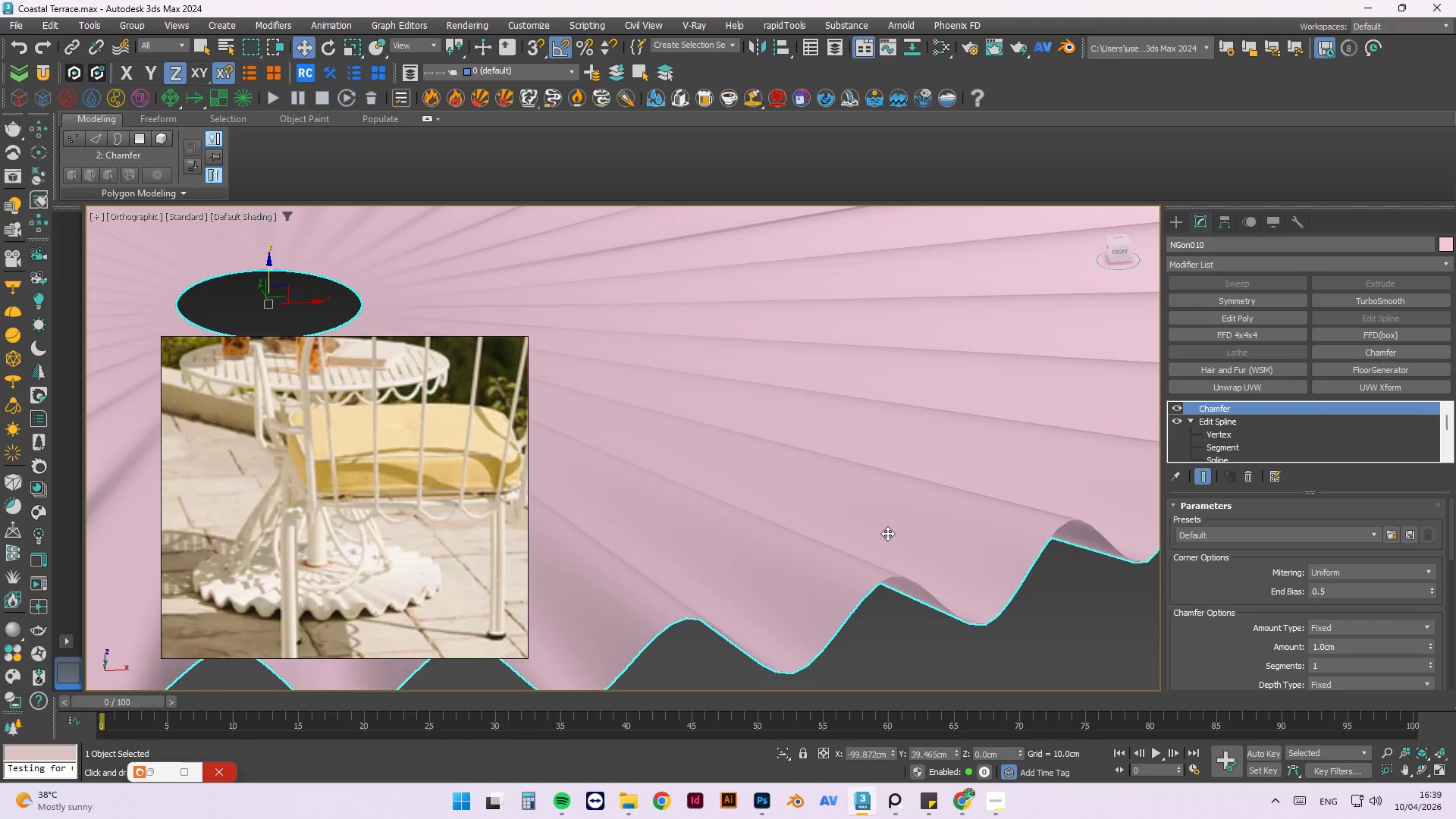 
scroll: coordinate [874, 526], scroll_direction: down, amount: 2.0
 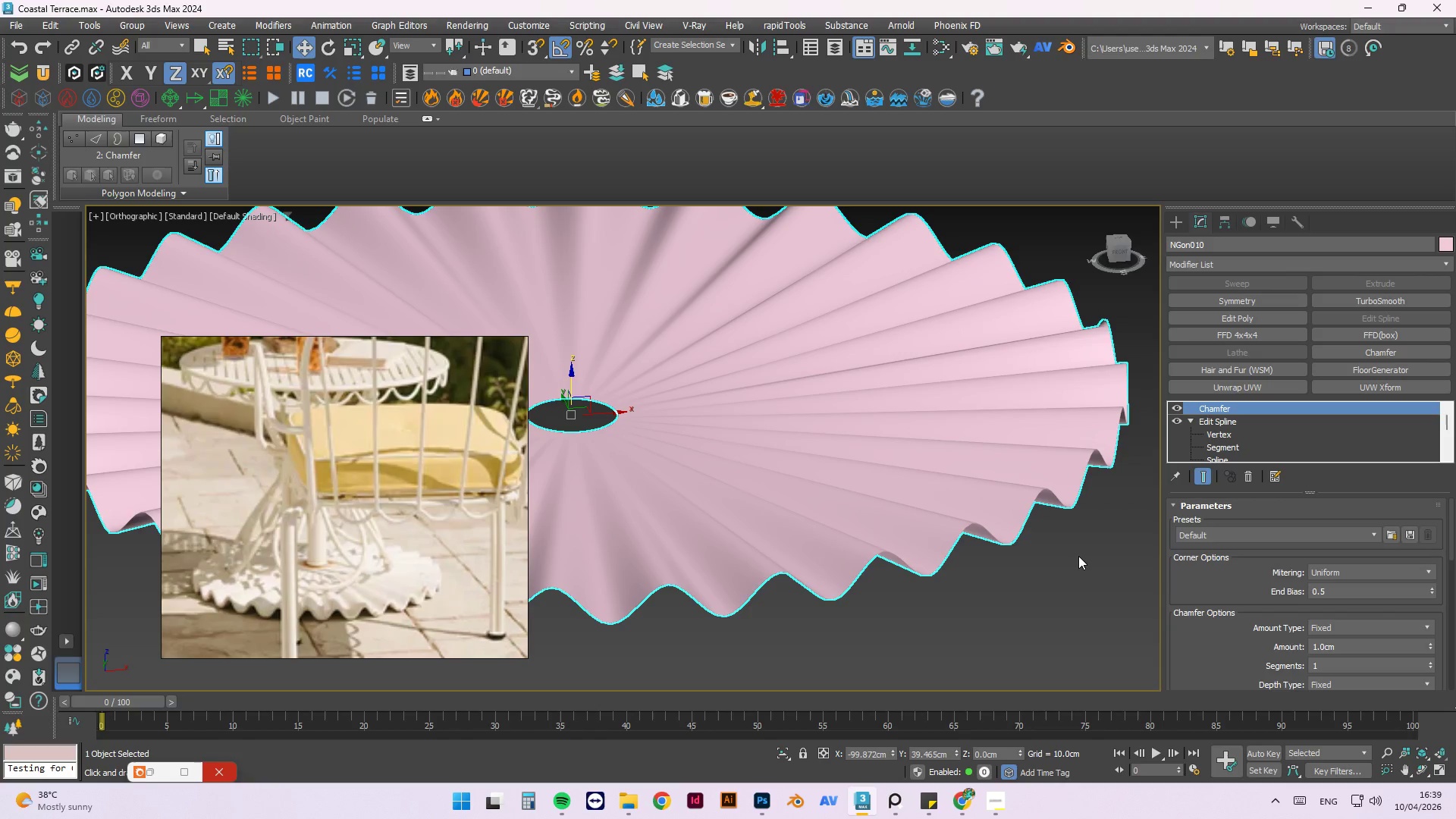 
hold_key(key=AltLeft, duration=1.5)
 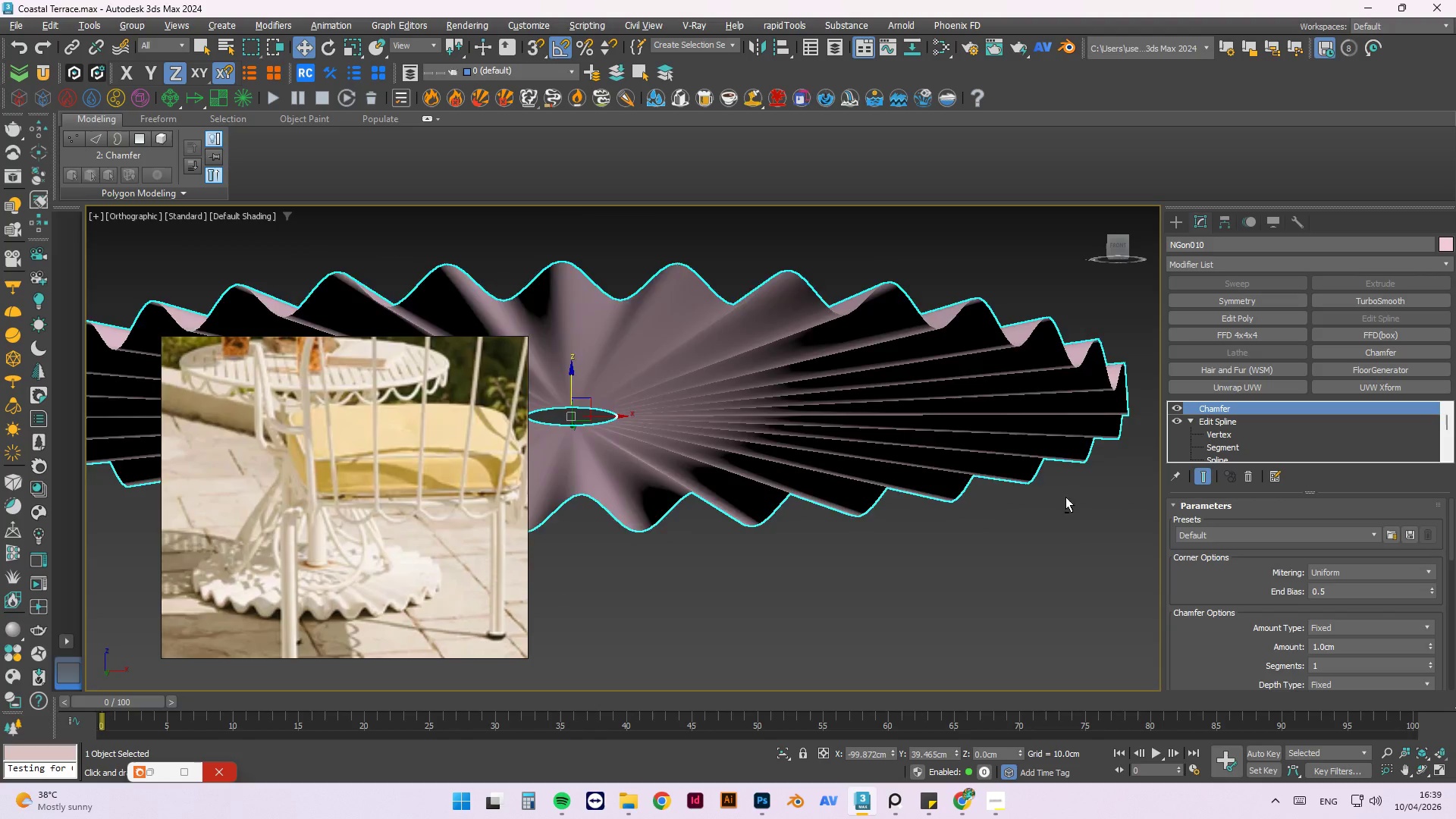 
hold_key(key=AltLeft, duration=1.51)
 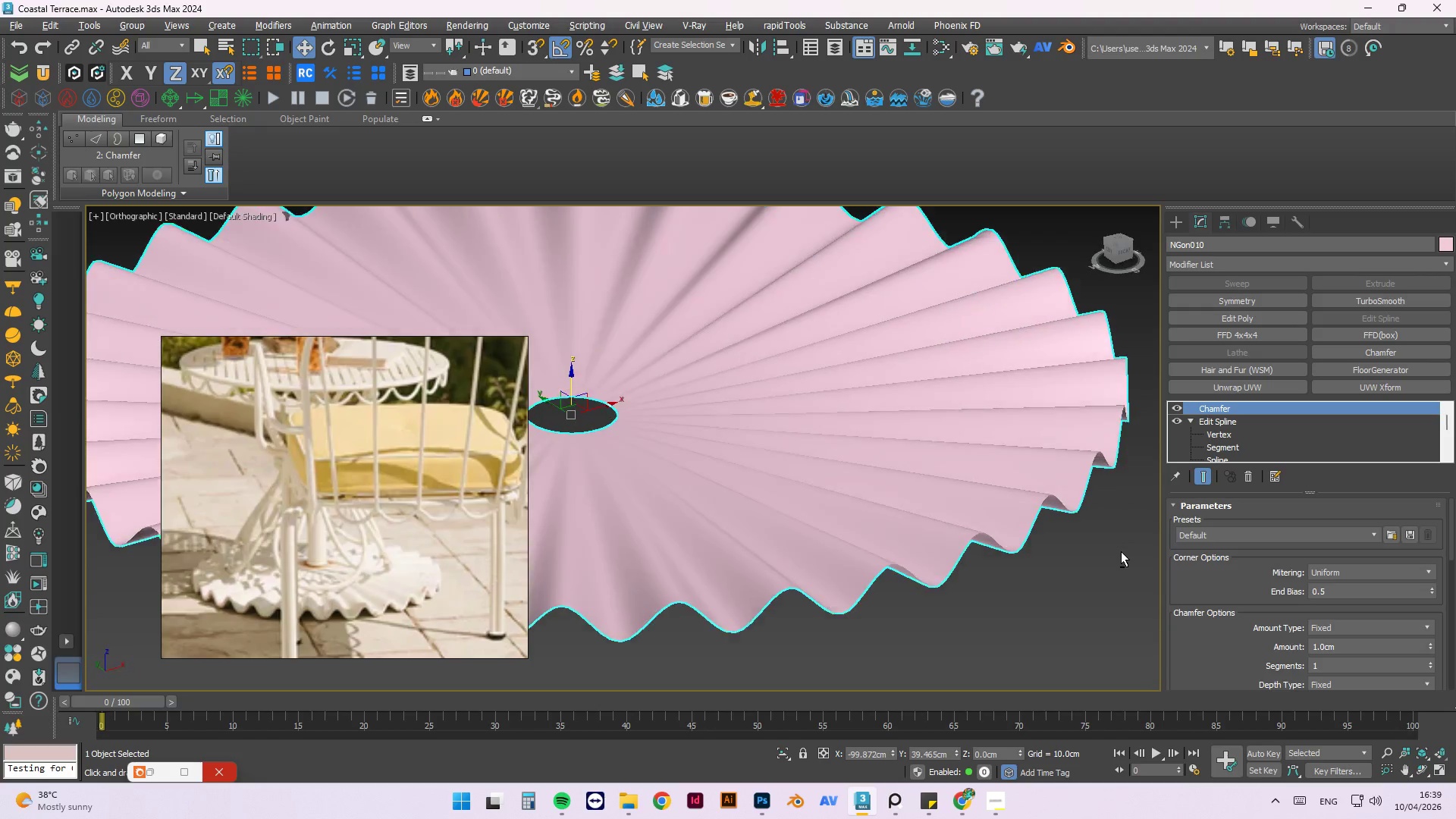 
hold_key(key=AltLeft, duration=1.52)
 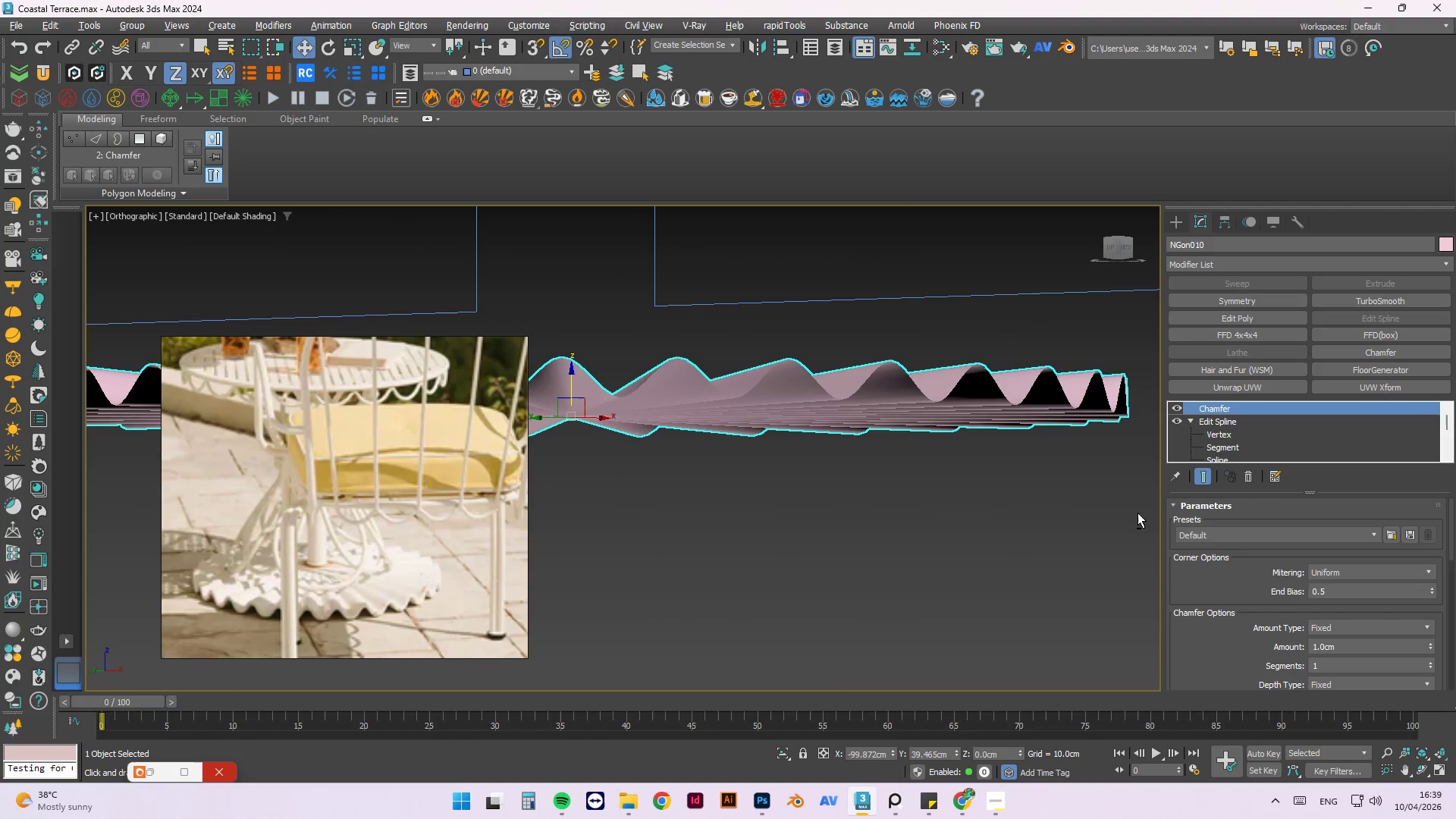 
hold_key(key=AltLeft, duration=1.52)
 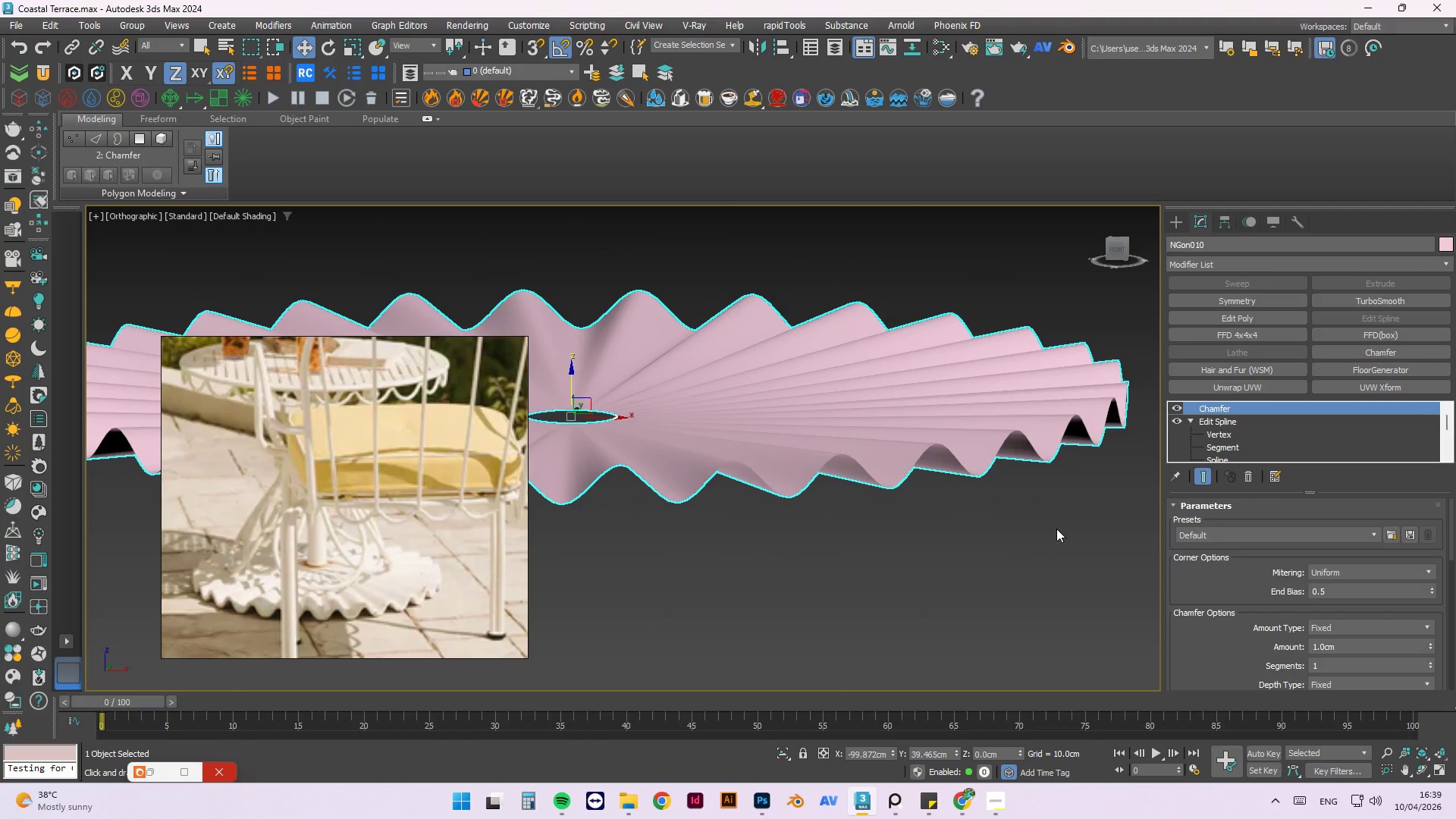 
hold_key(key=AltLeft, duration=0.45)
 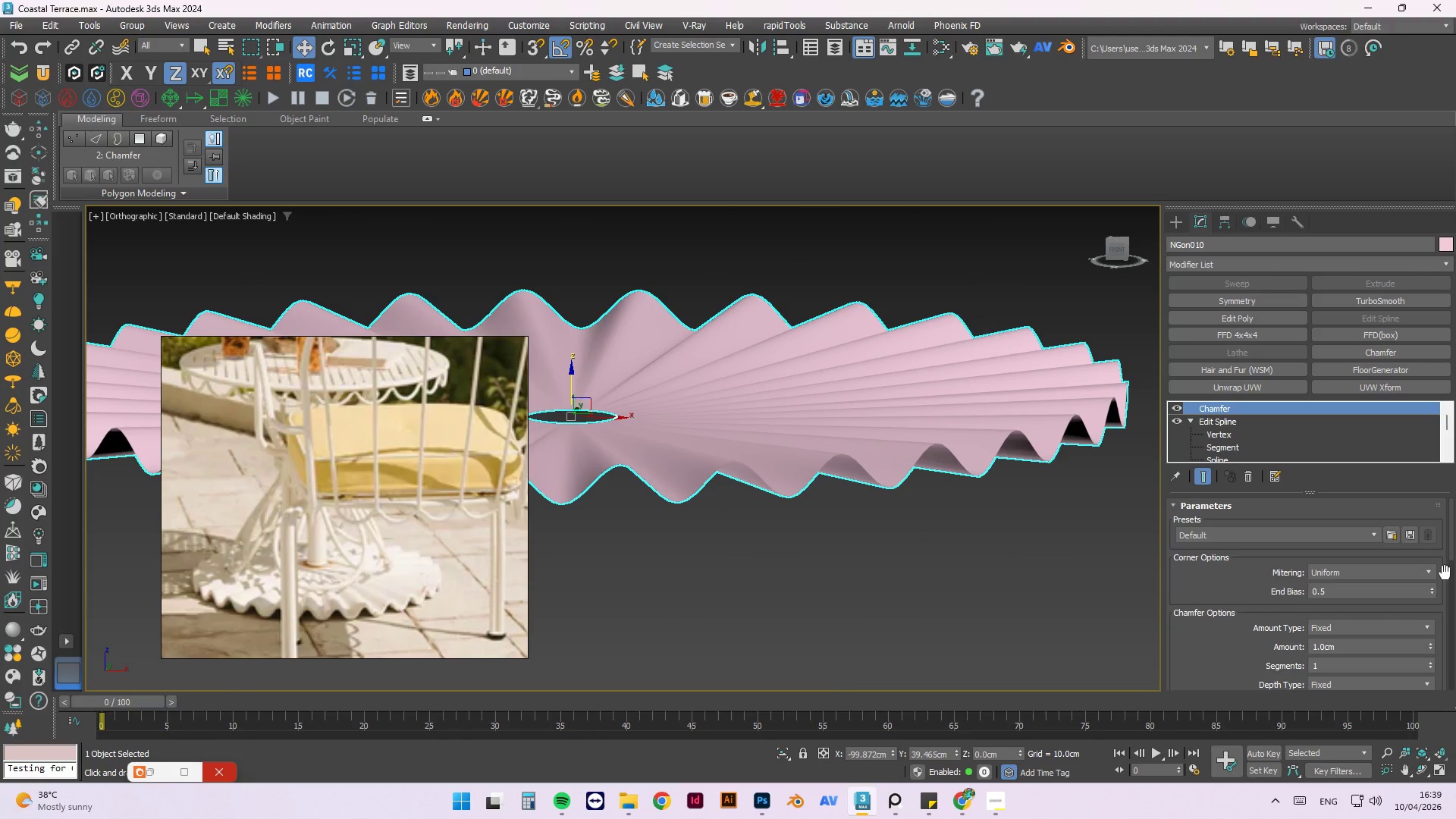 
left_click_drag(start_coordinate=[1453, 556], to_coordinate=[1453, 693])
 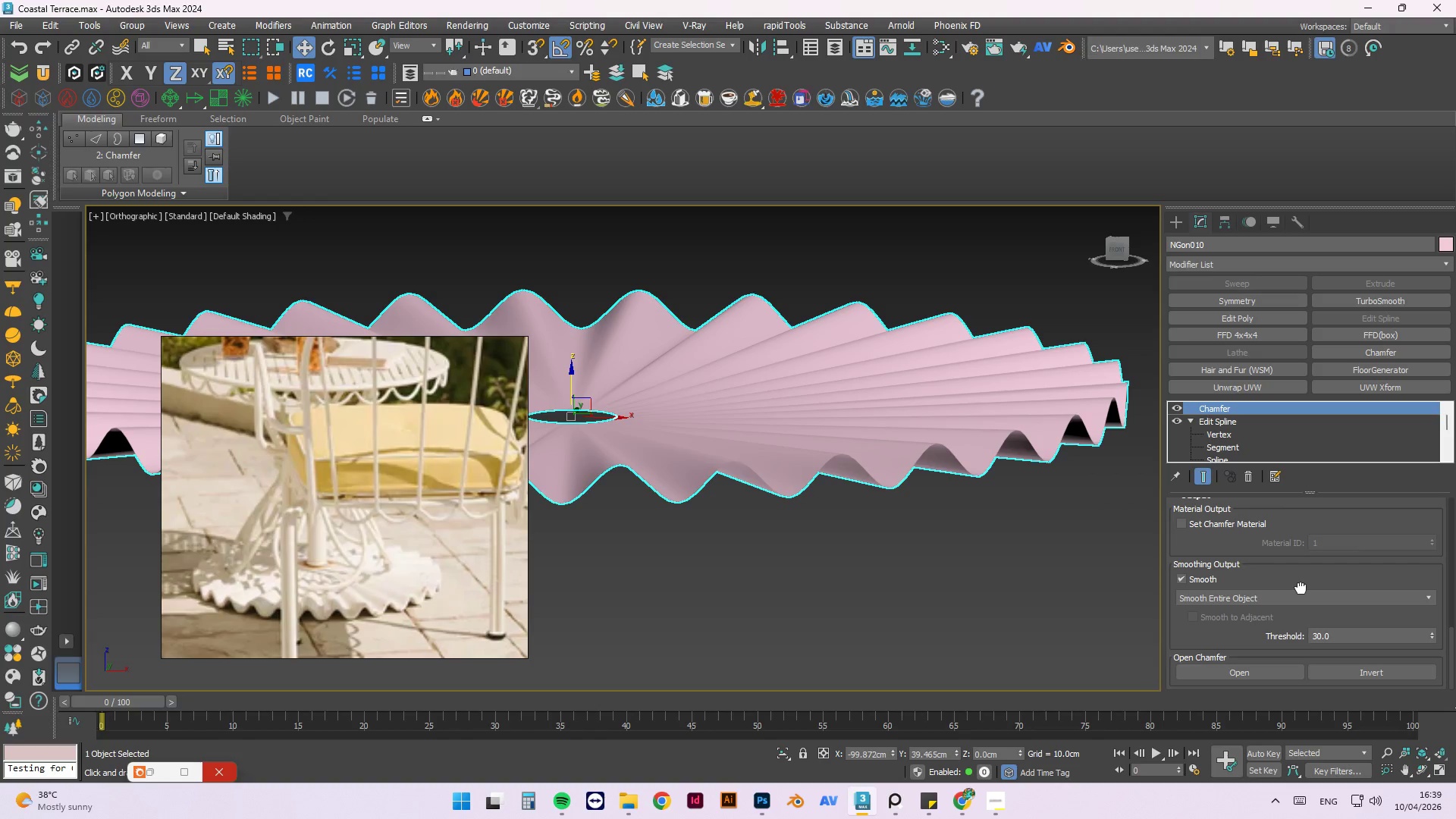 
double_click([1308, 595])
 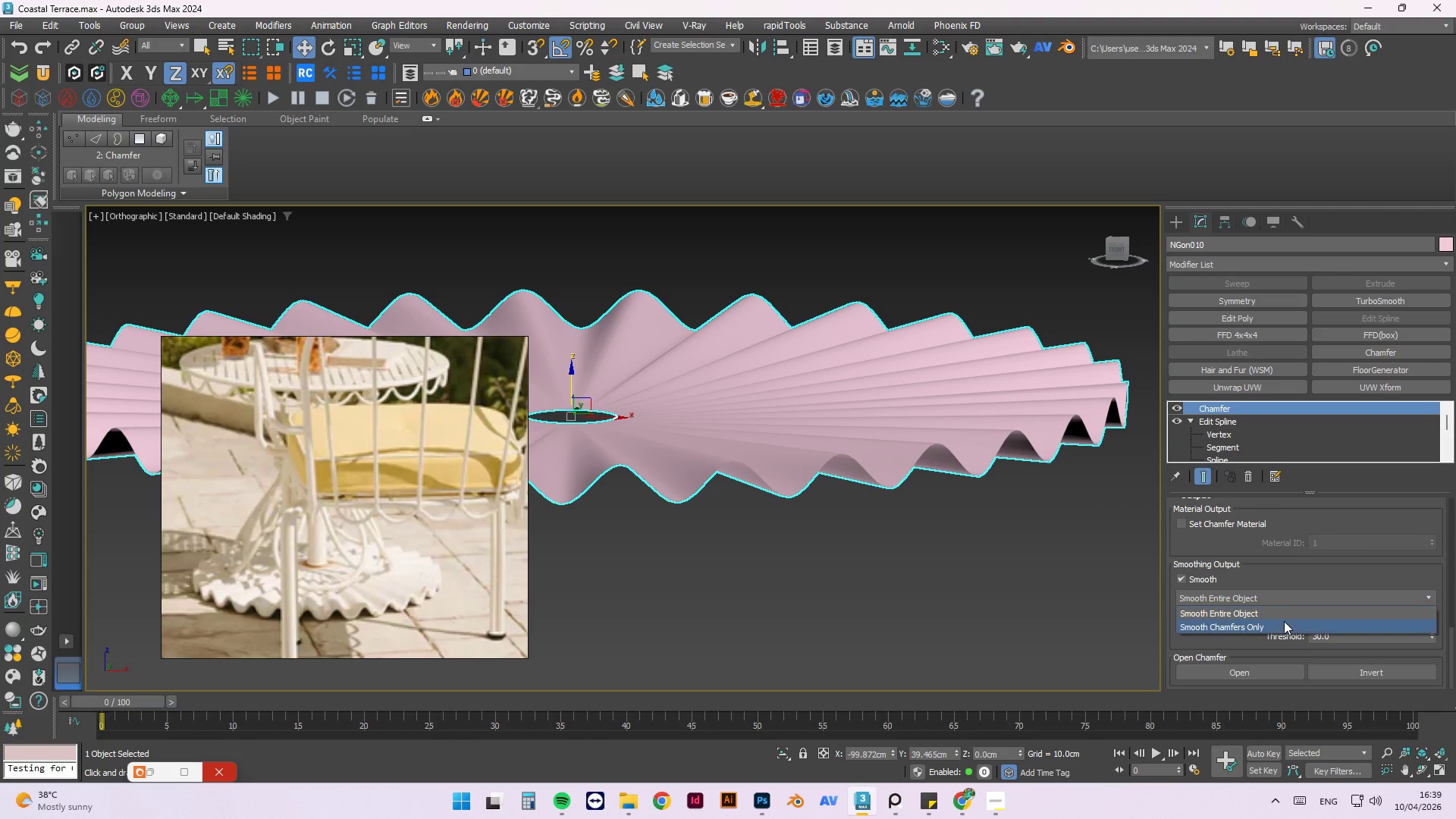 
left_click([1286, 626])
 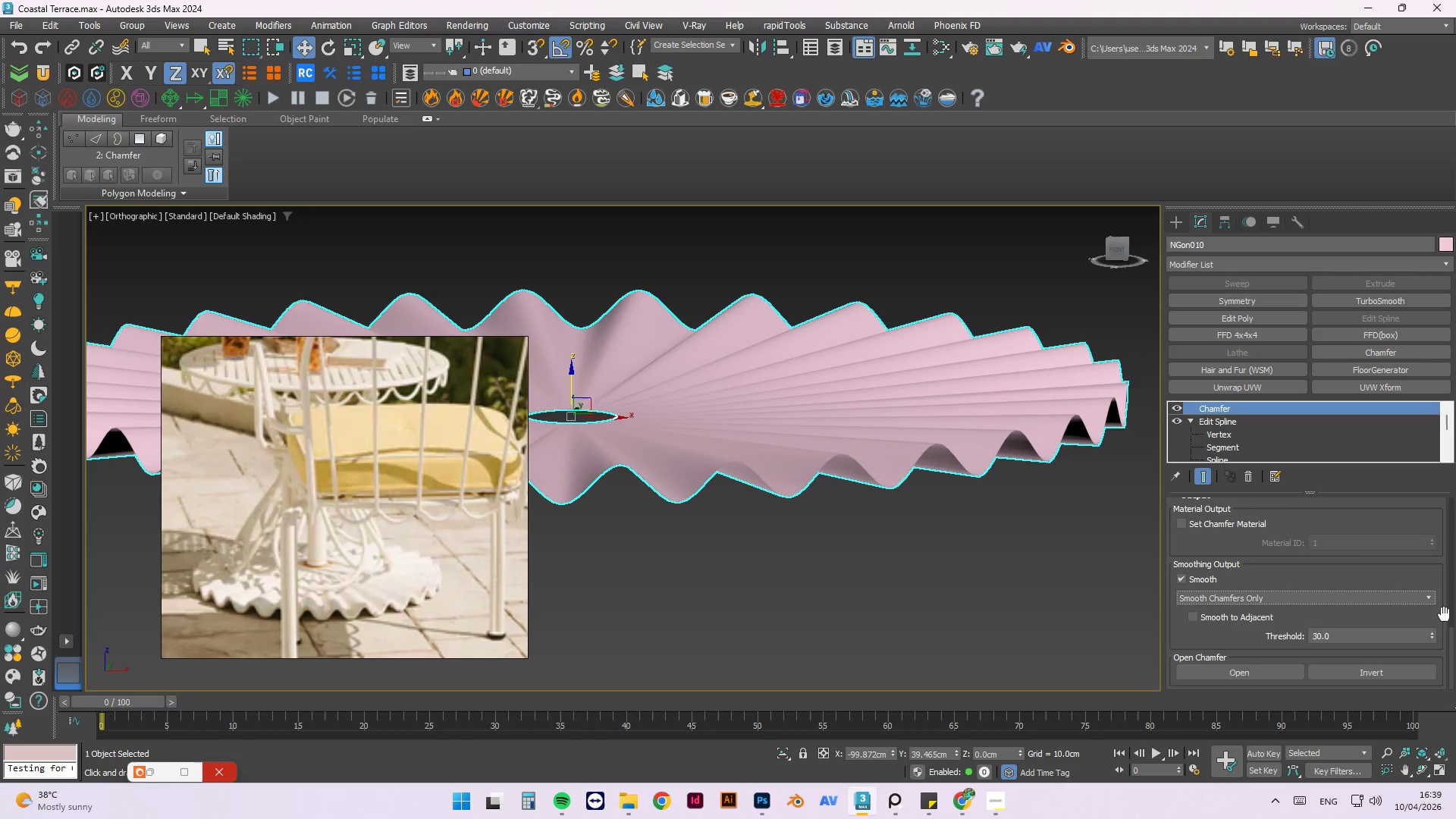 
left_click_drag(start_coordinate=[1453, 635], to_coordinate=[1455, 480])
 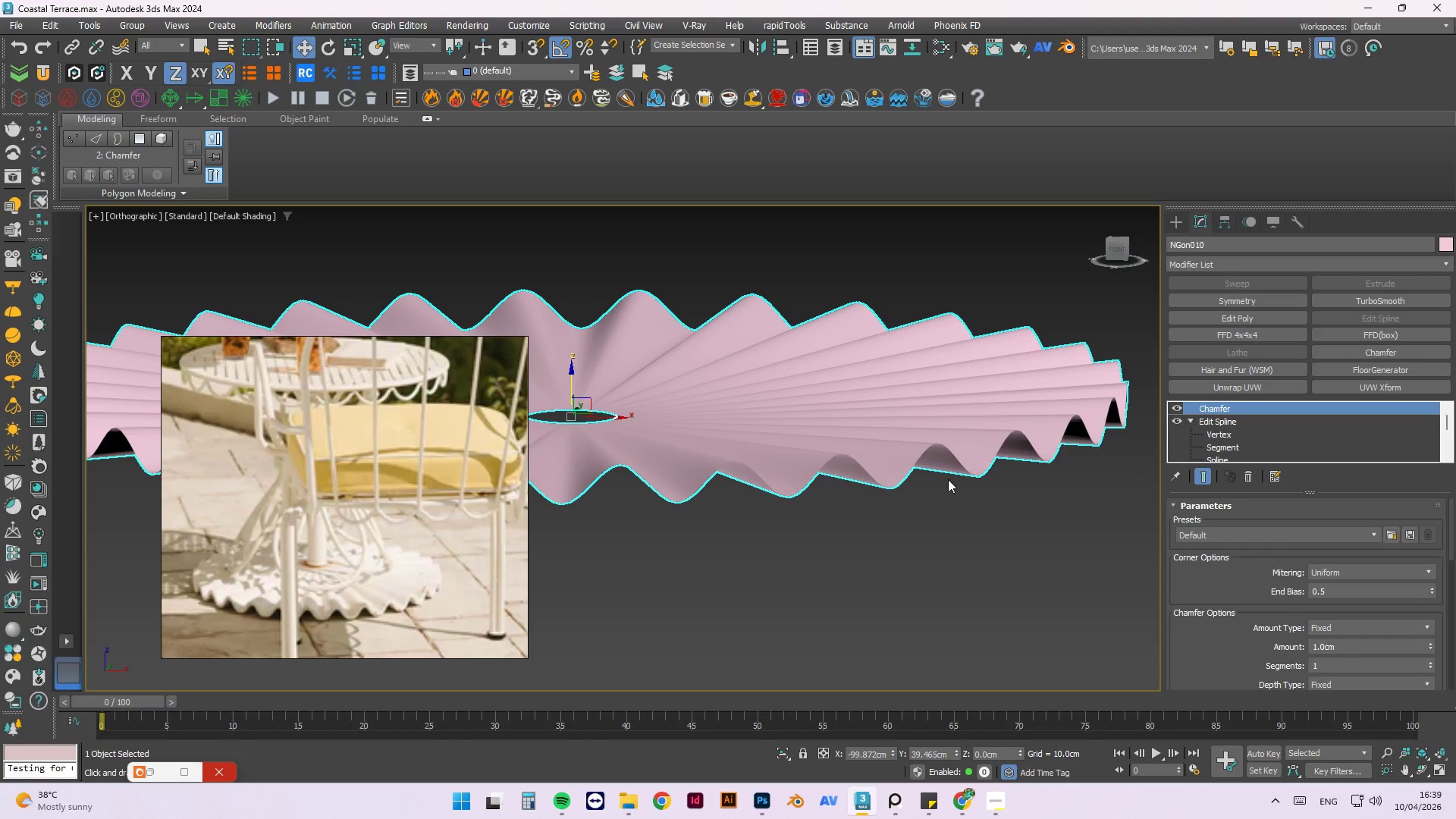 
scroll: coordinate [946, 469], scroll_direction: up, amount: 3.0
 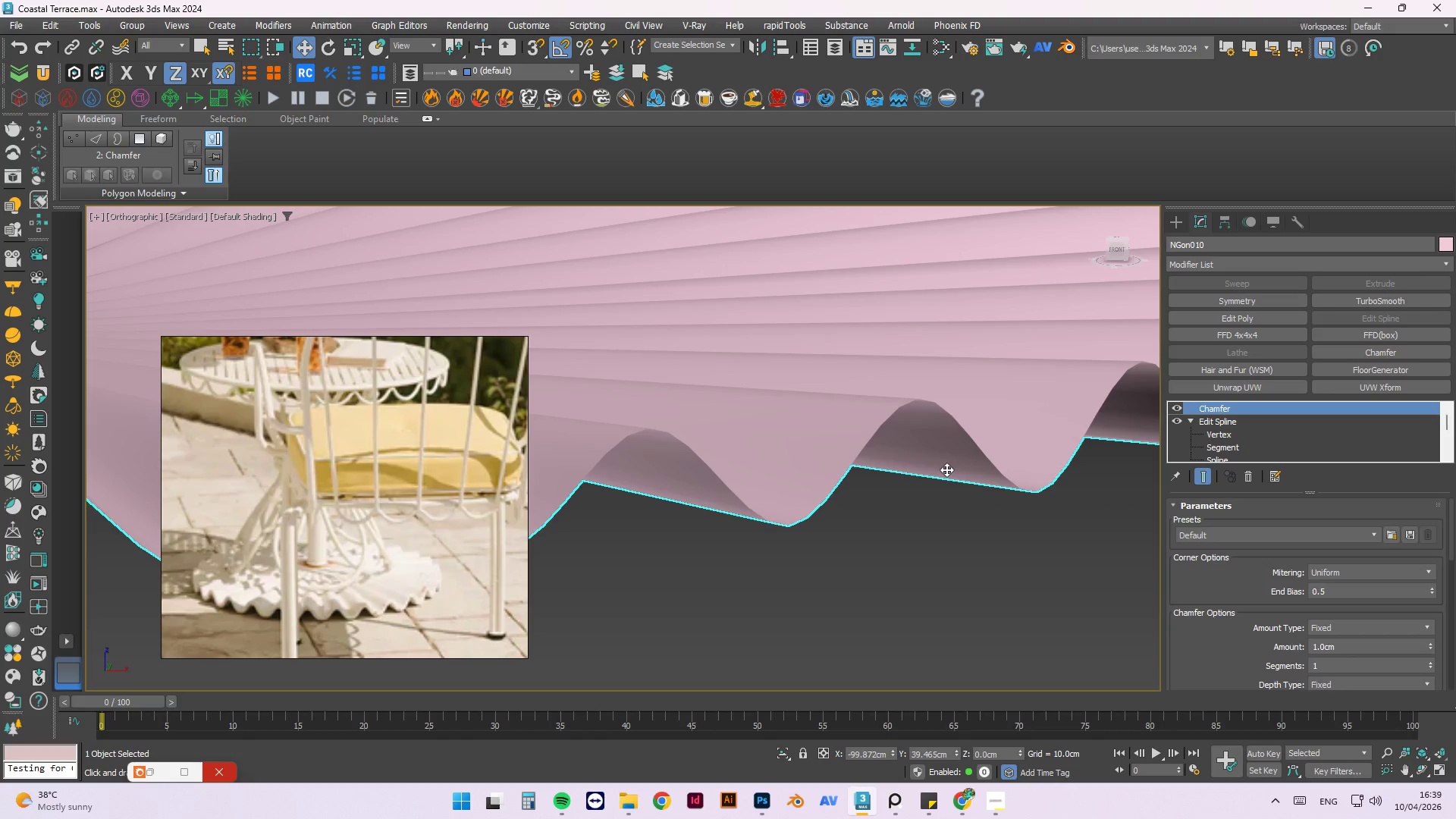 
key(F4)
 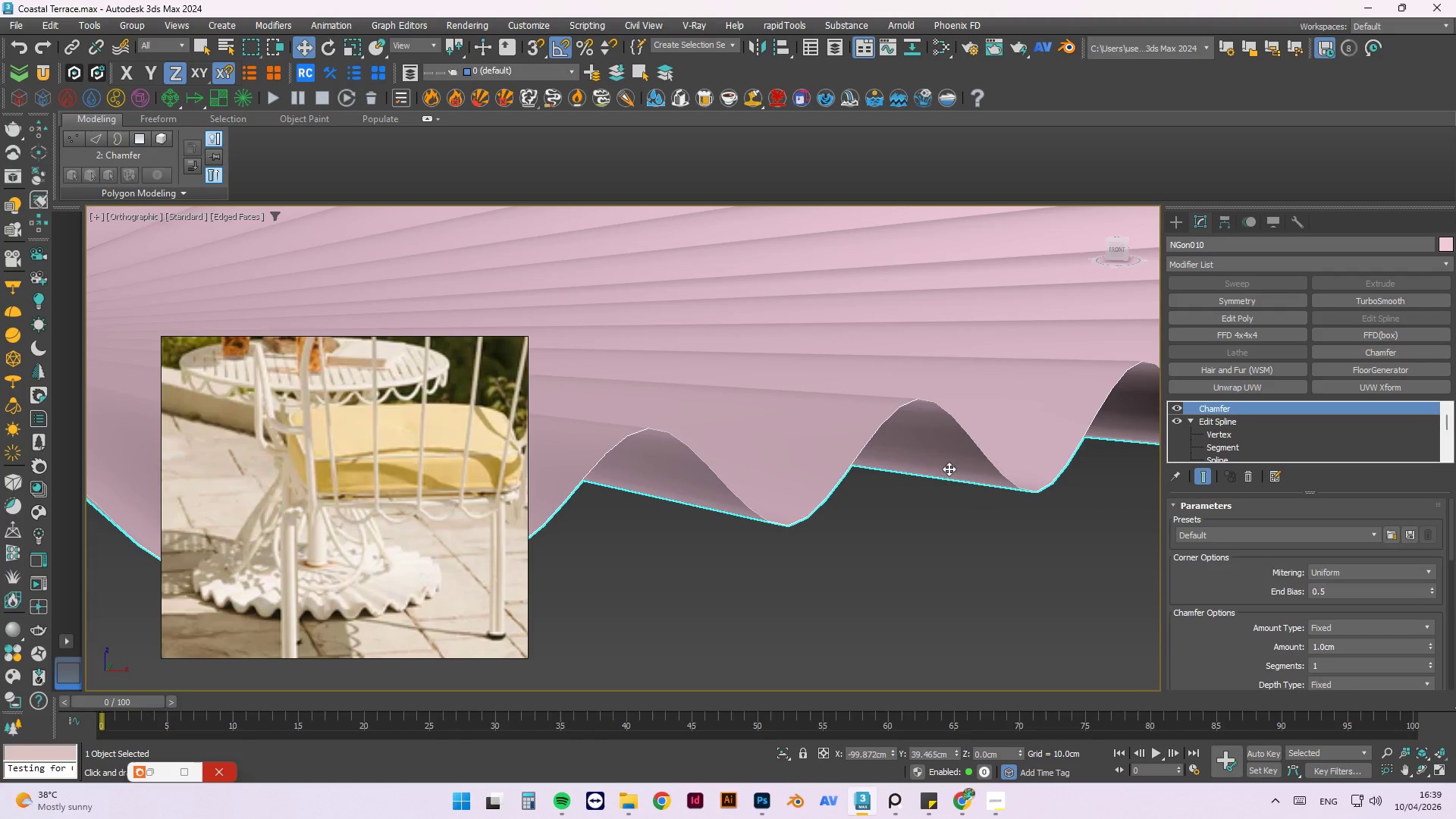 
key(F3)
 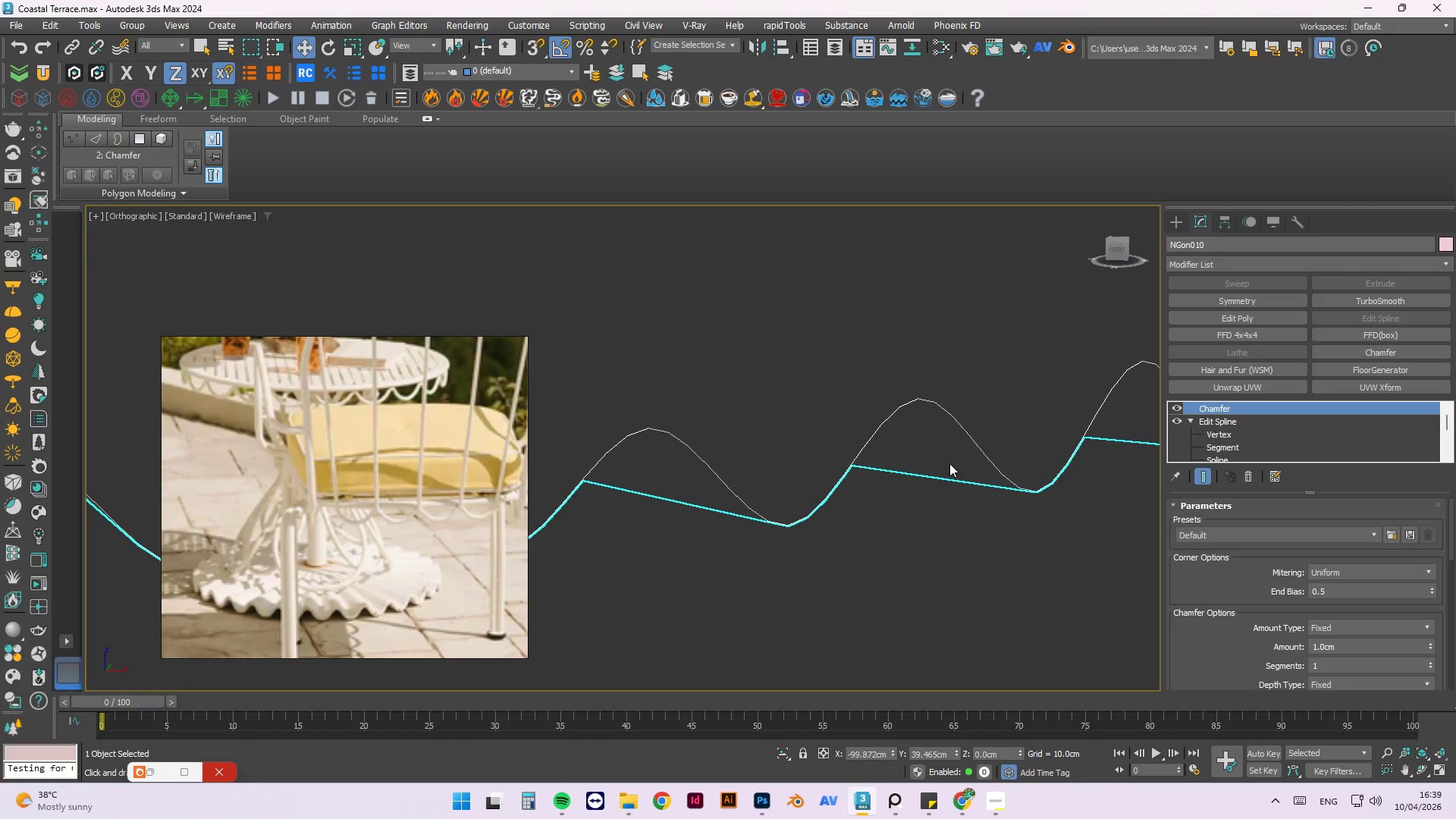 
hold_key(key=AltLeft, duration=0.52)
 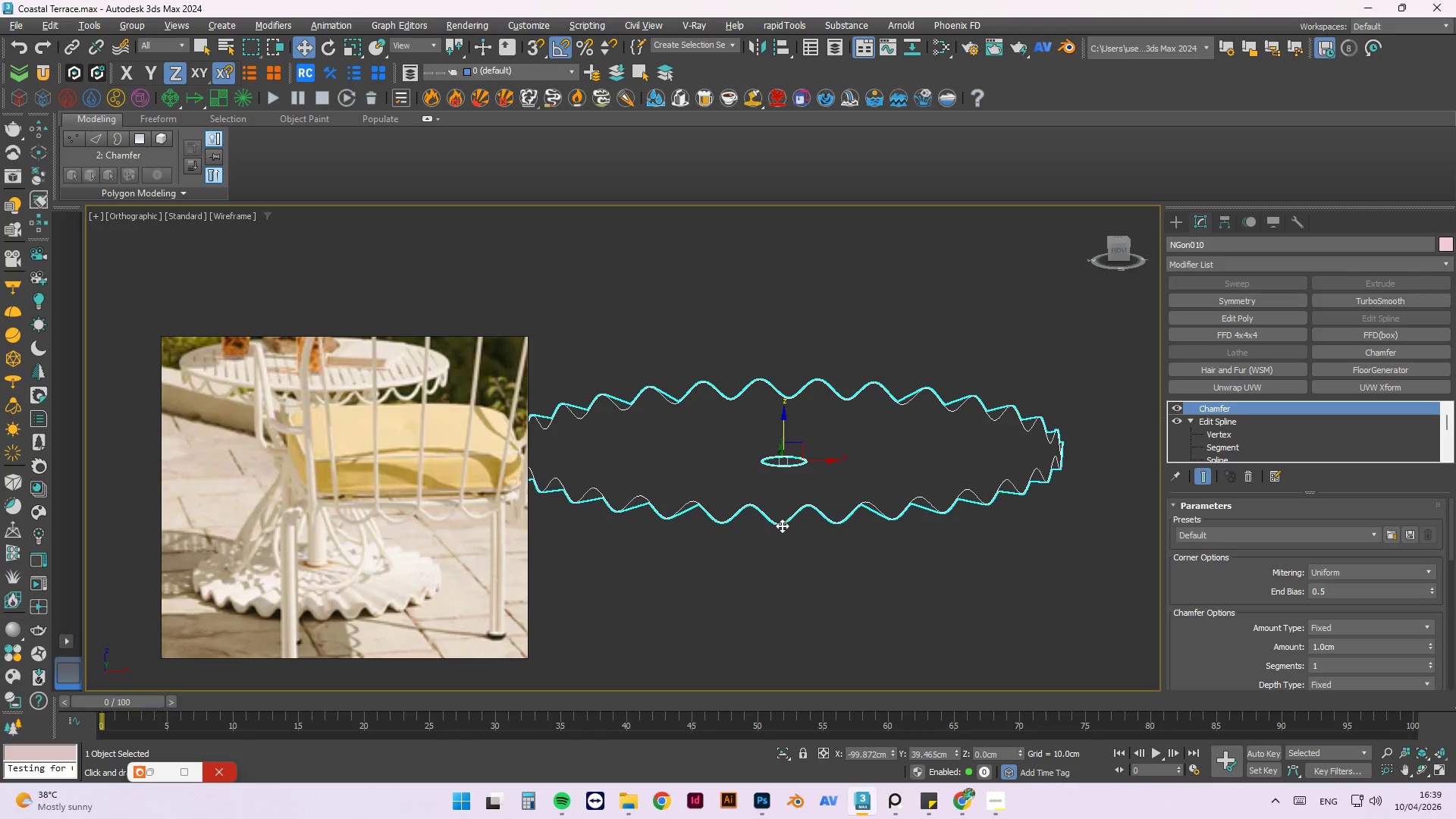 
scroll: coordinate [994, 510], scroll_direction: down, amount: 5.0
 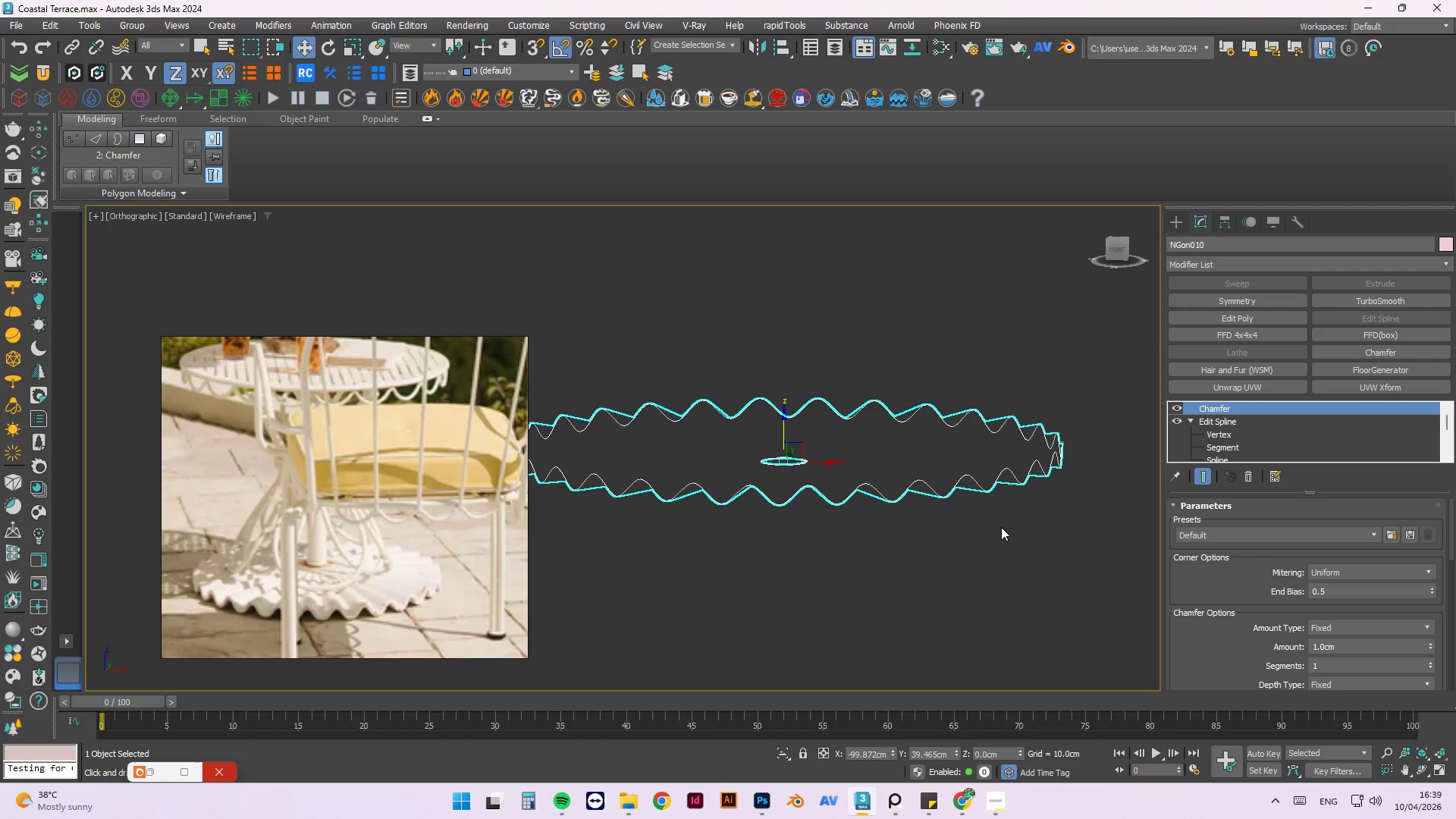 
scroll: coordinate [761, 500], scroll_direction: up, amount: 1.0
 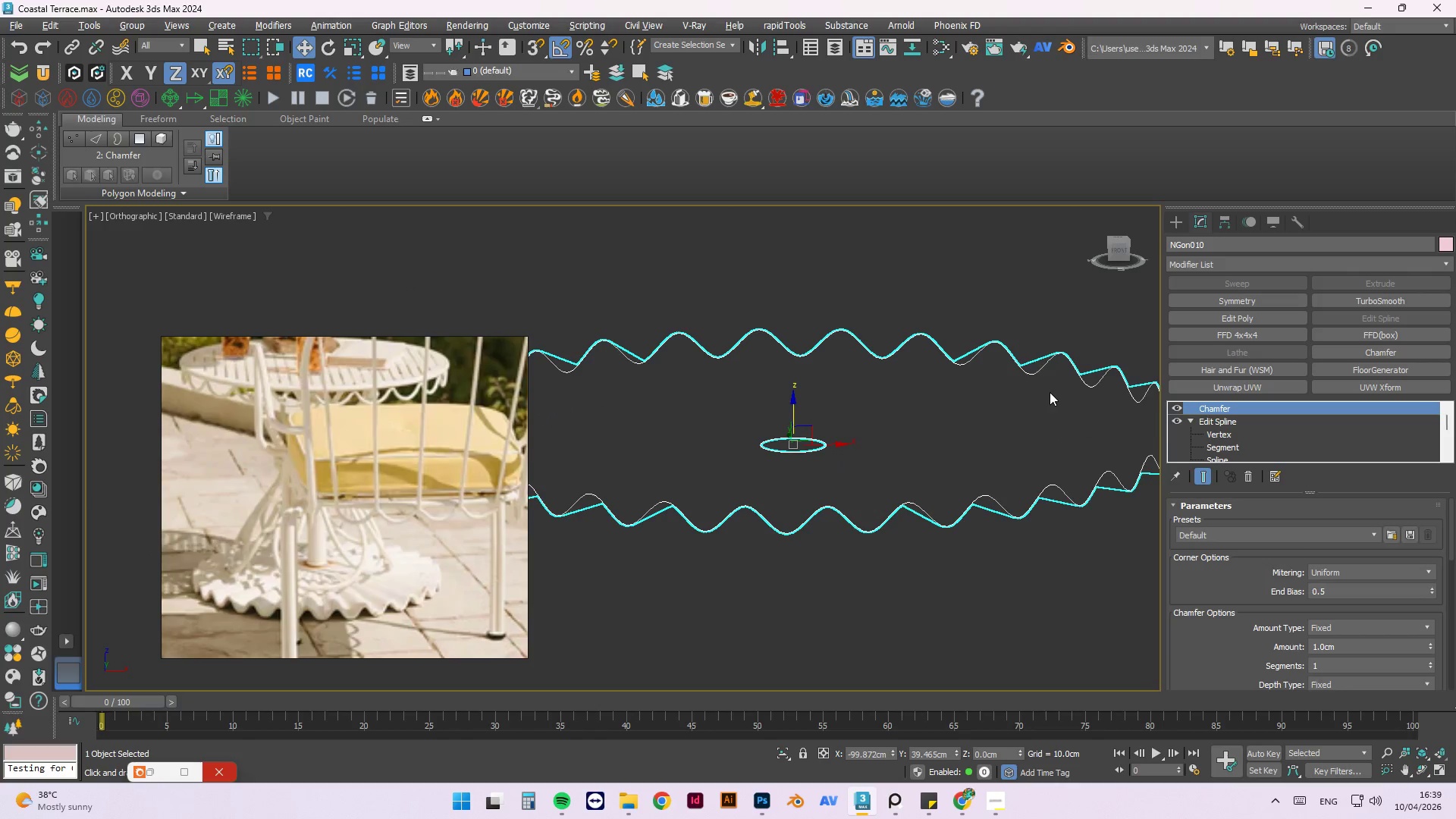 
hold_key(key=AltLeft, duration=0.95)
 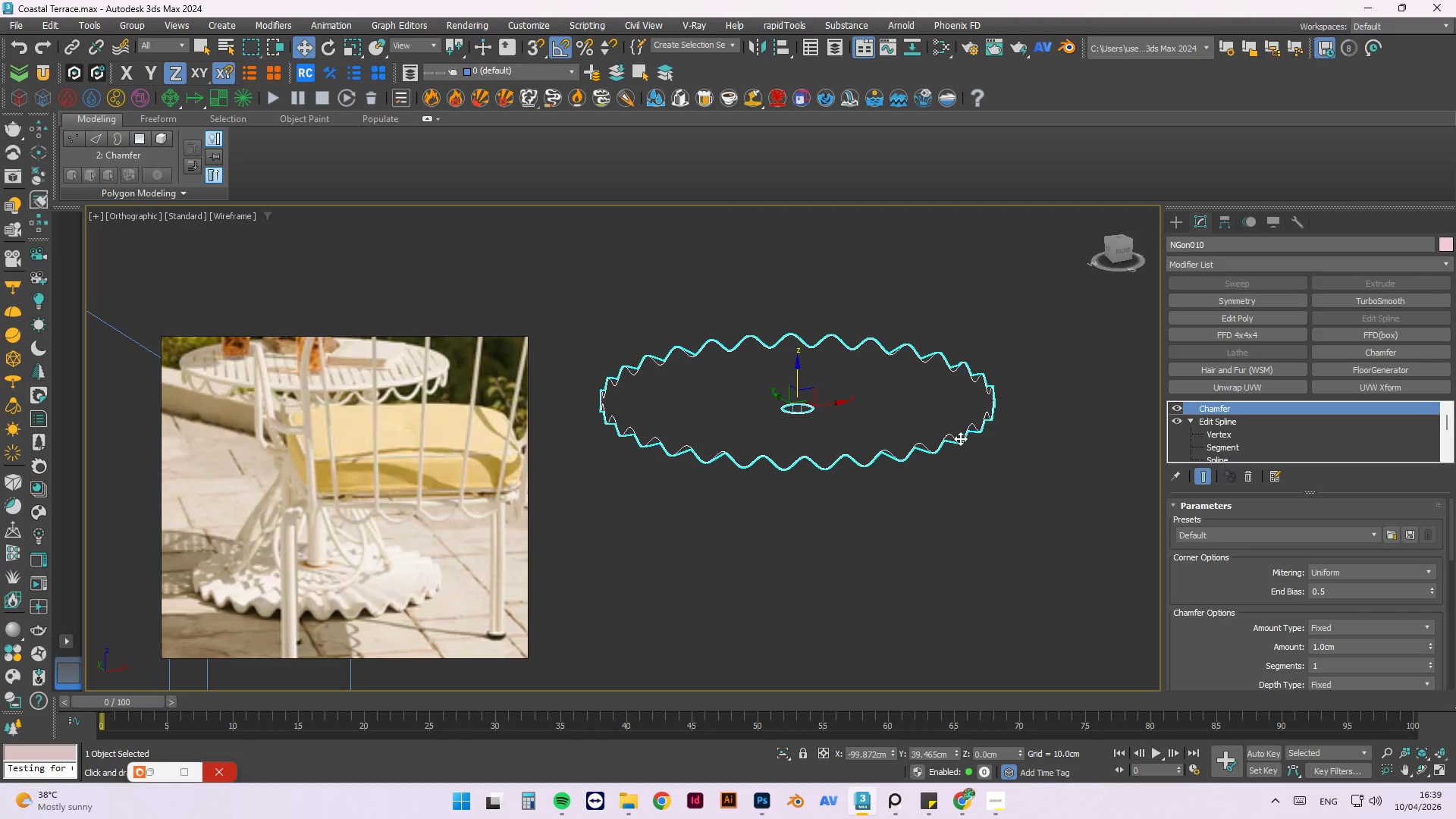 
scroll: coordinate [801, 373], scroll_direction: down, amount: 2.0
 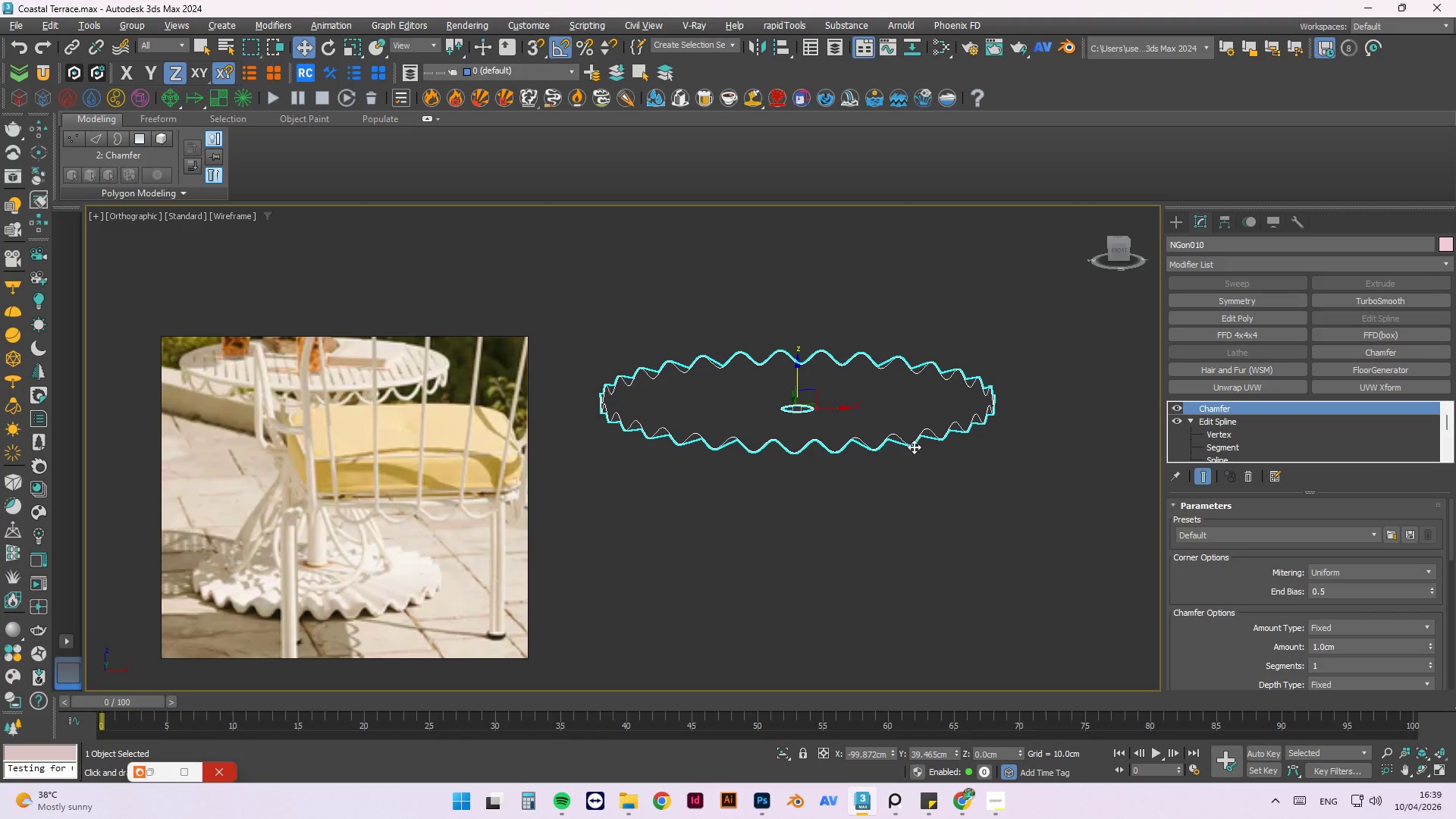 
key(F4)
 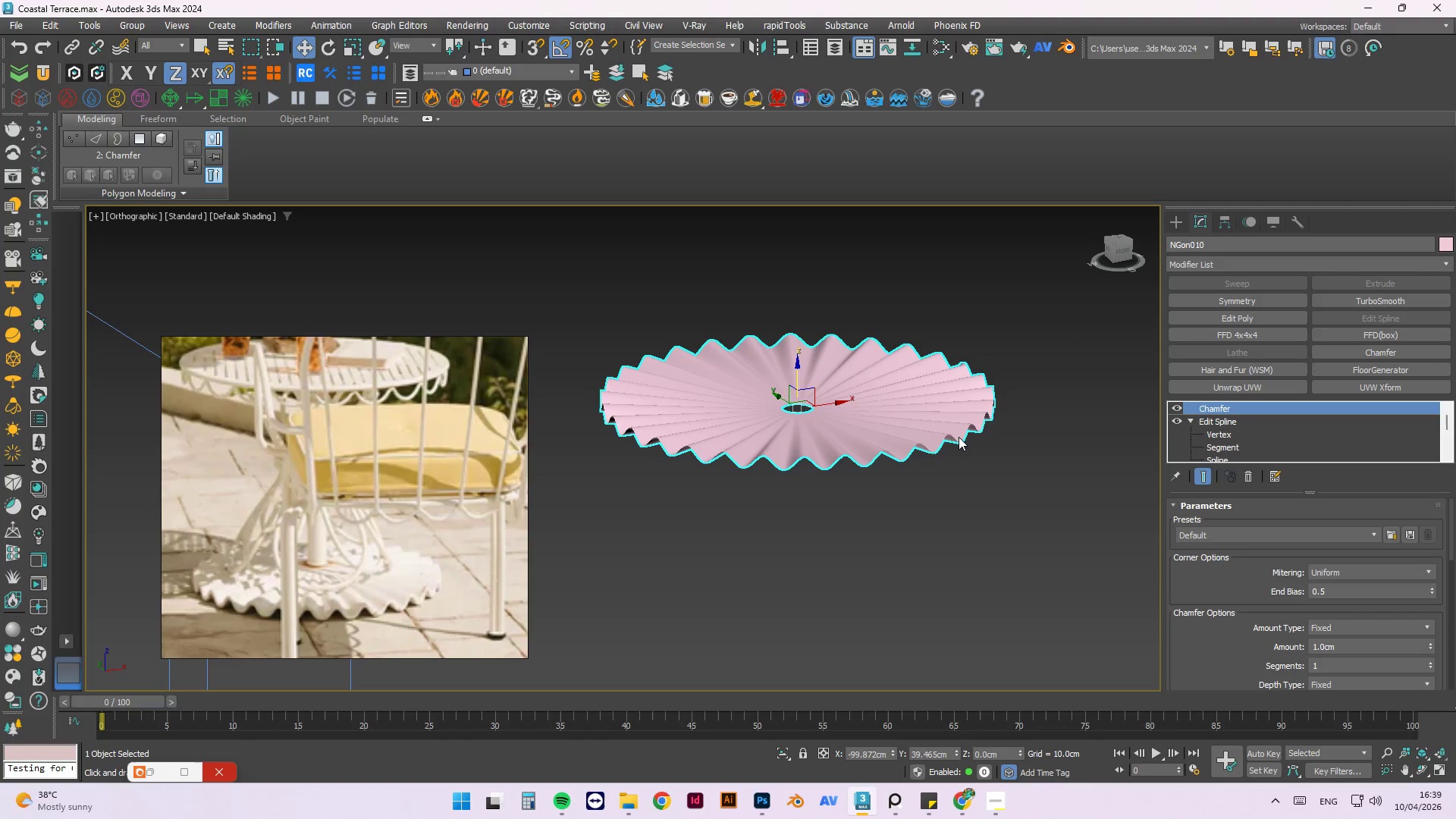 
key(F3)
 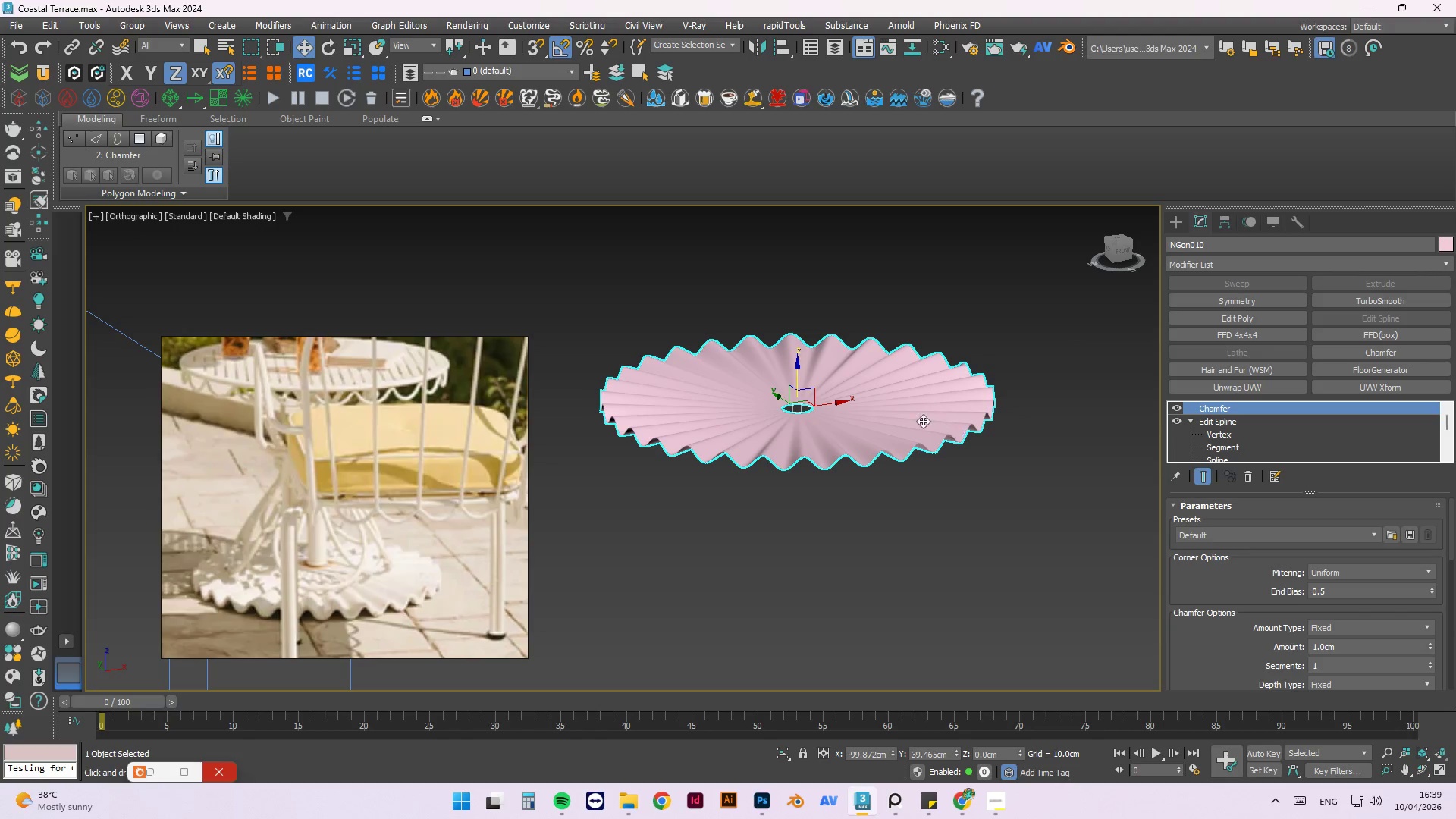 
scroll: coordinate [827, 416], scroll_direction: up, amount: 4.0
 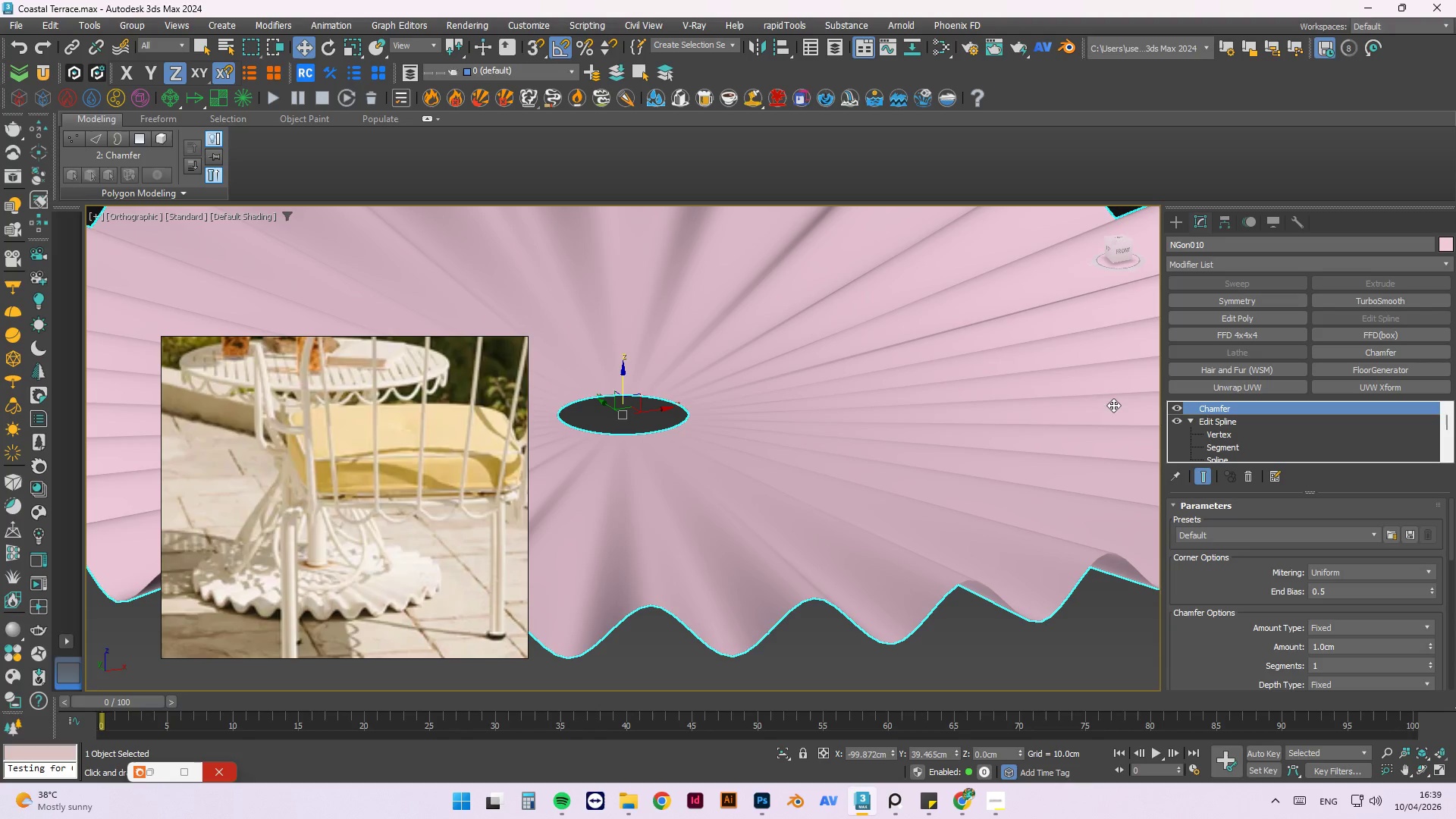 
scroll: coordinate [1097, 400], scroll_direction: down, amount: 2.0
 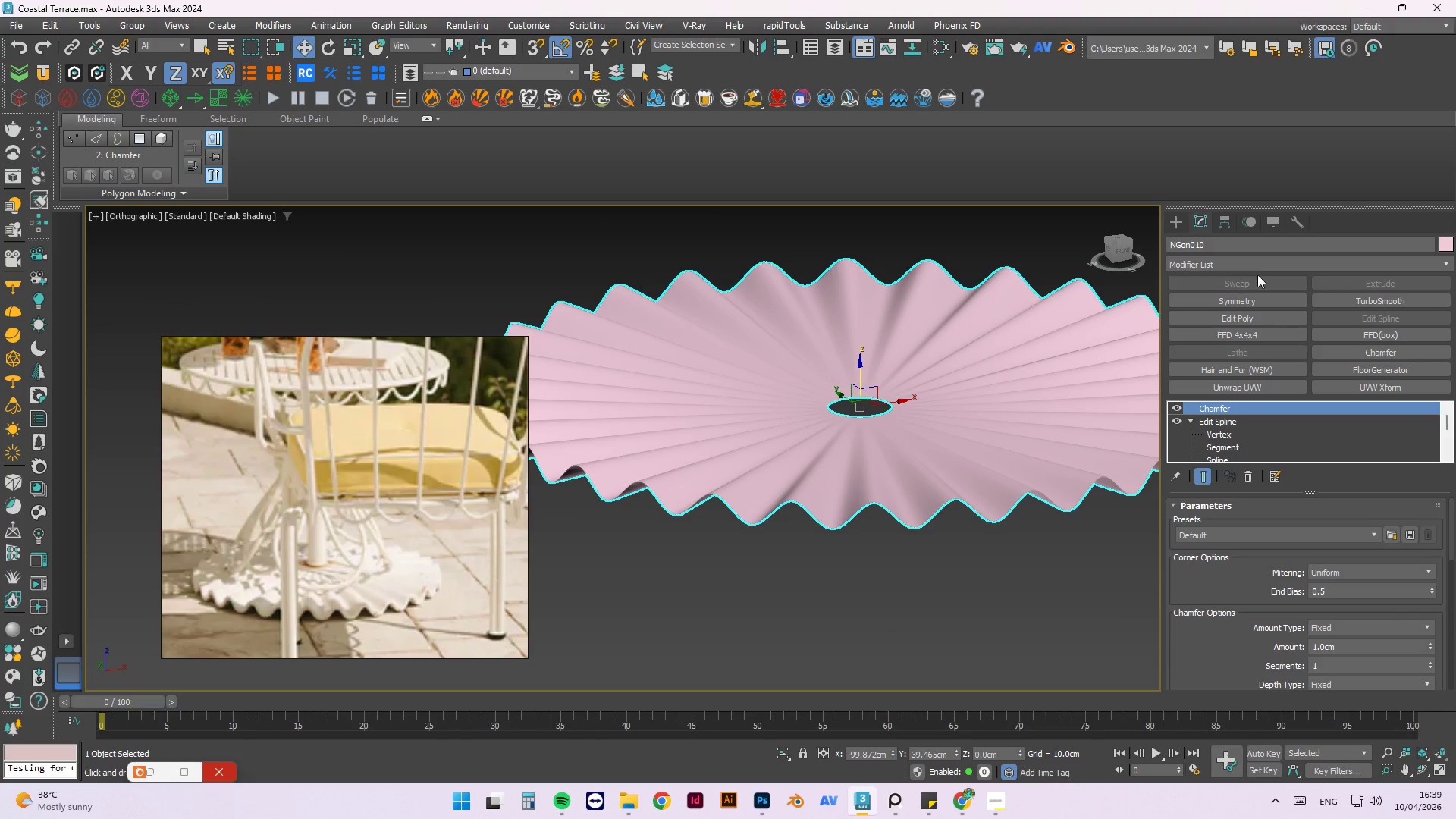 
left_click([1257, 256])
 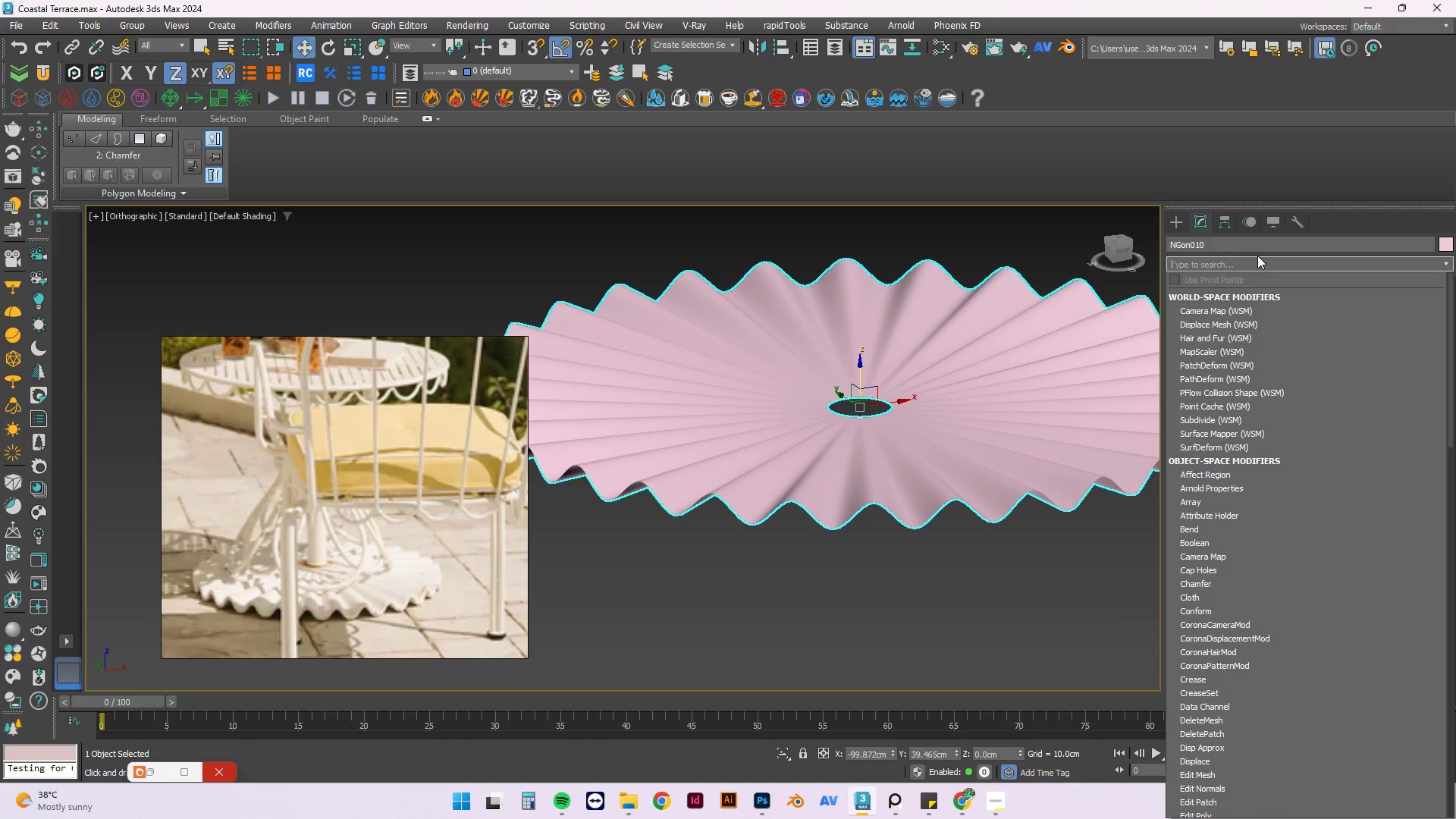 
type(she)
 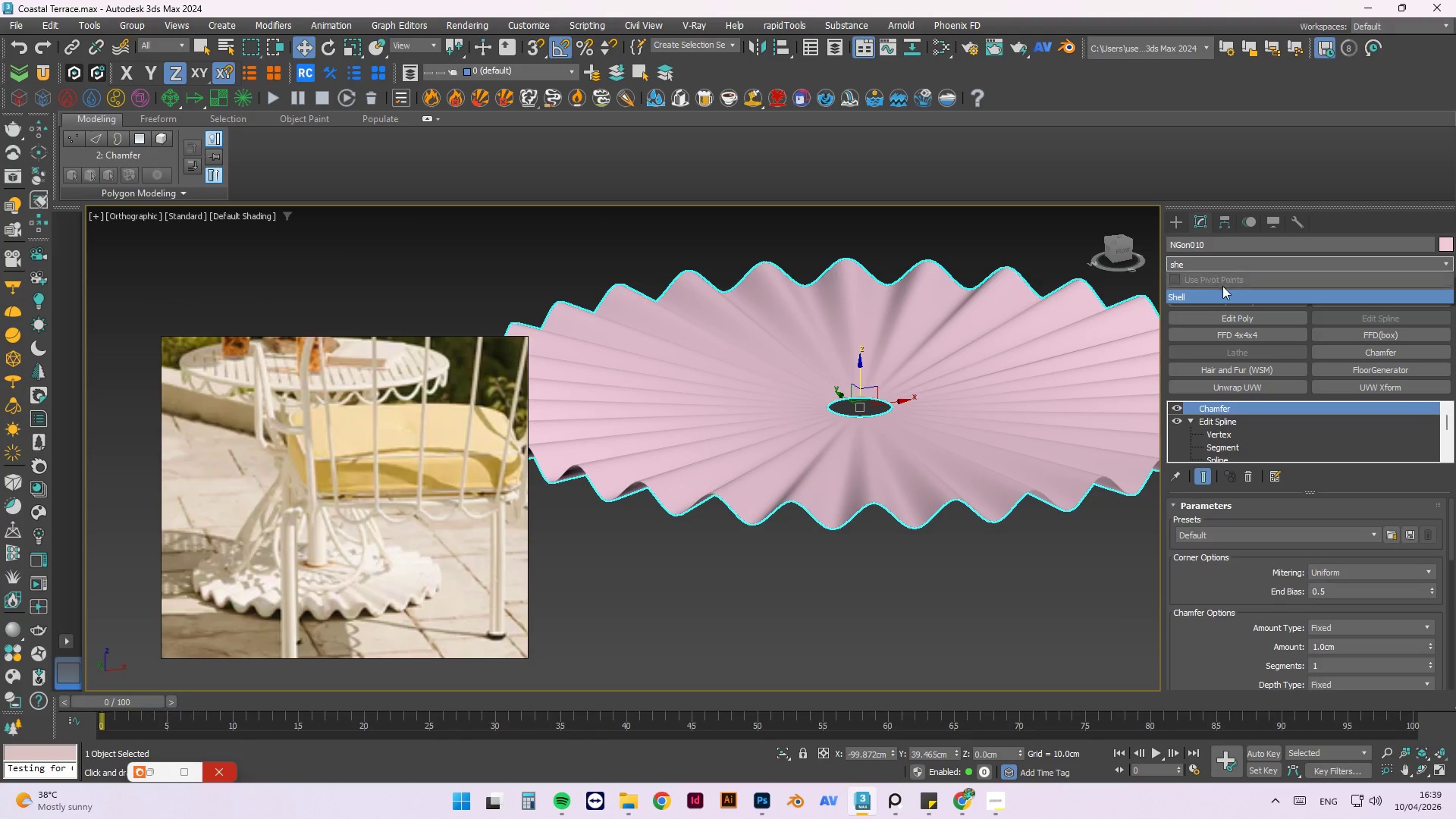 
left_click([1216, 293])
 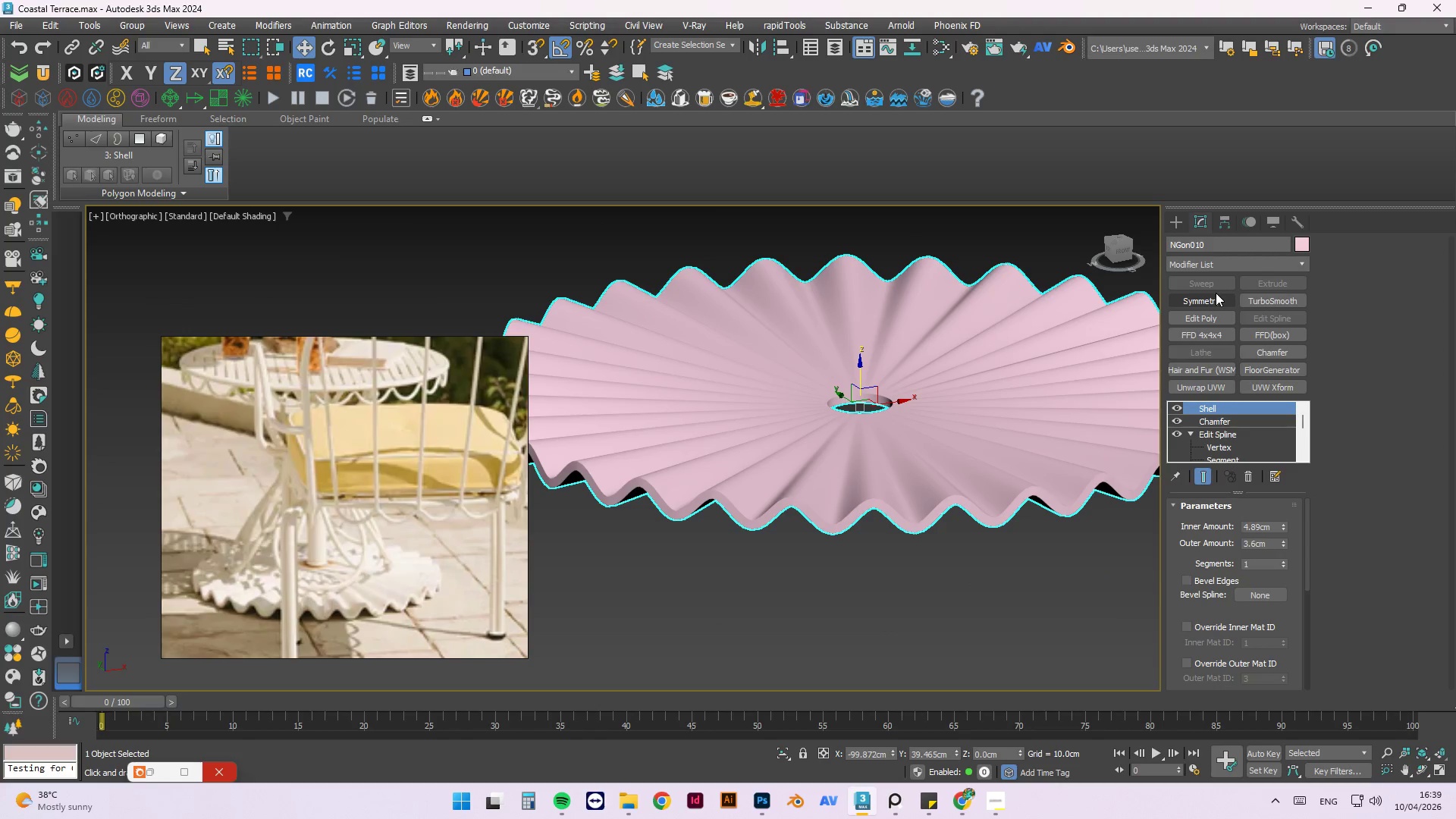 
hold_key(key=AltLeft, duration=1.5)
 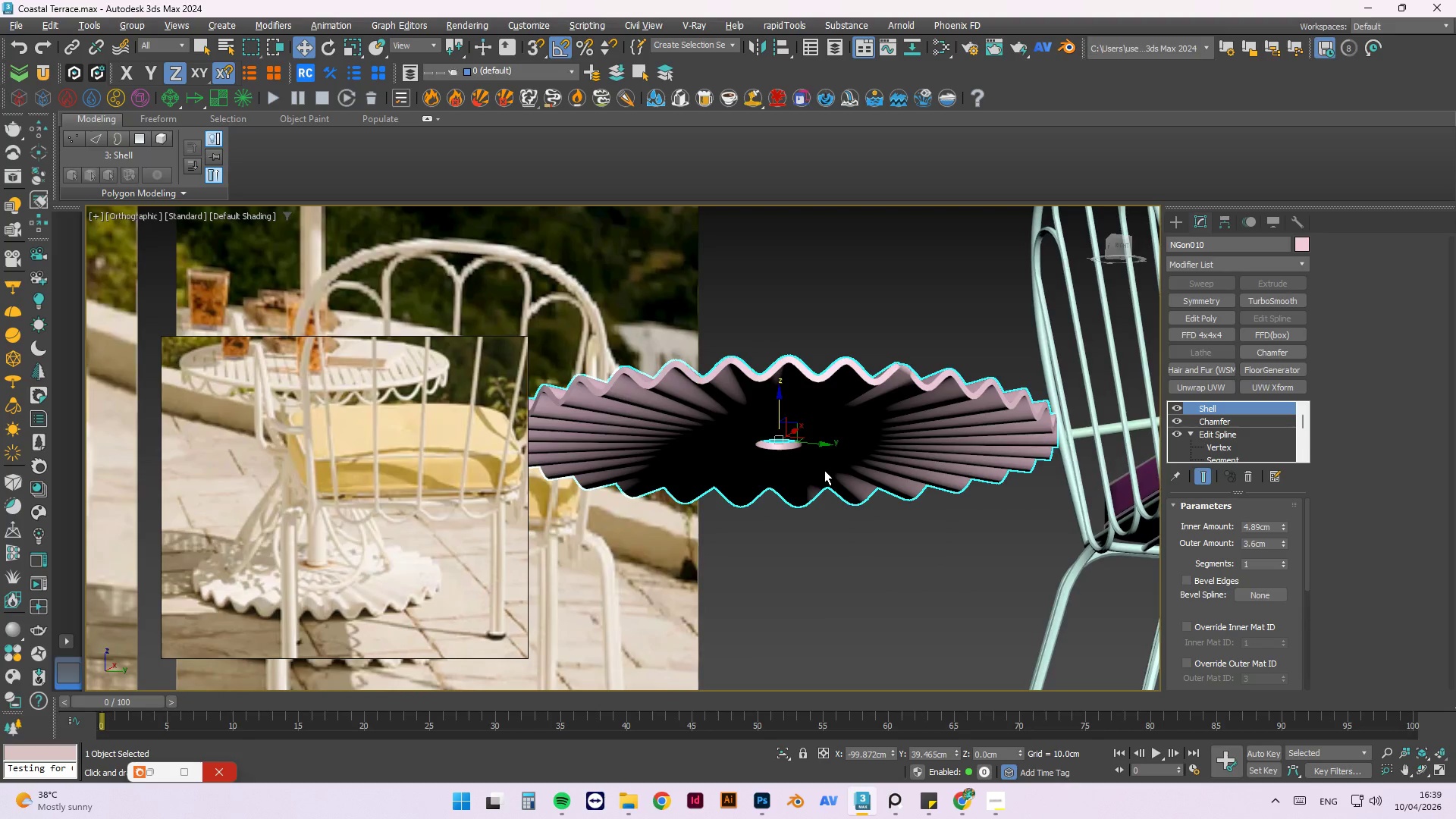 
scroll: coordinate [824, 475], scroll_direction: down, amount: 1.0
 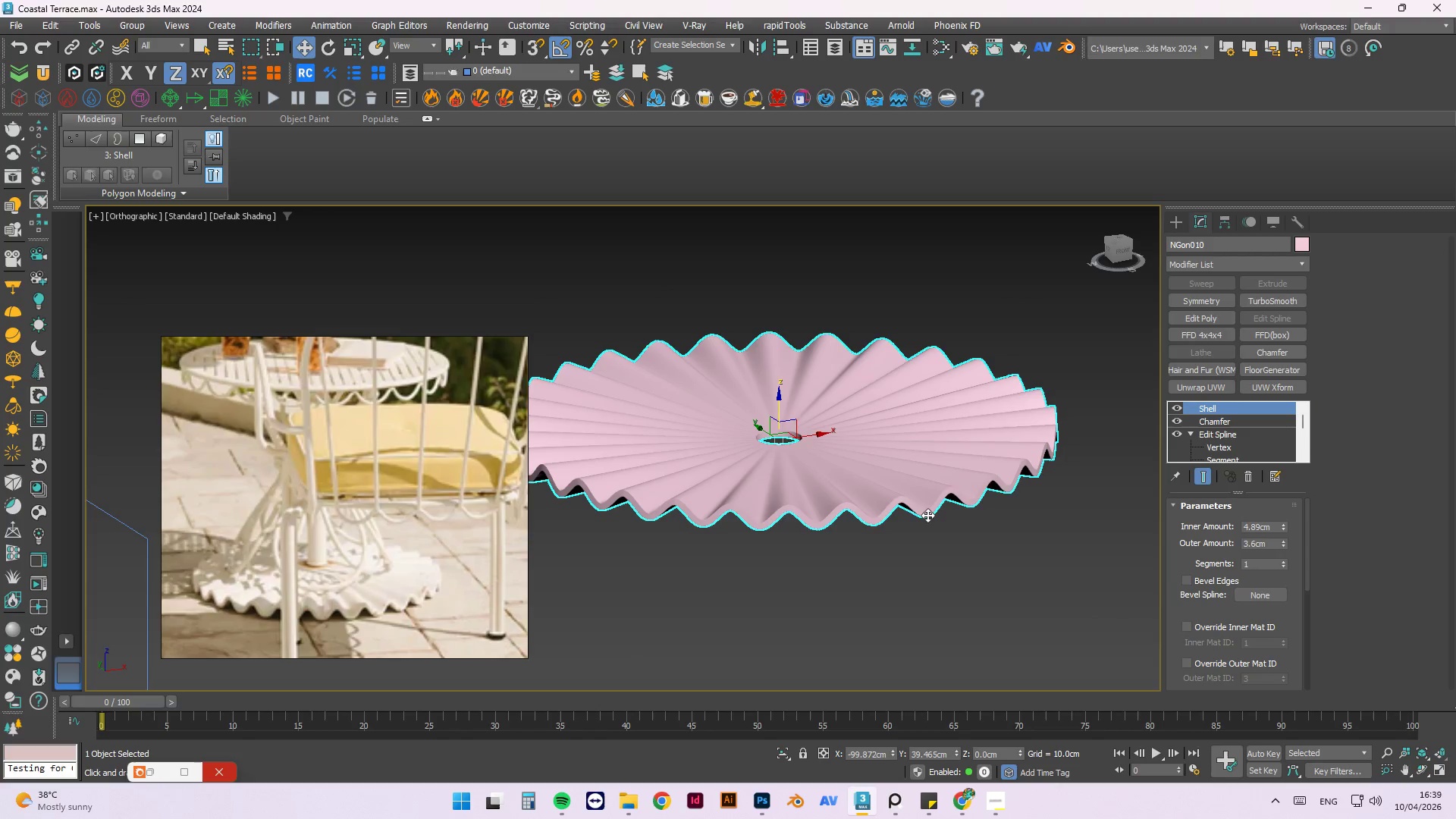 
hold_key(key=AltLeft, duration=1.5)
 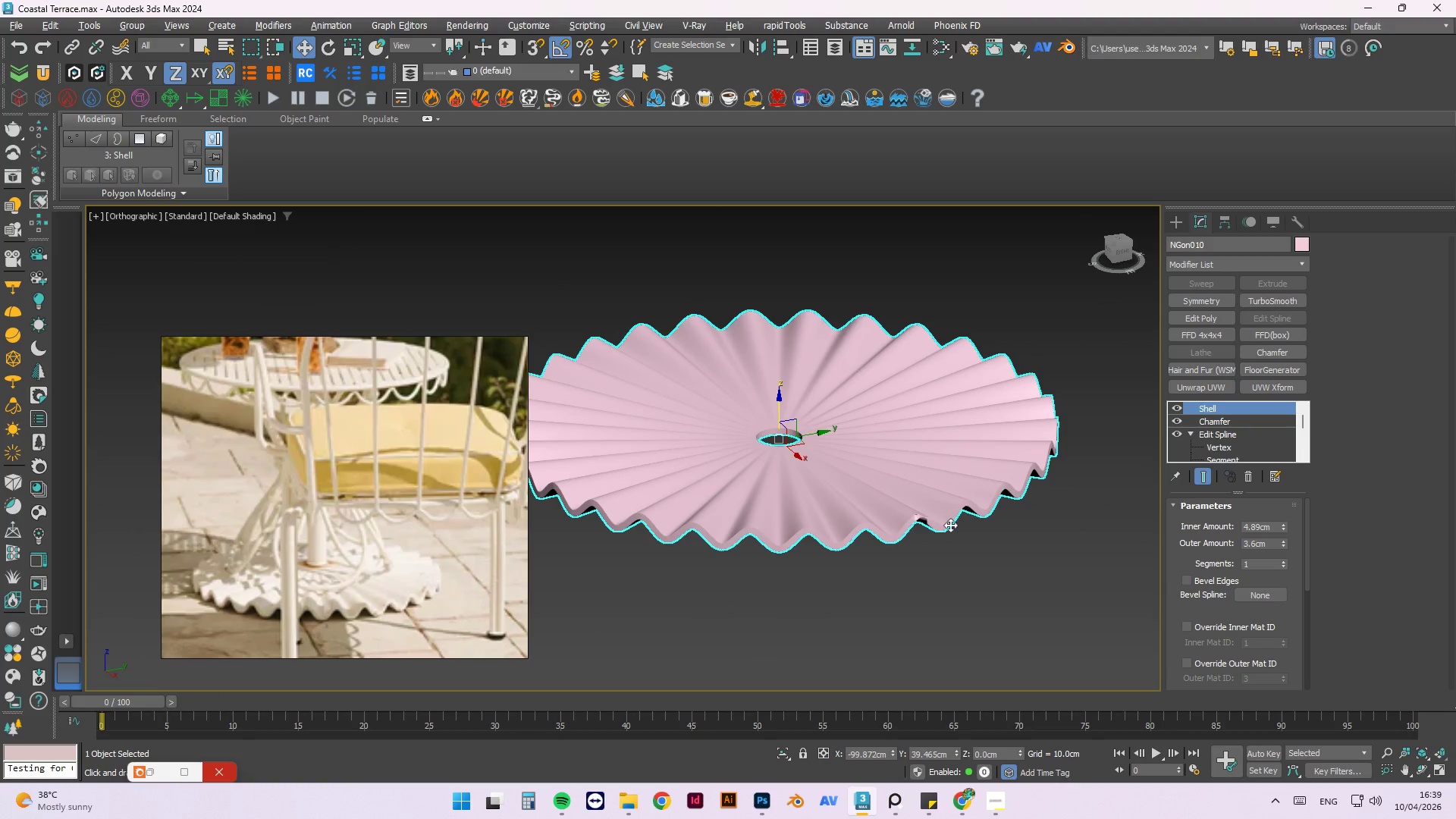 
key(Alt+AltLeft)
 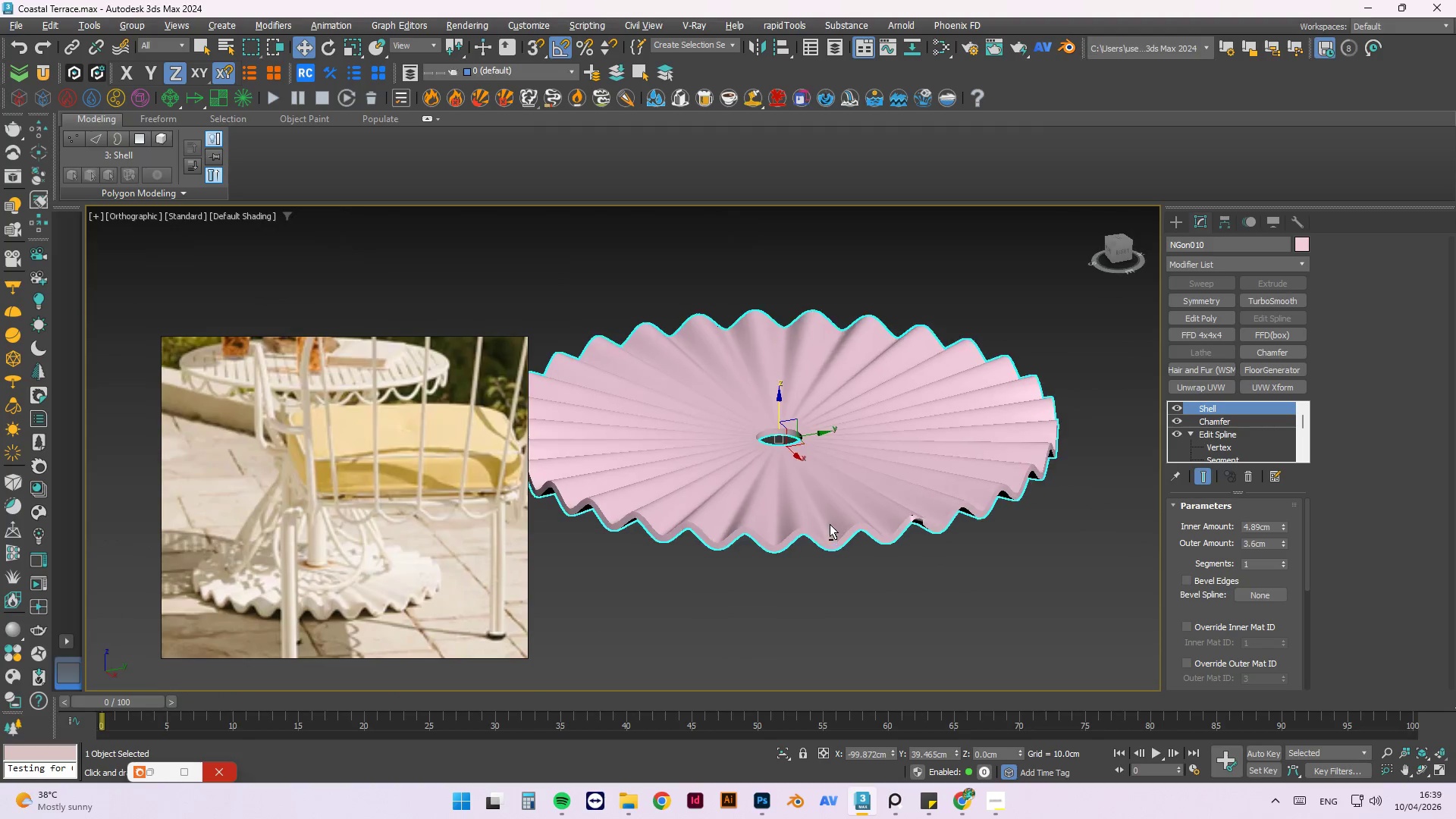 
key(Alt+AltLeft)
 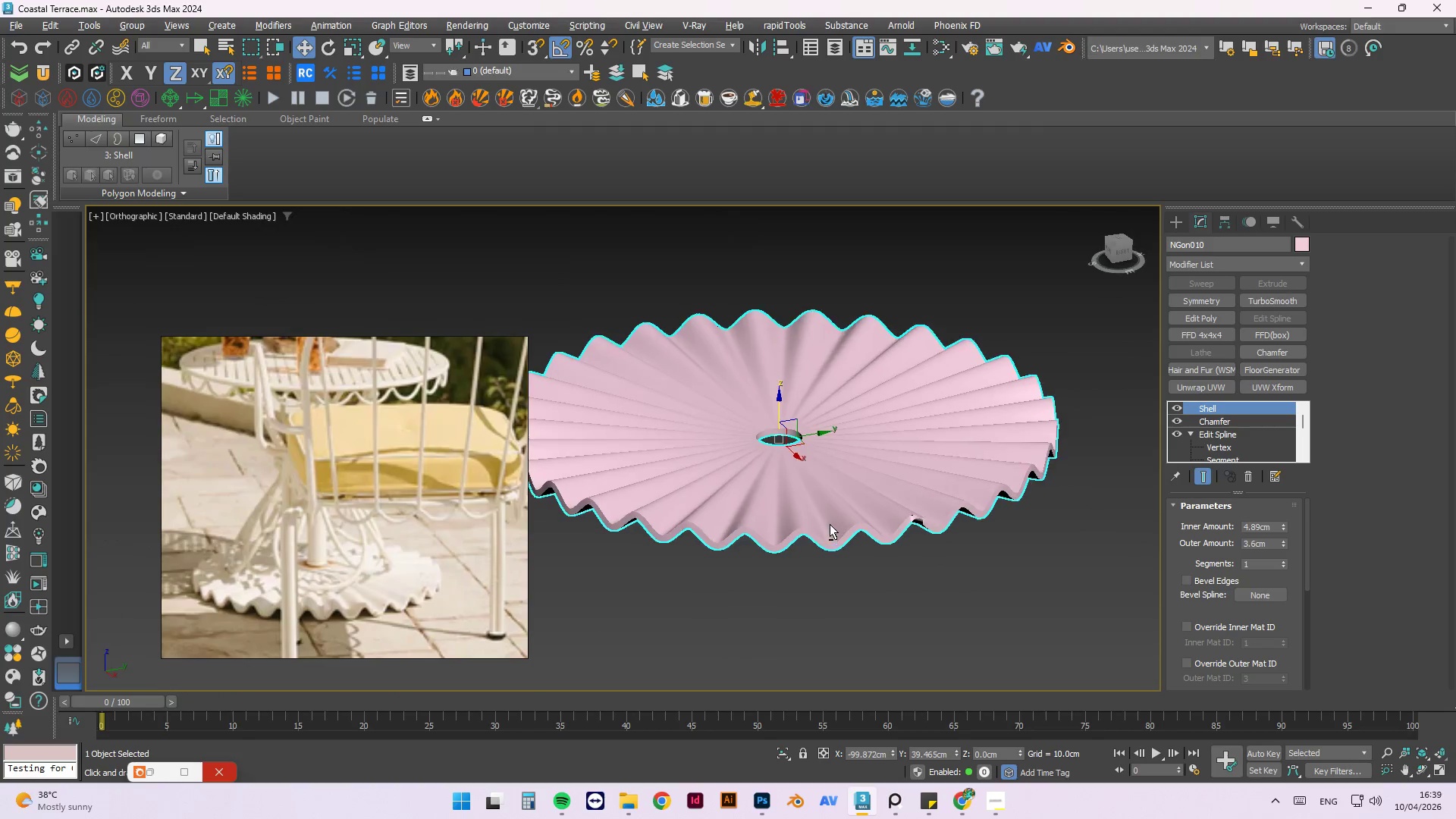 
key(Alt+AltLeft)
 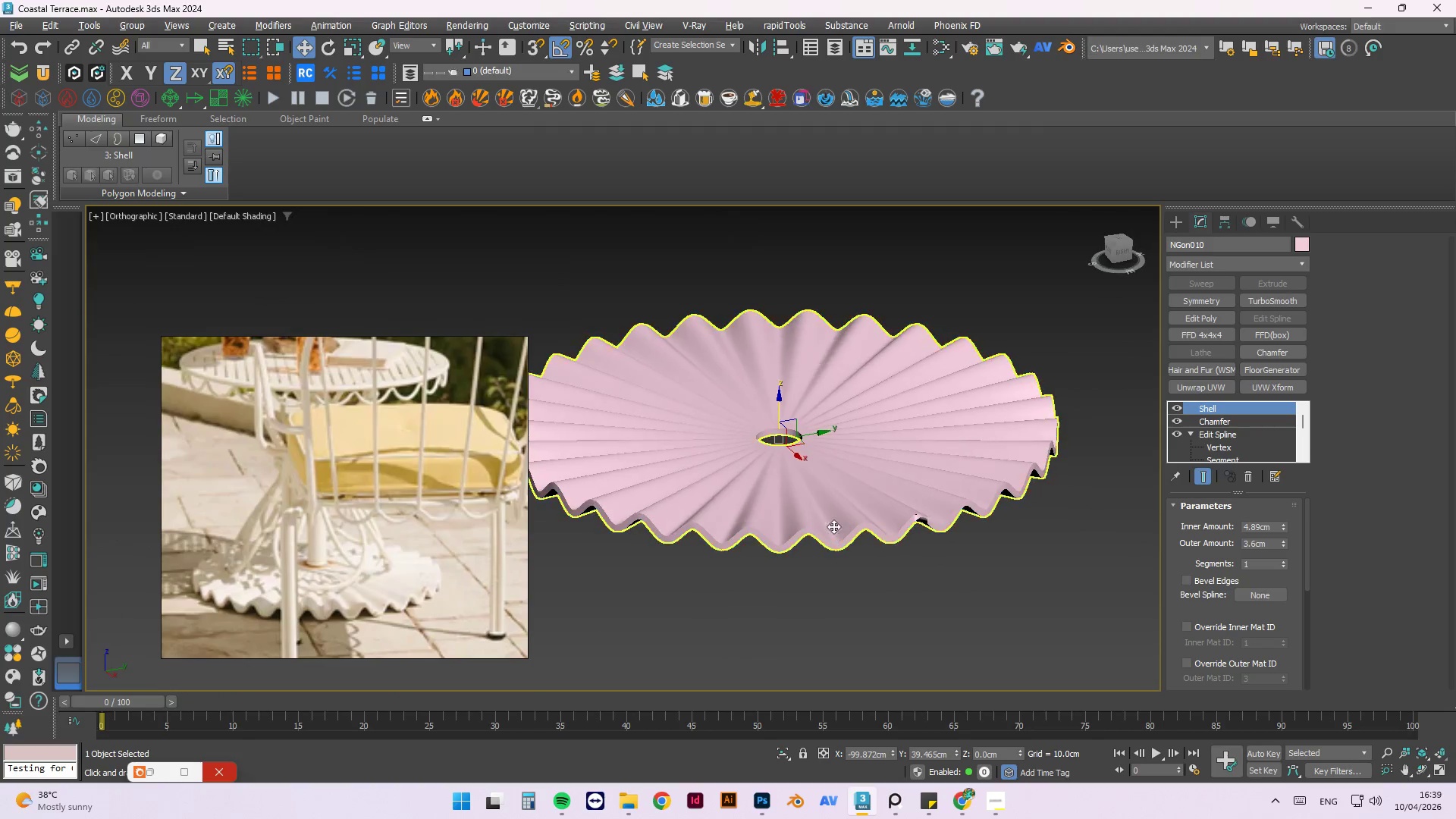 
key(Alt+AltLeft)
 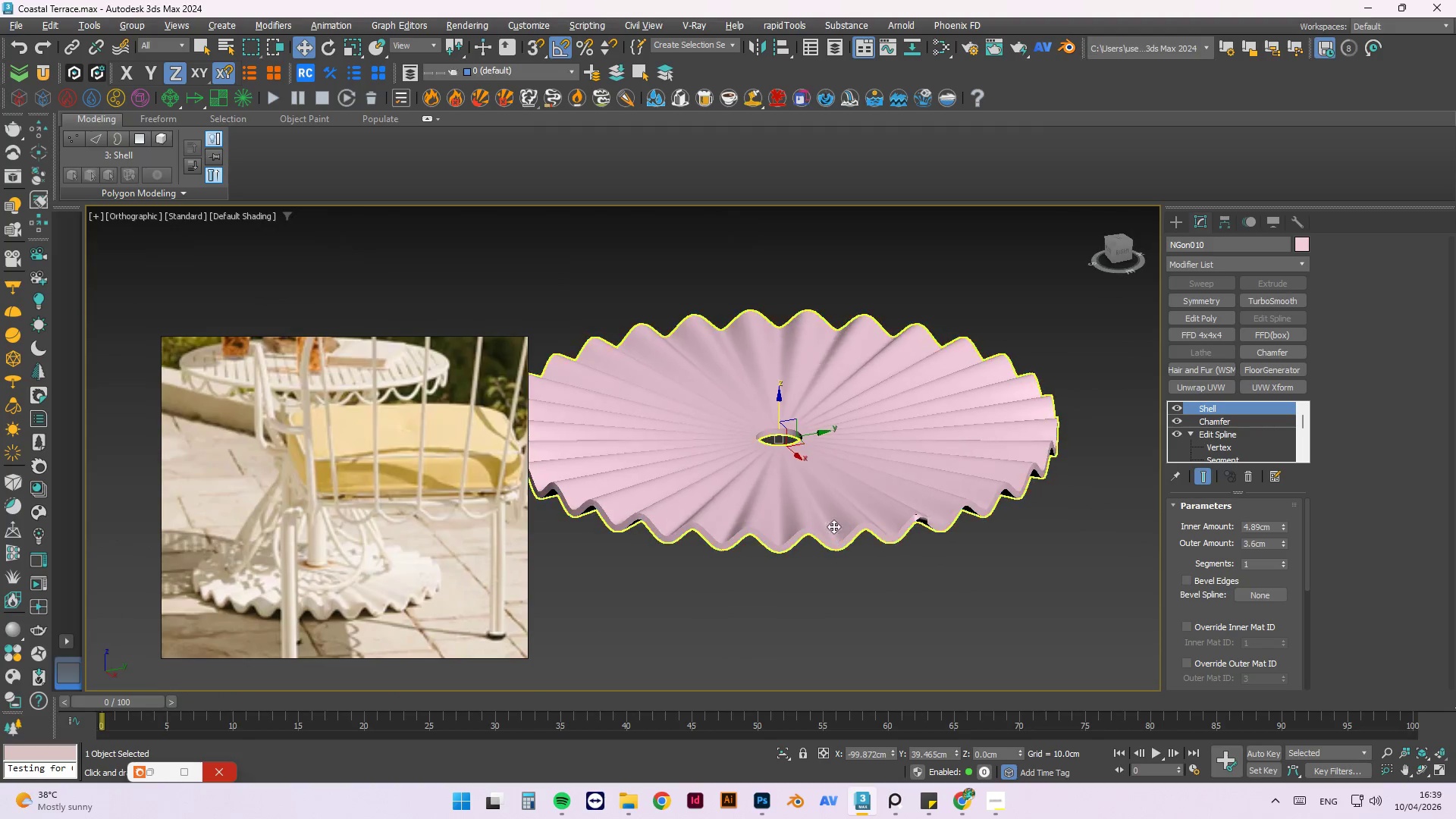 
key(Alt+AltLeft)
 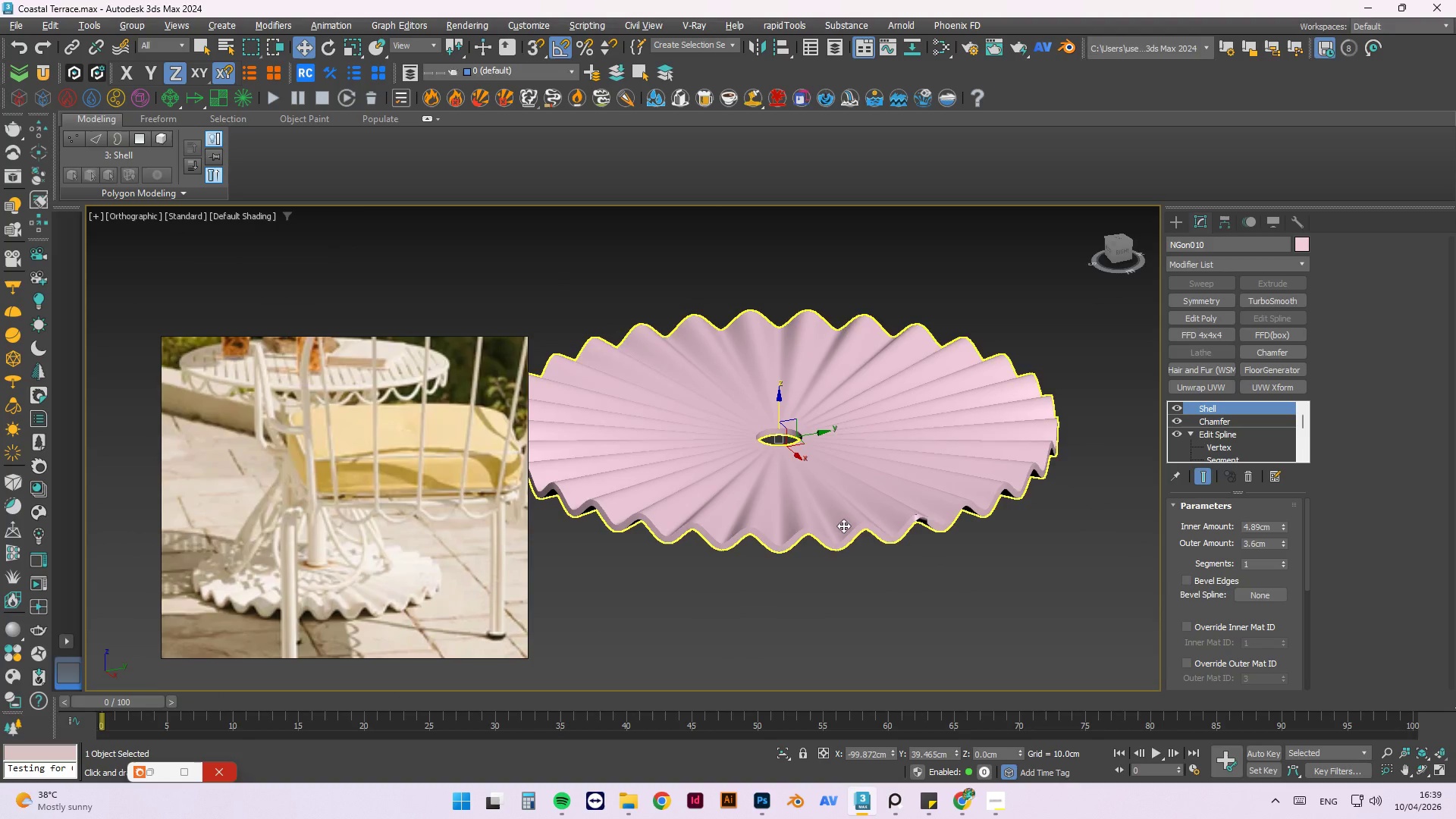 
key(Alt+AltLeft)
 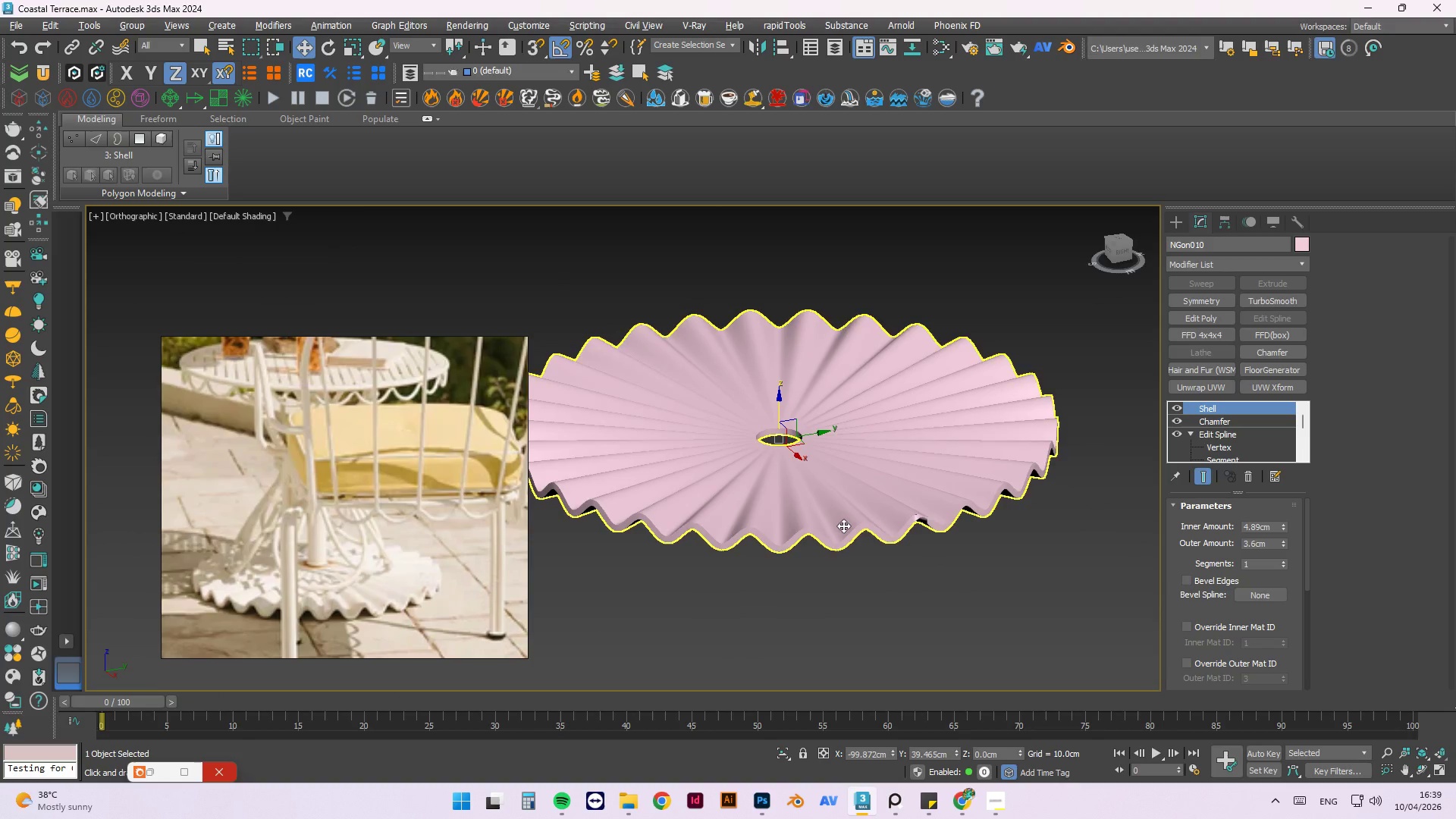 
key(Alt+AltLeft)
 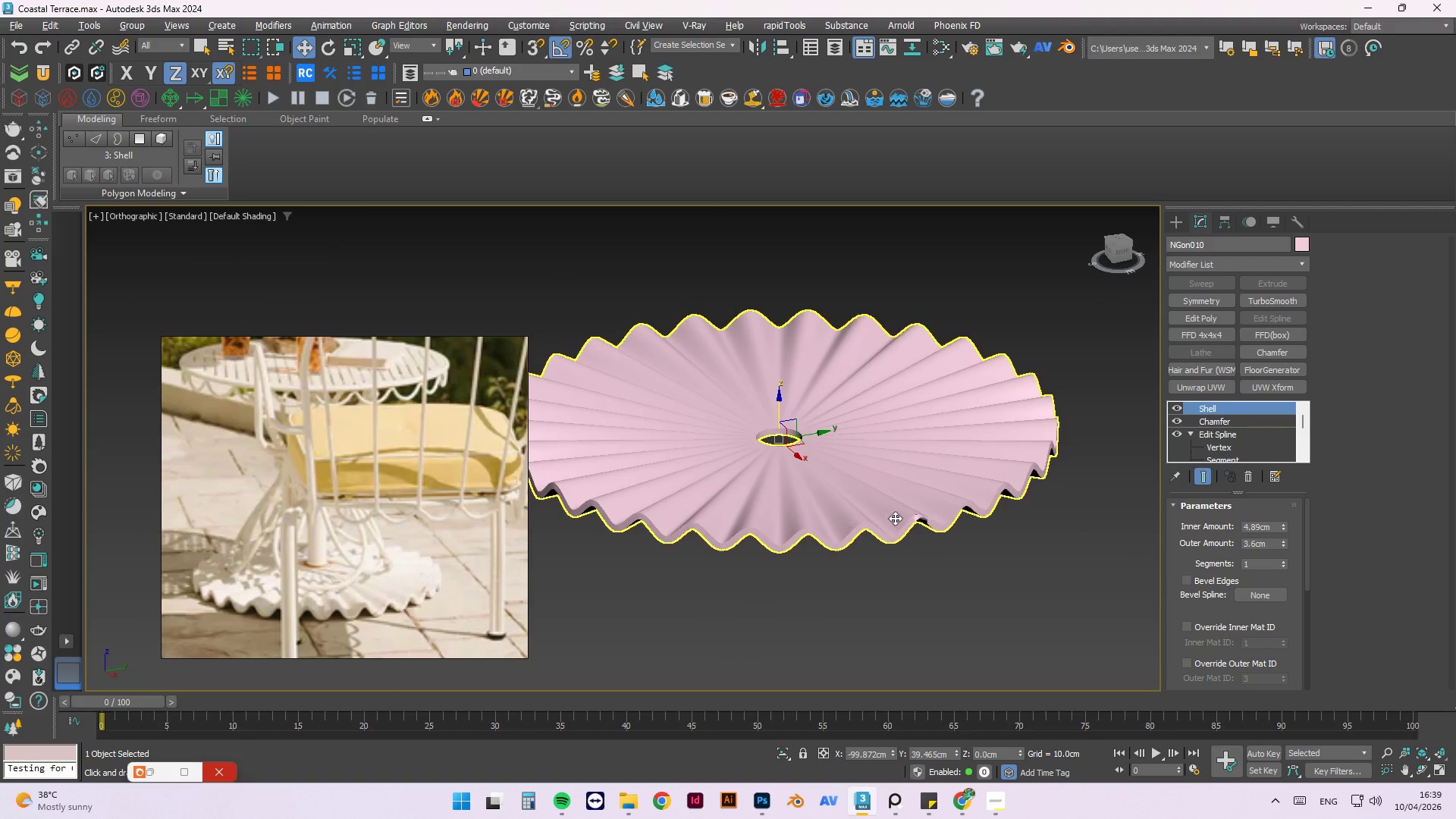 
key(Alt+AltLeft)
 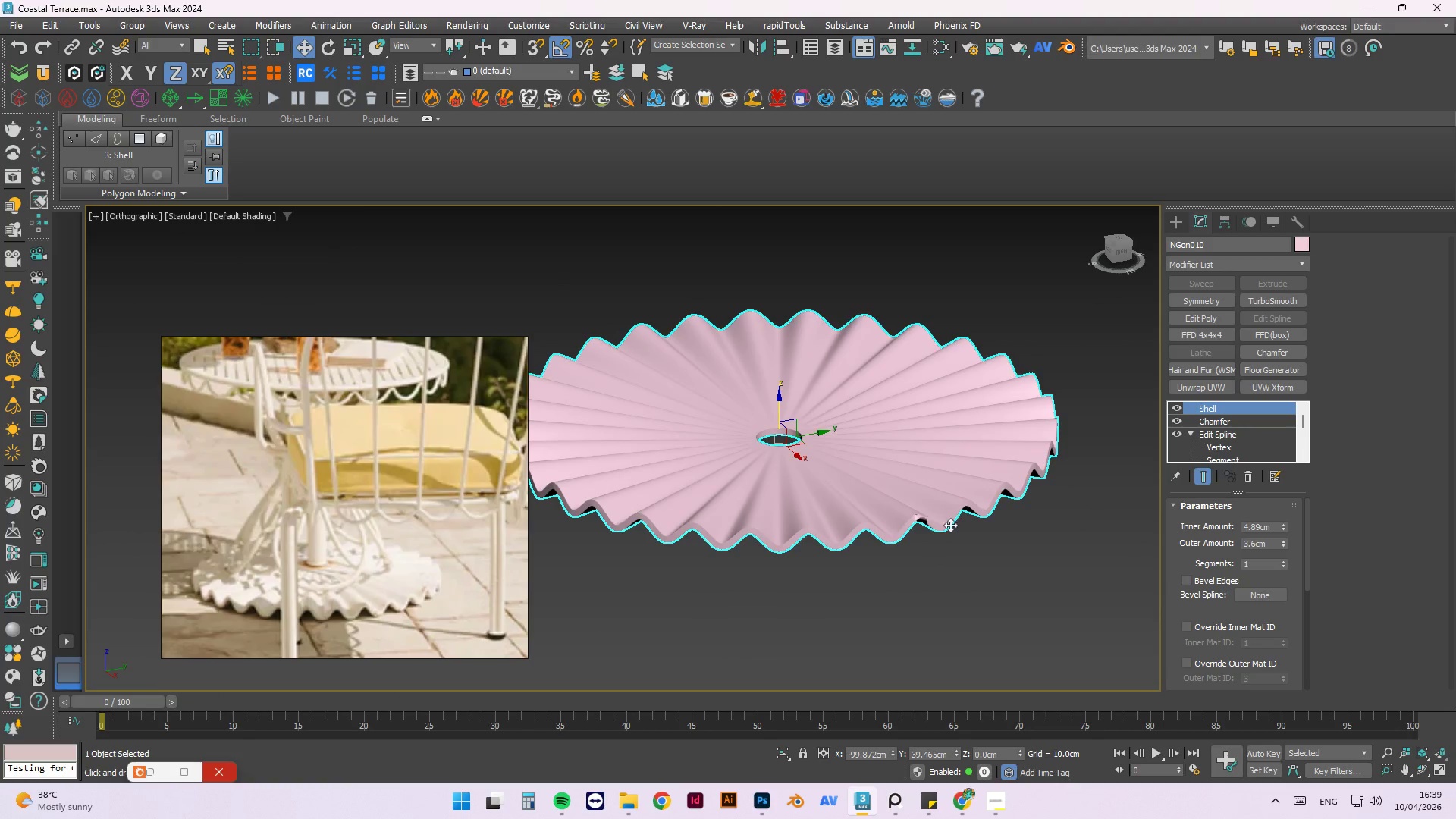 
scroll: coordinate [867, 511], scroll_direction: up, amount: 6.0
 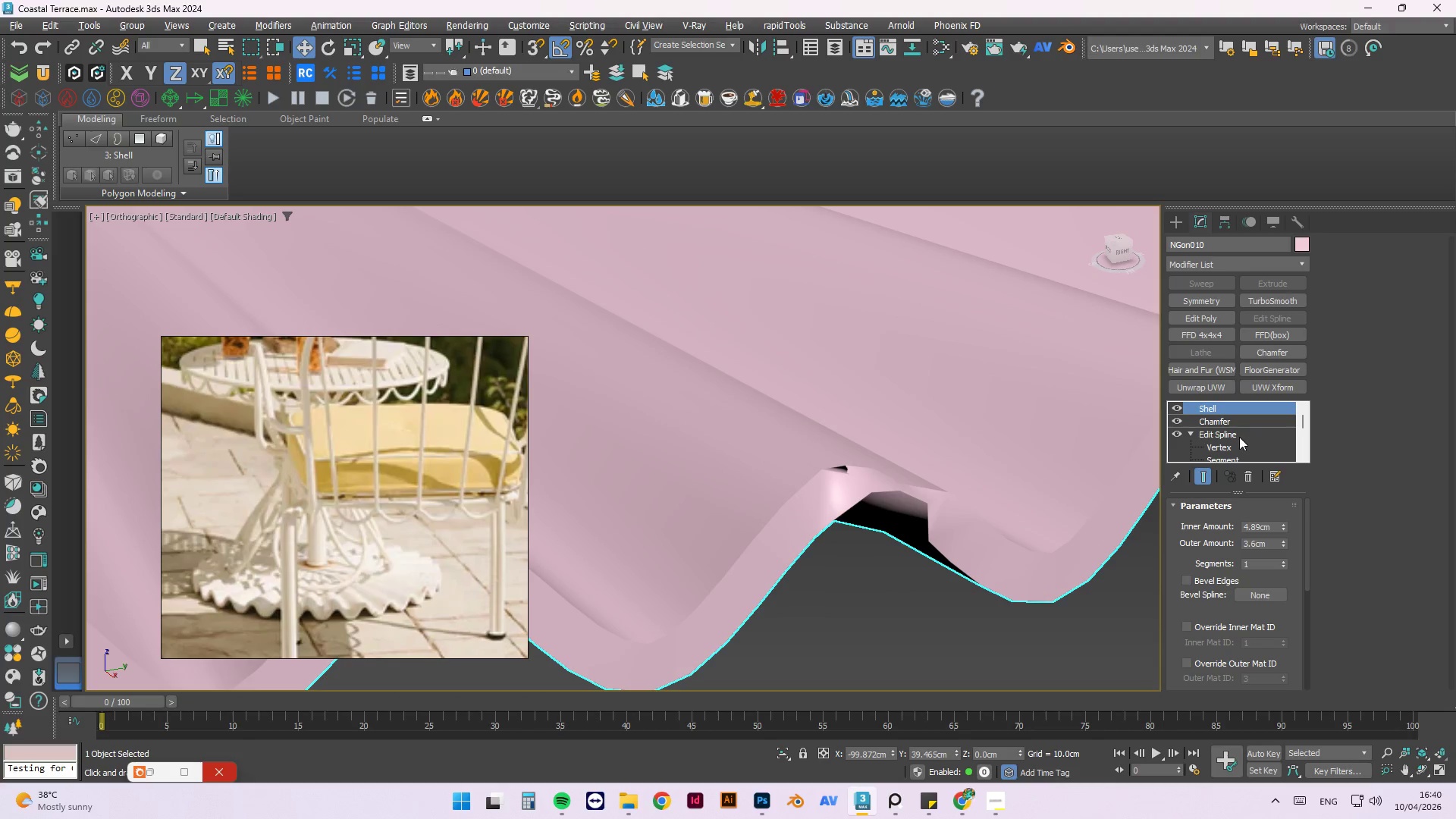 
hold_key(key=ShiftLeft, duration=0.69)
 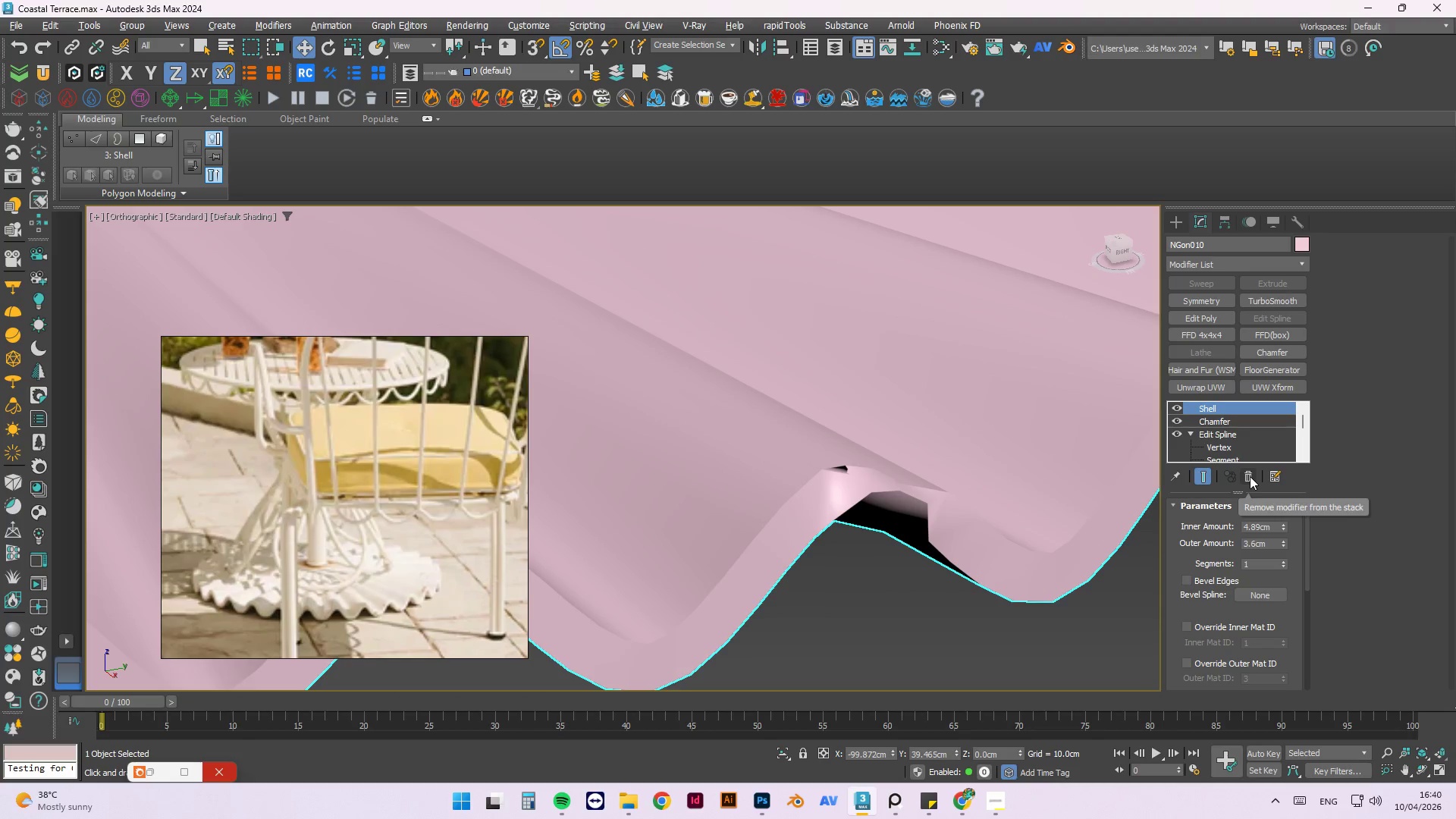 
left_click([1250, 476])
 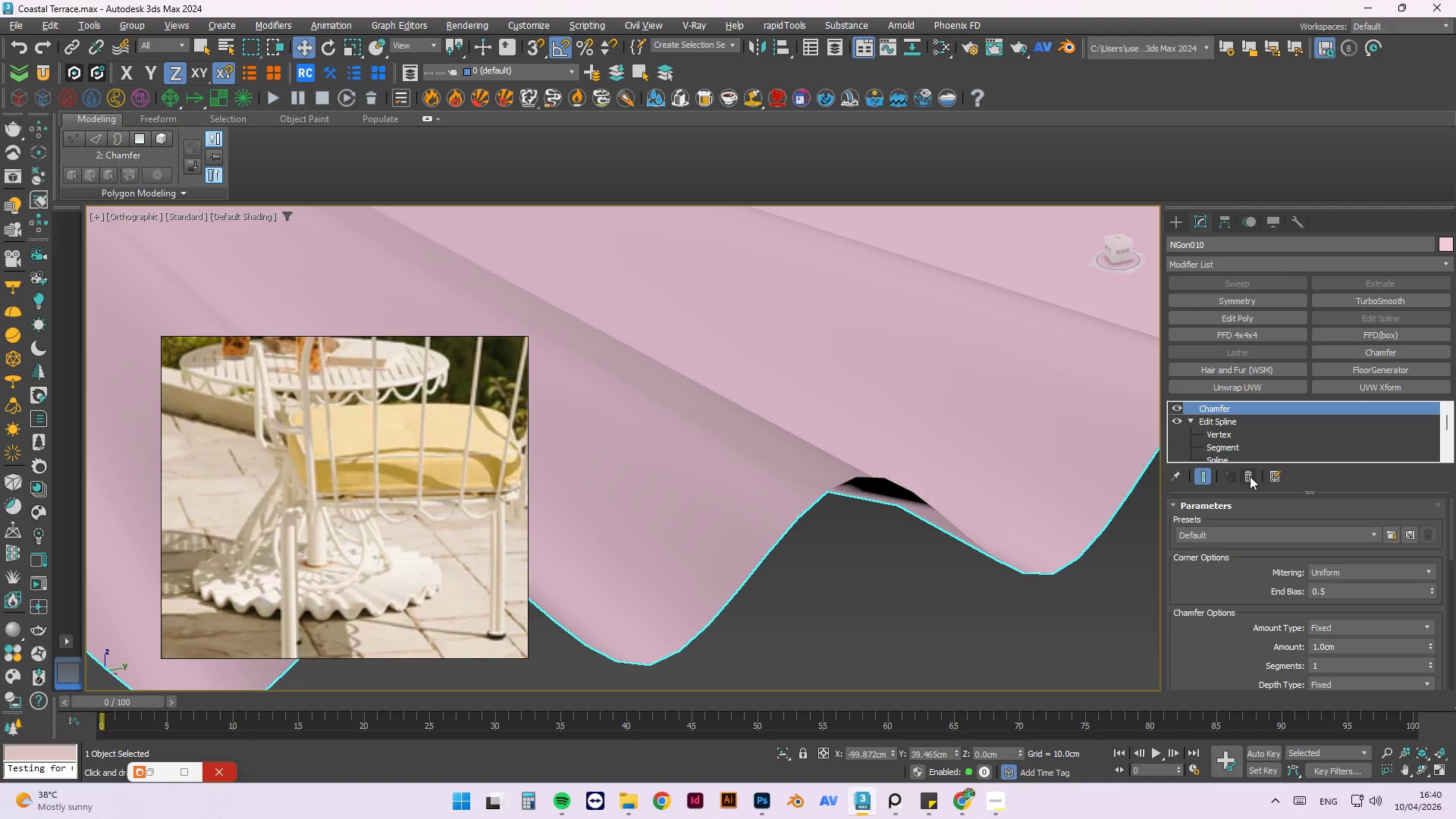 
left_click([1250, 476])
 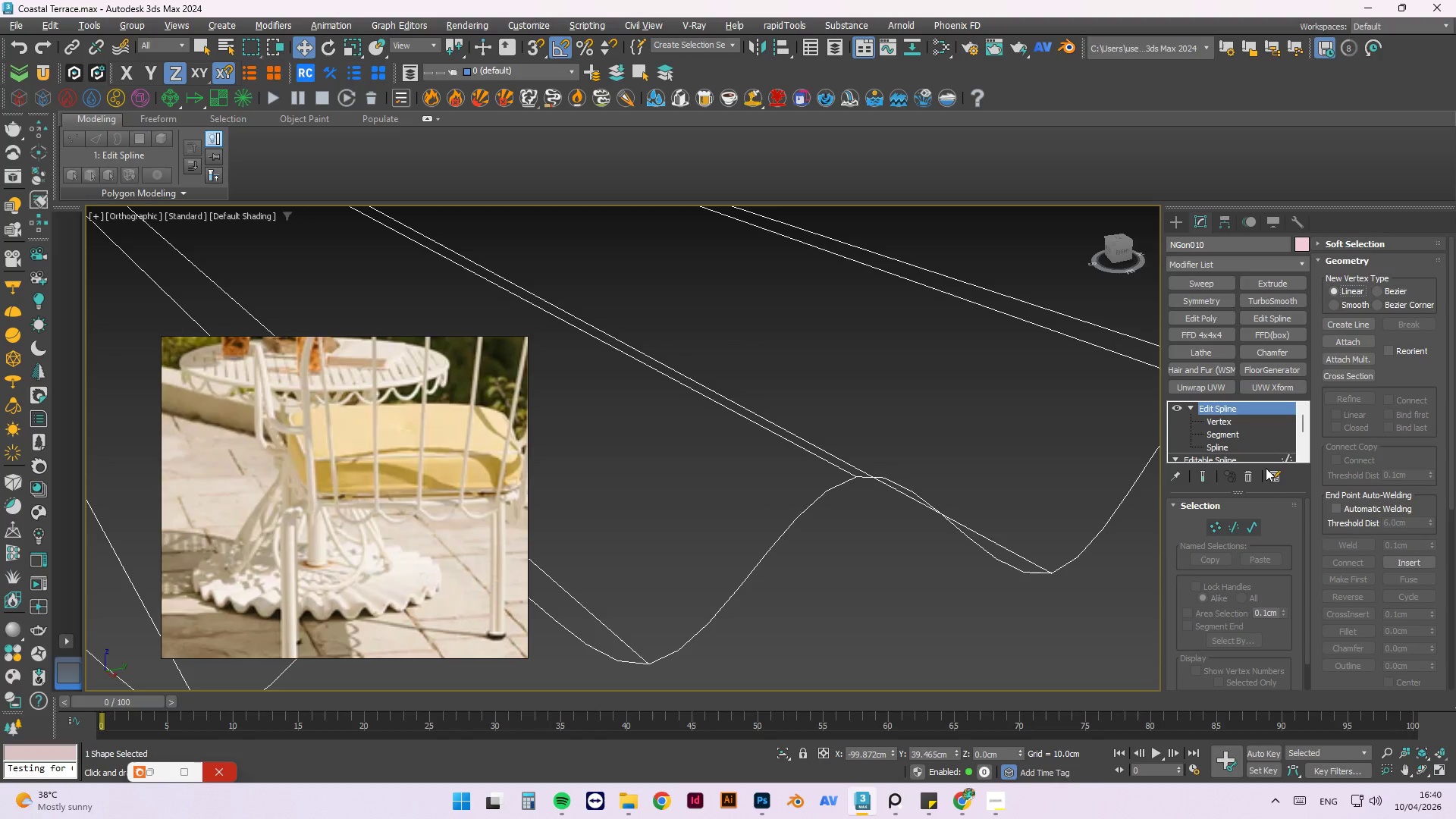 
left_click([1247, 477])
 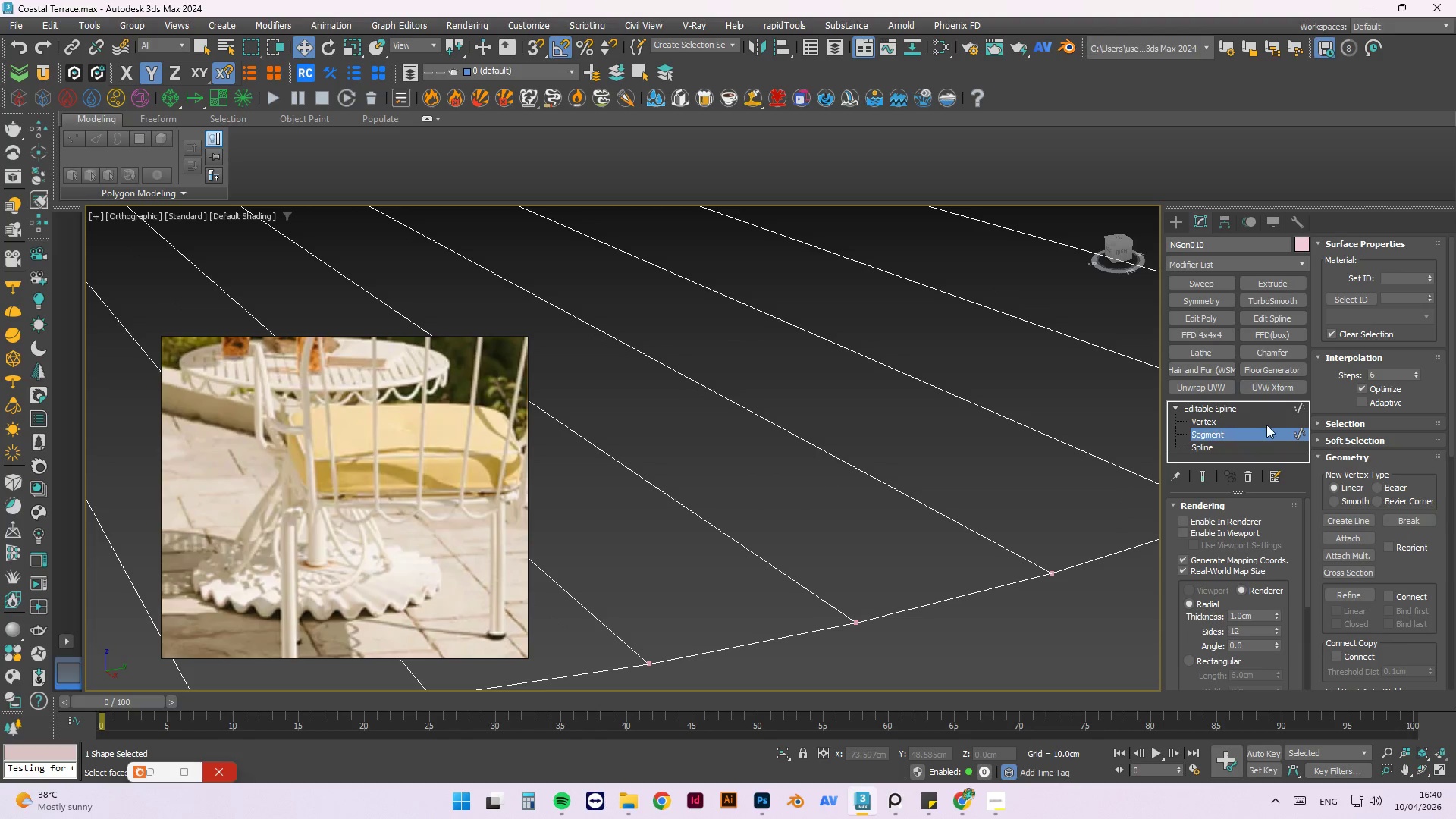 
left_click([1264, 423])
 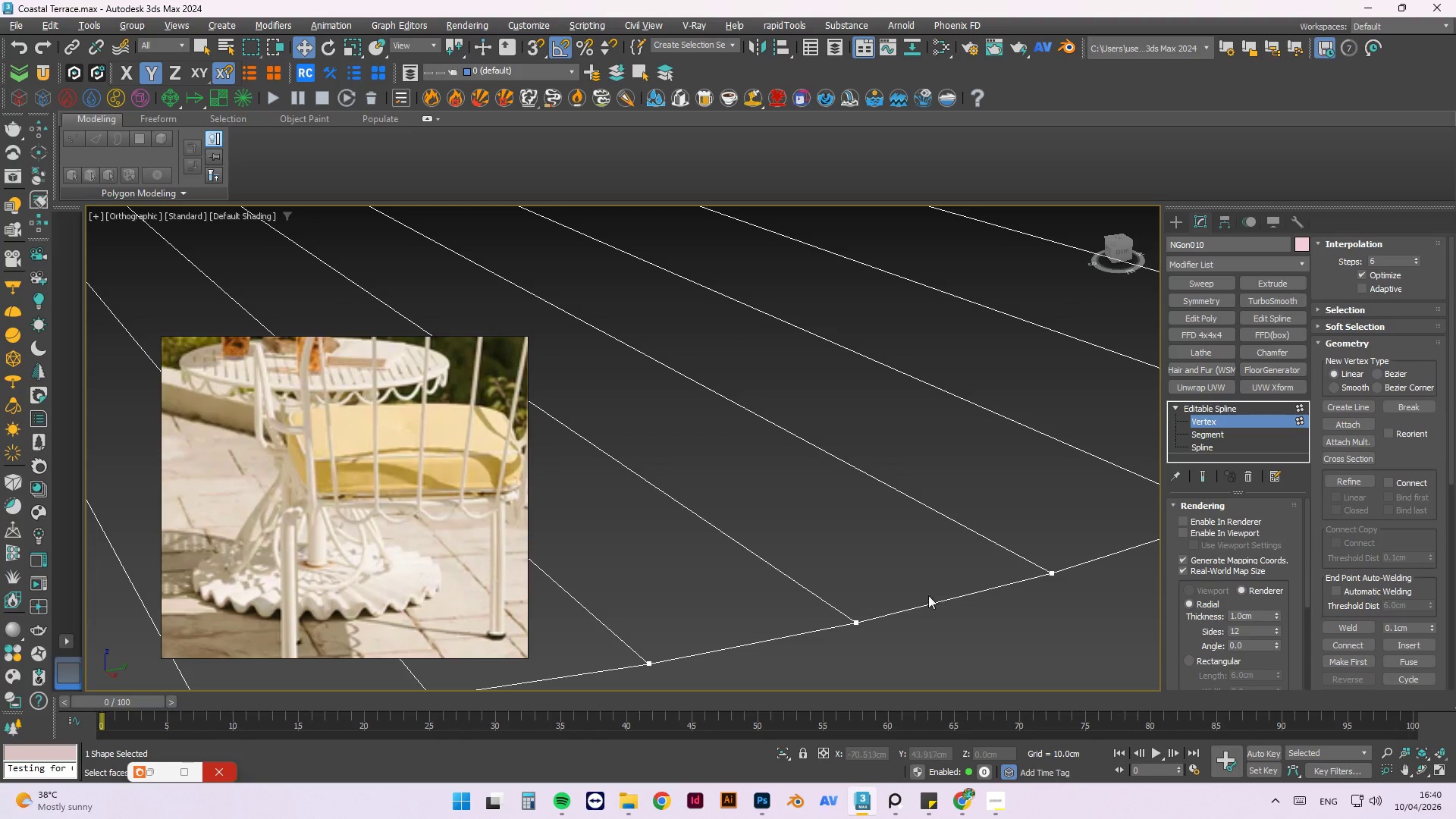 
scroll: coordinate [937, 591], scroll_direction: down, amount: 7.0
 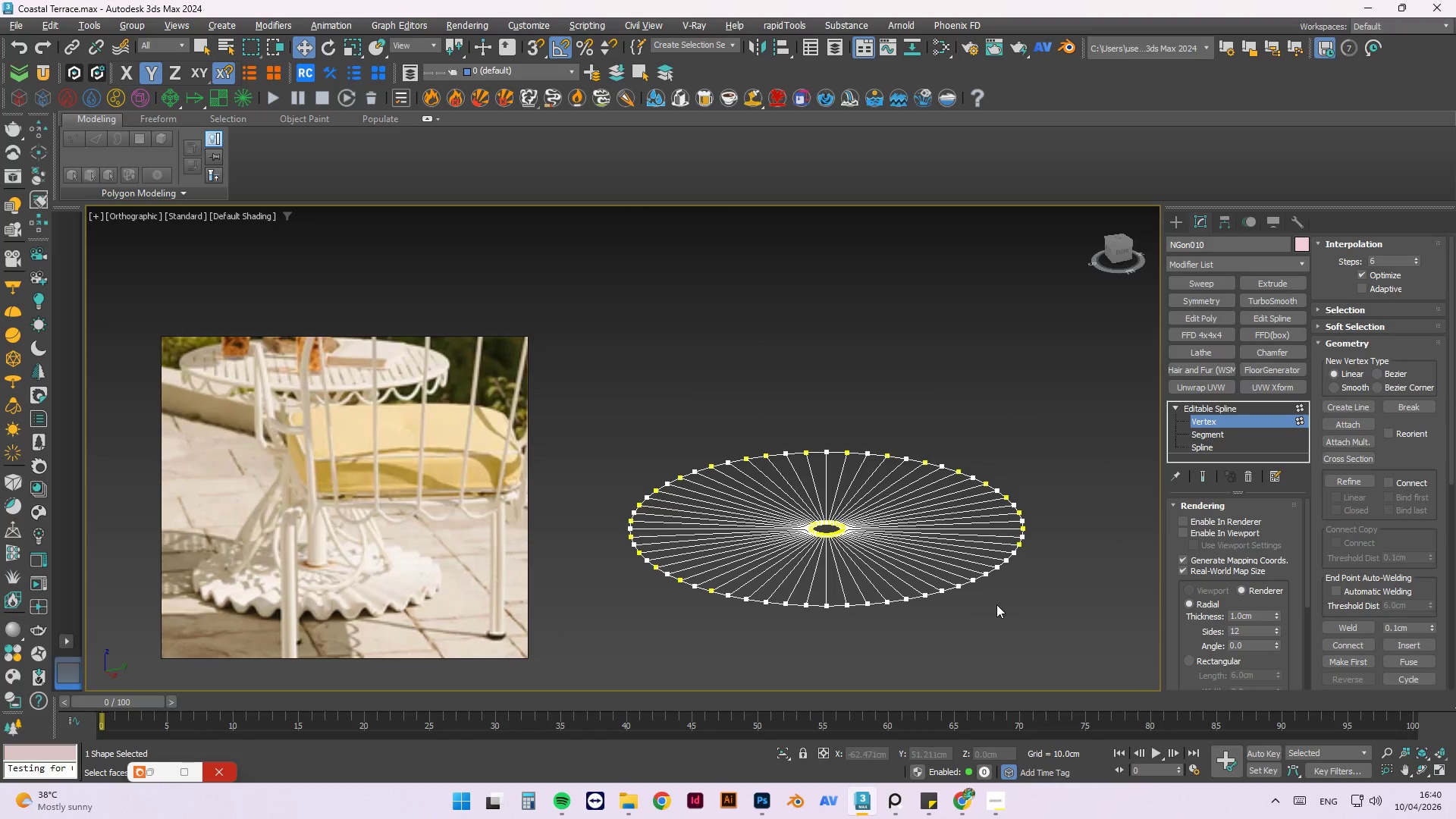 
left_click([1004, 603])
 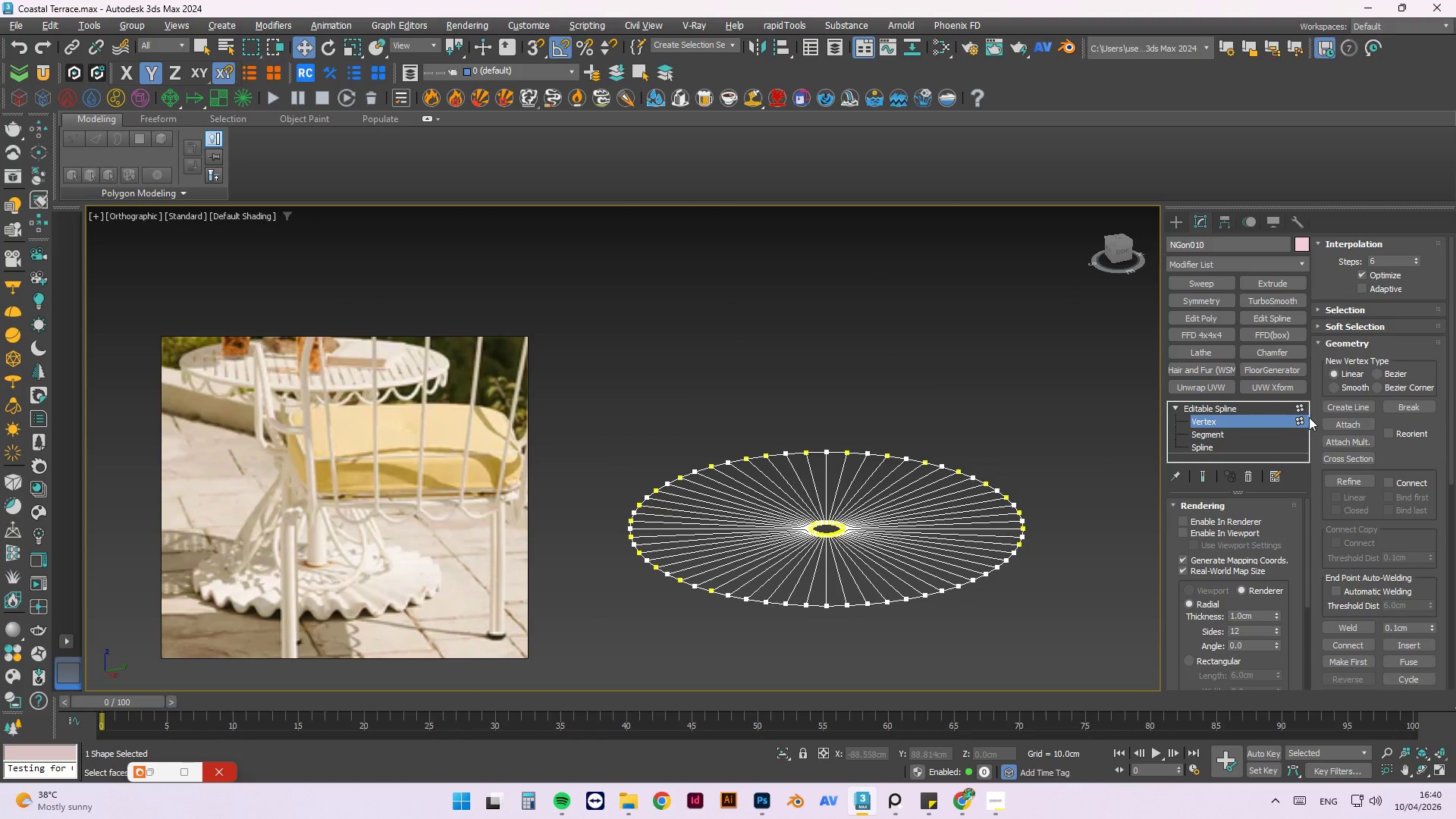 
left_click([1299, 422])
 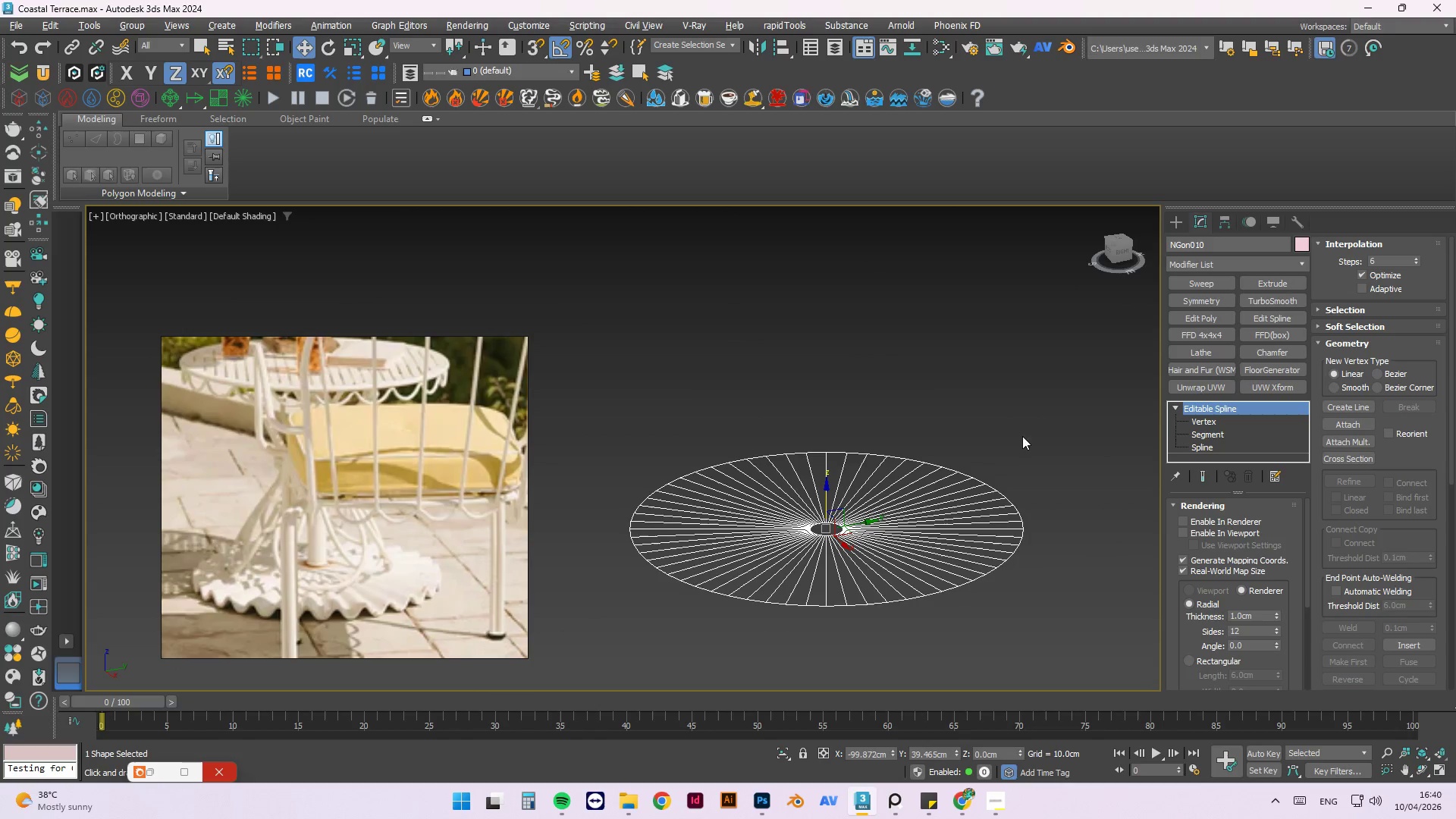 
left_click([1216, 425])
 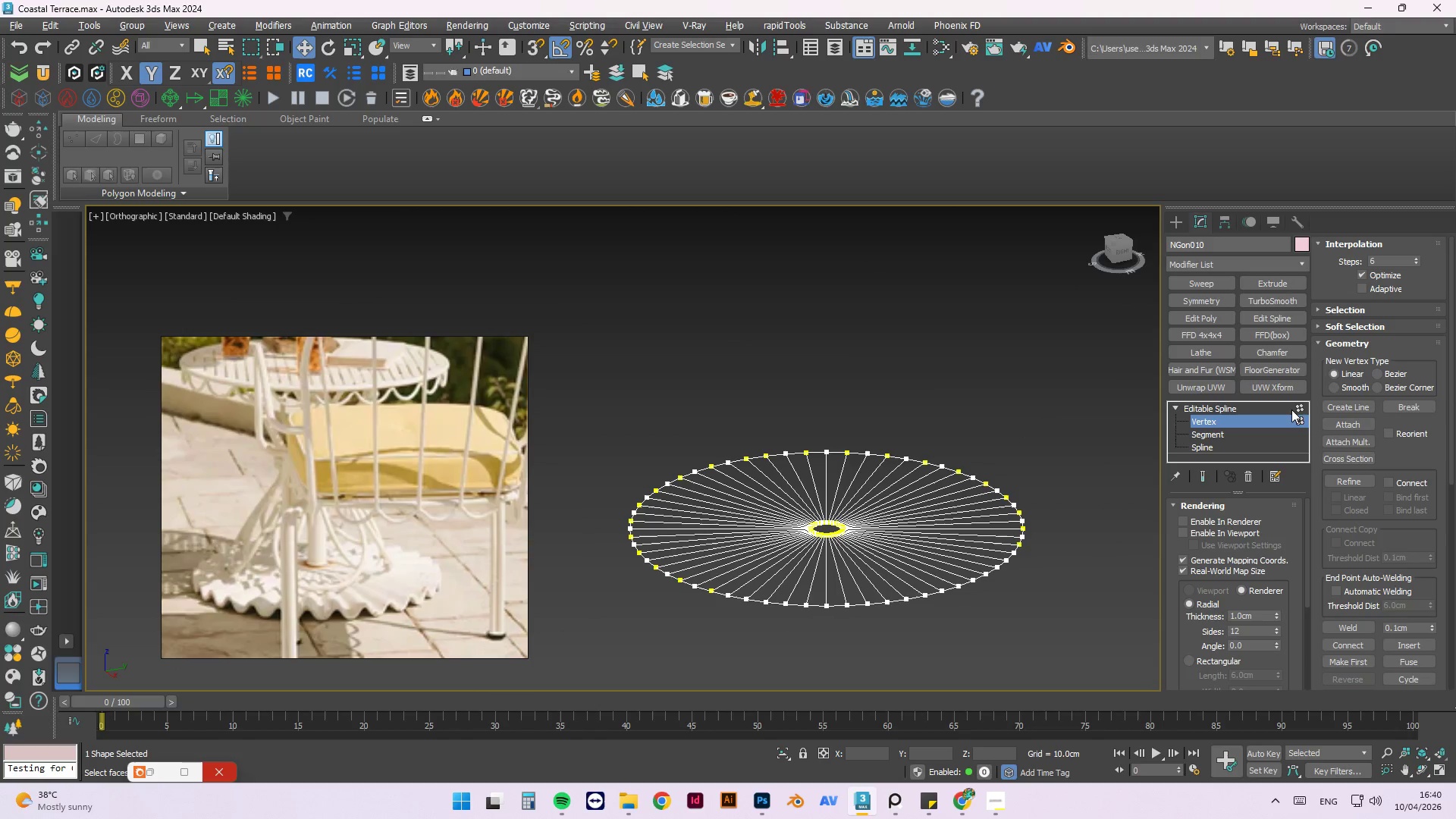 
left_click([1301, 409])
 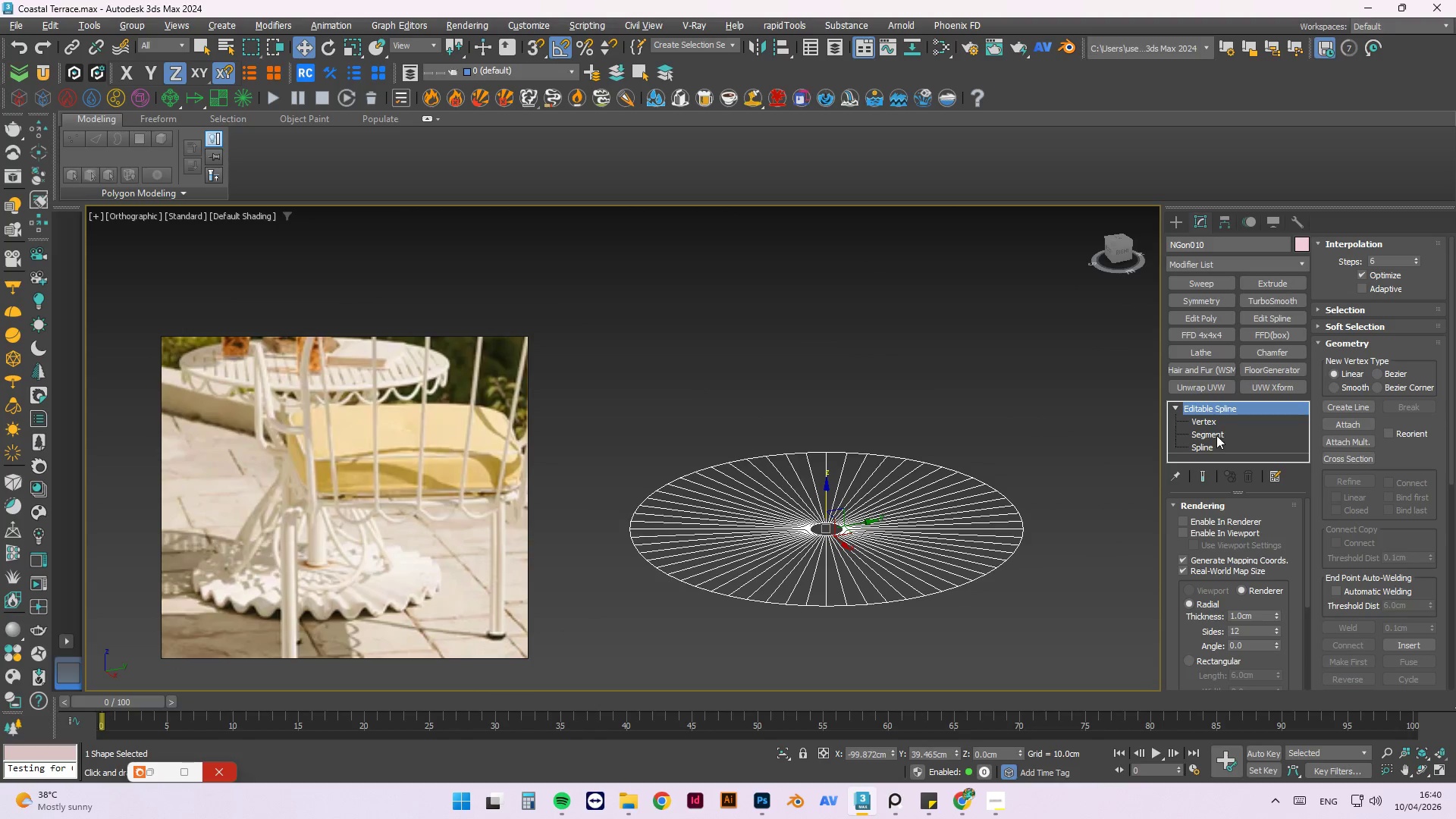 
left_click([1215, 416])
 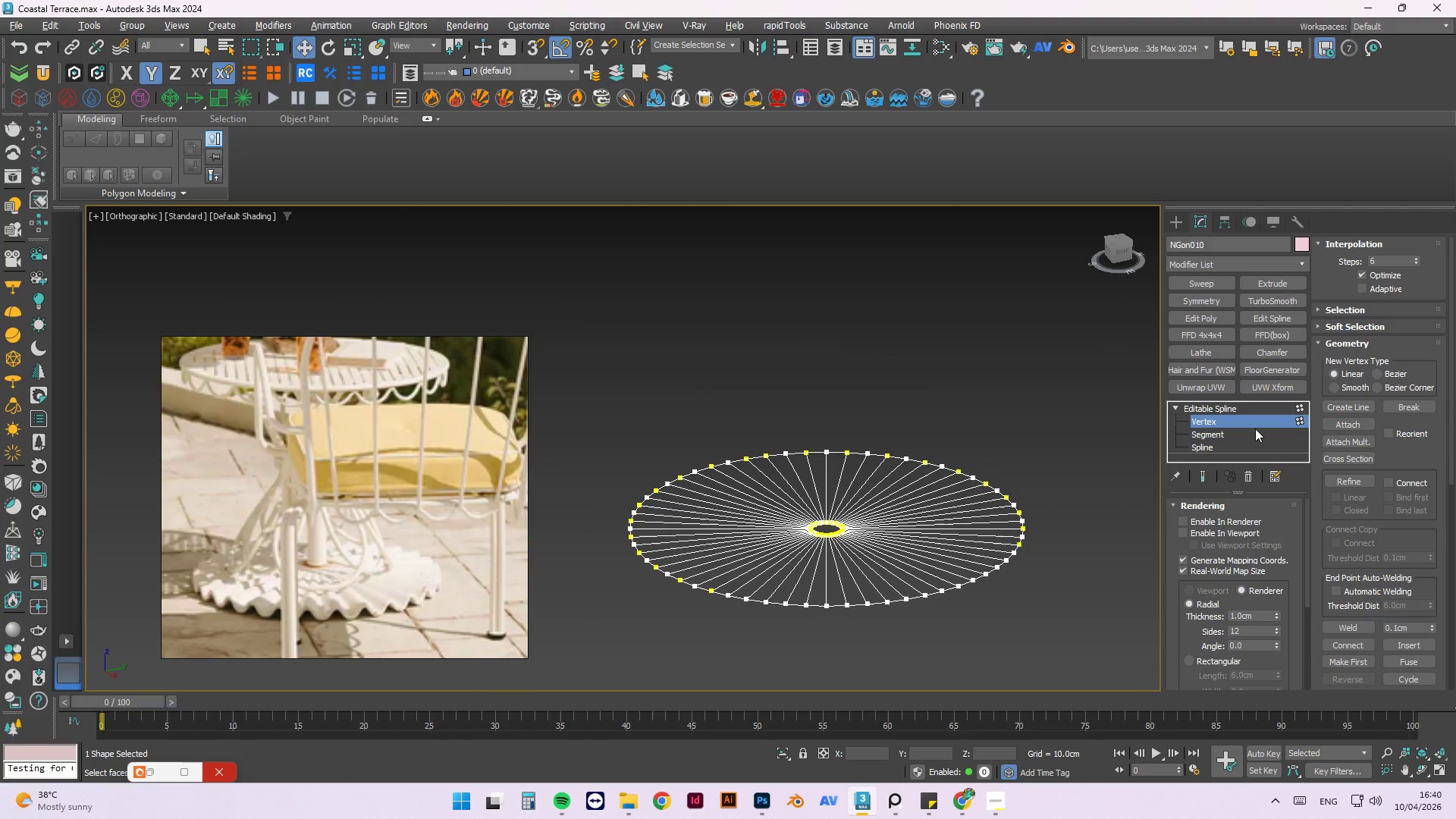 
key(Escape)
 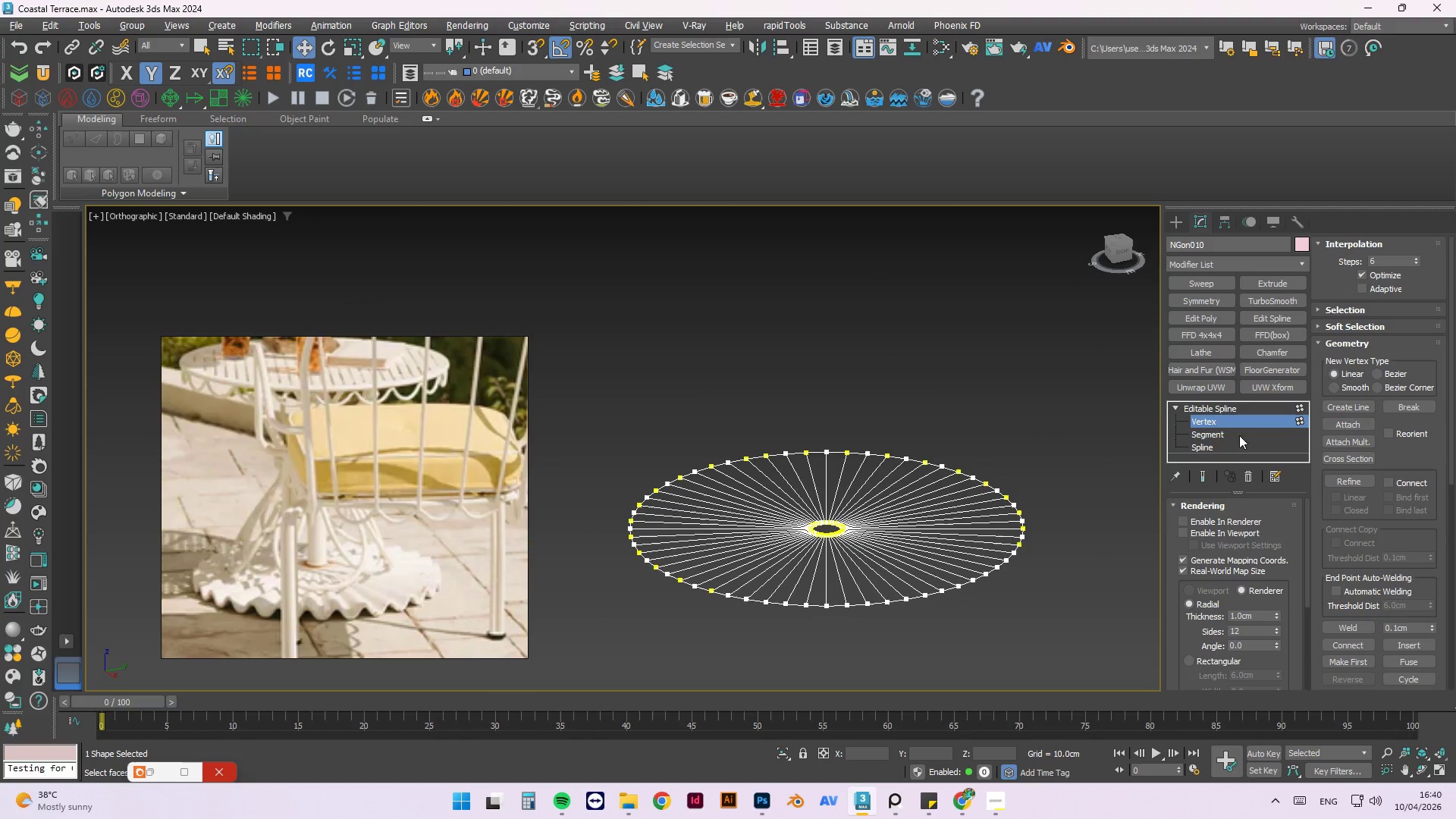 
left_click([1219, 432])
 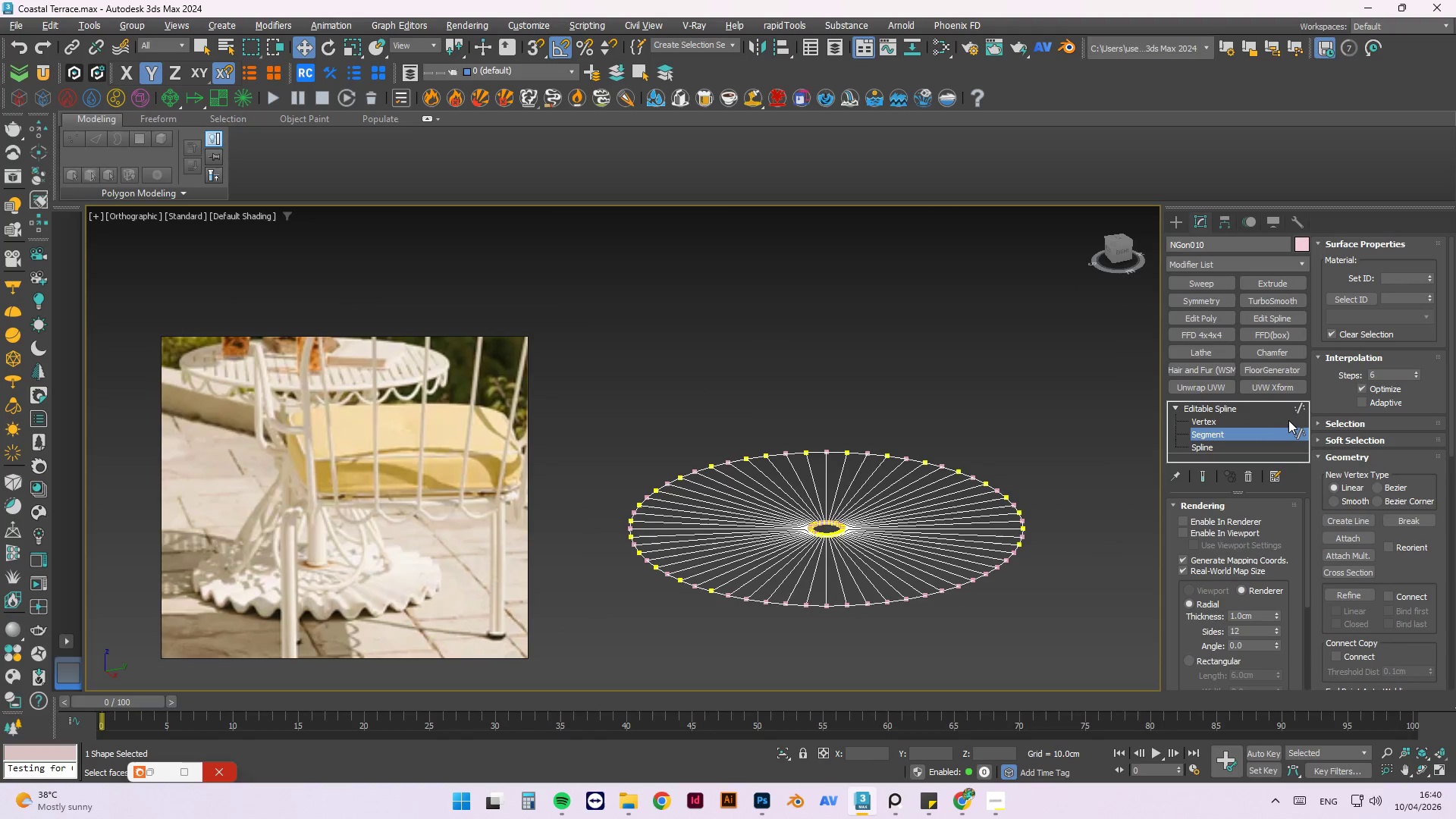 
left_click([1292, 420])
 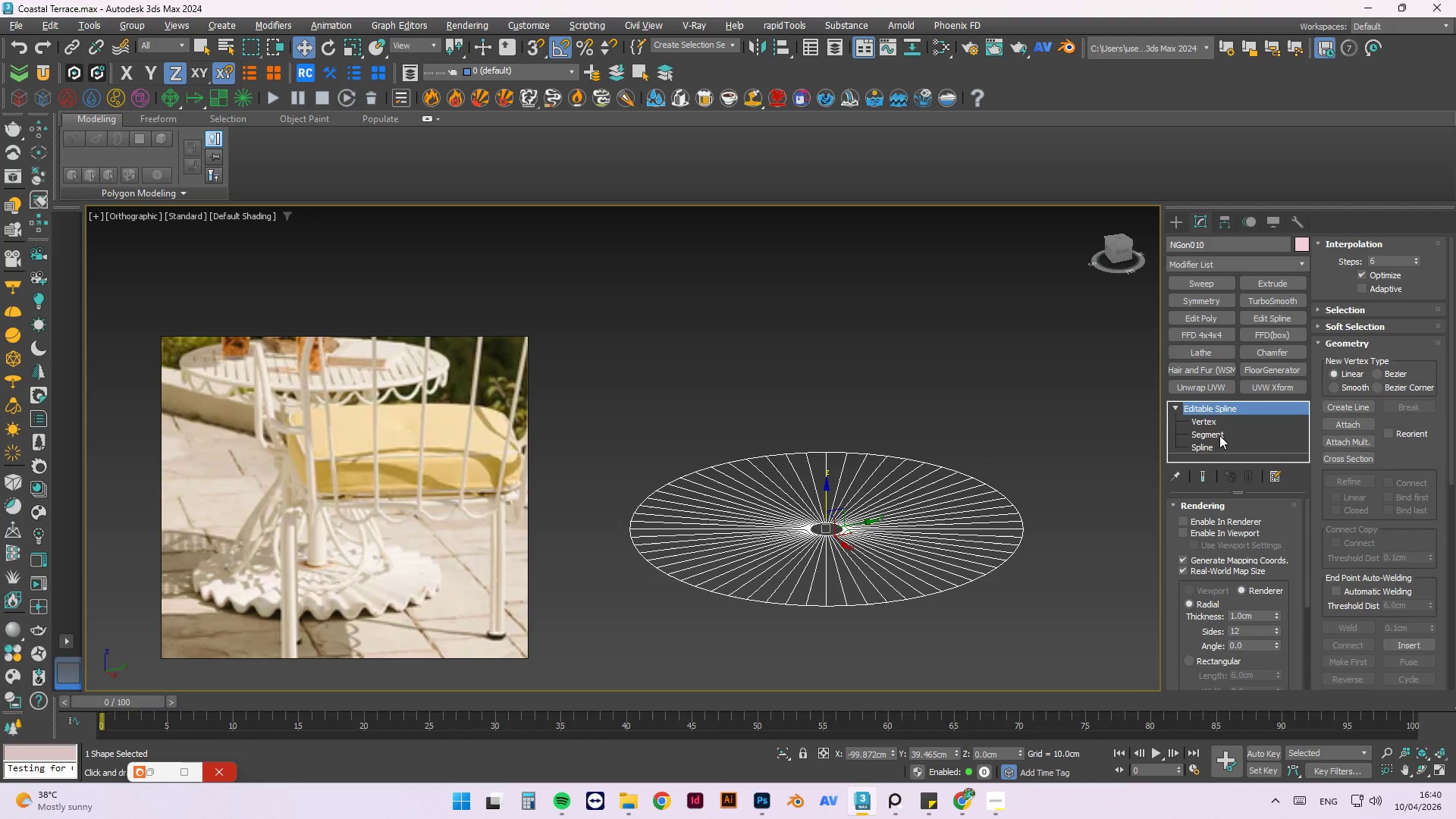 
double_click([1224, 423])
 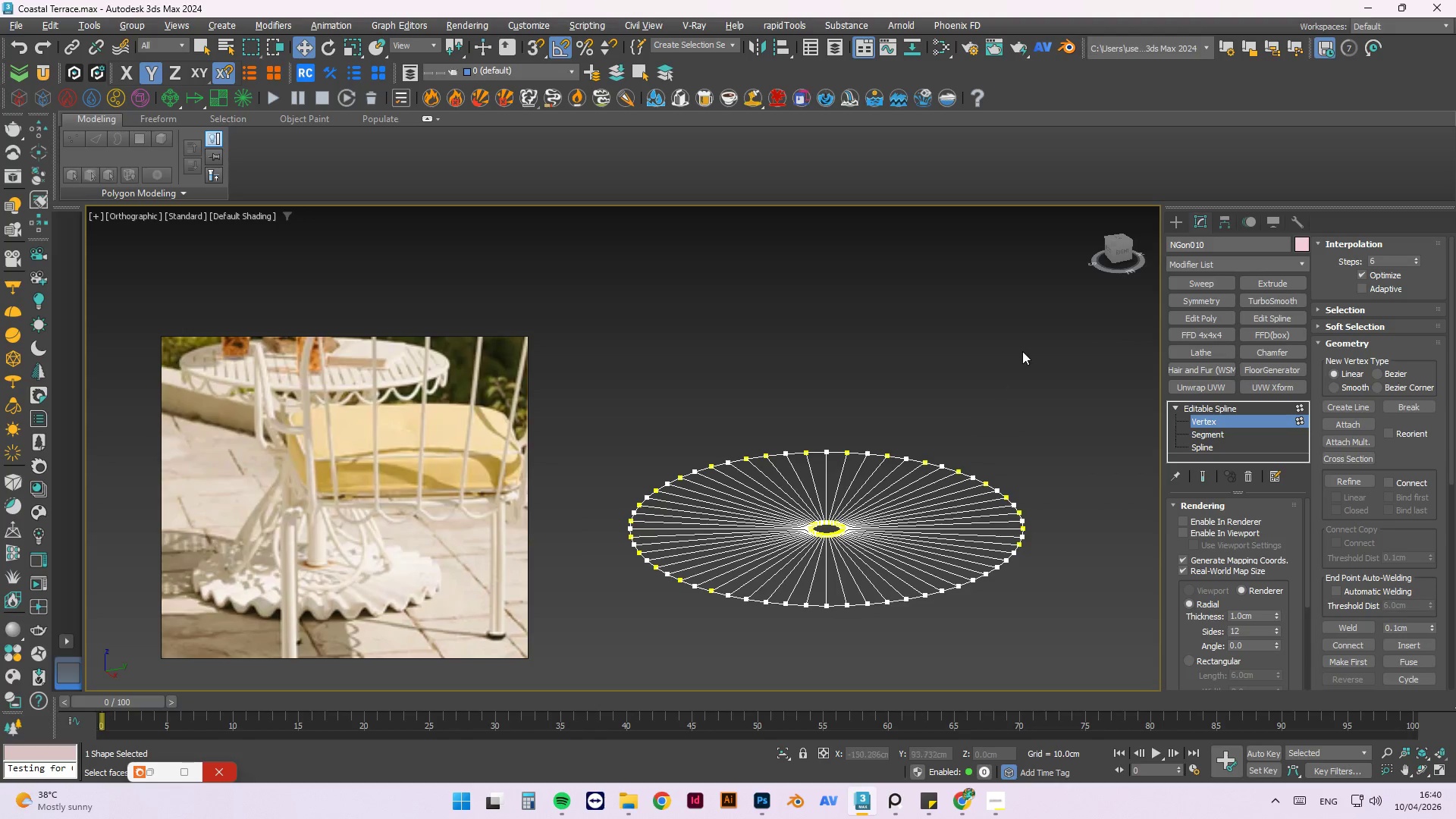 
left_click_drag(start_coordinate=[1089, 331], to_coordinate=[604, 643])
 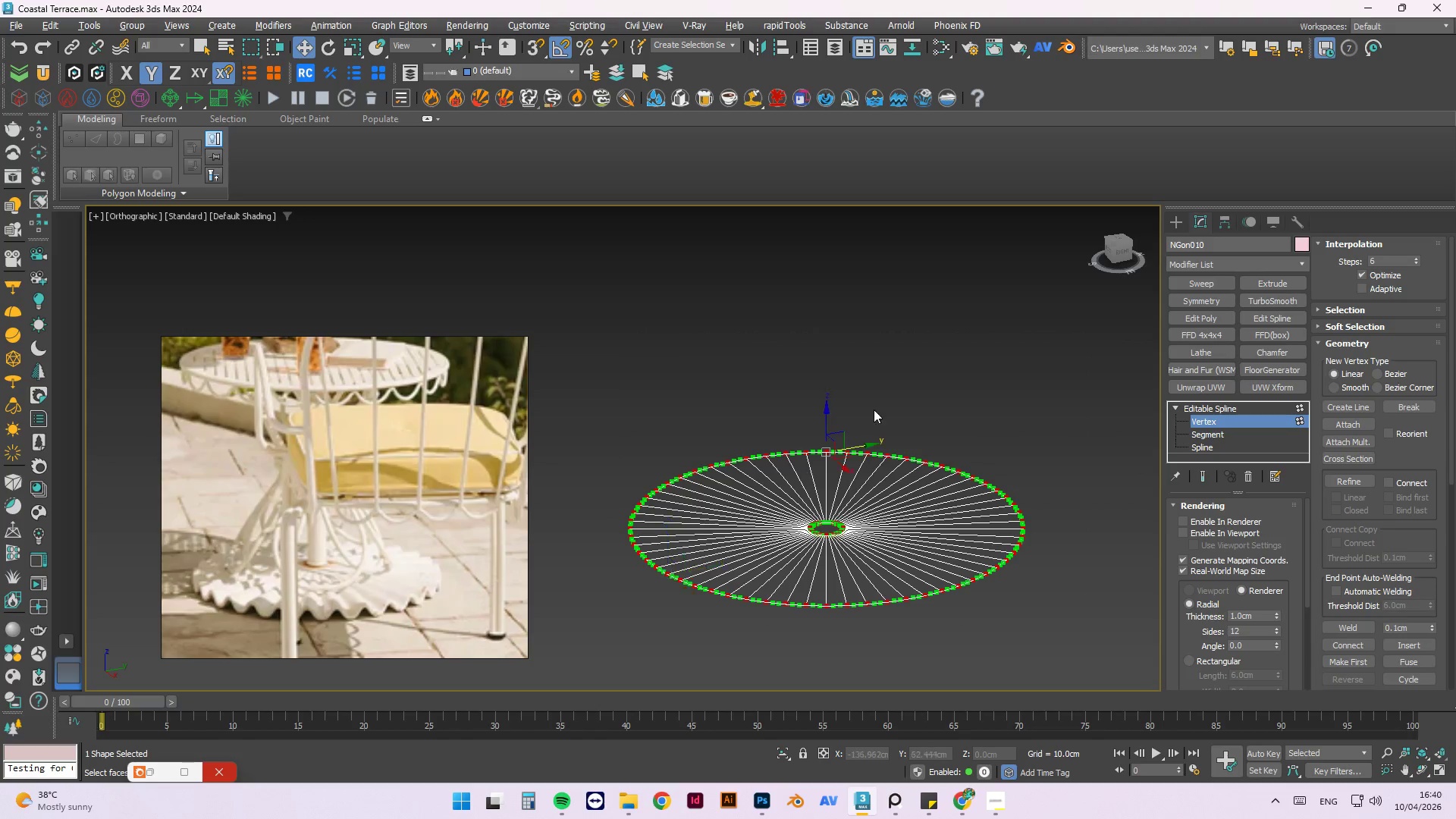 
left_click([902, 378])
 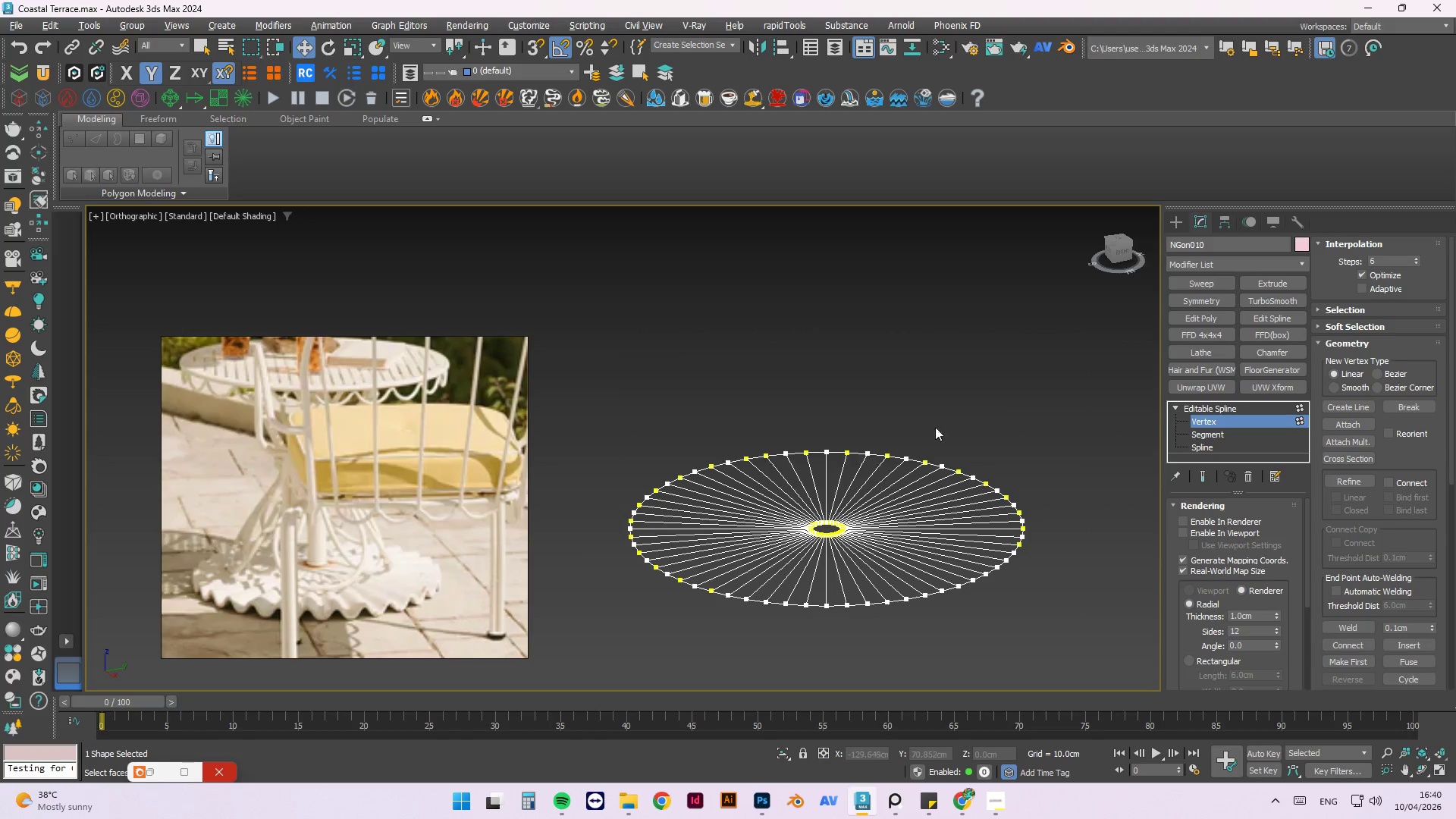 
scroll: coordinate [836, 457], scroll_direction: up, amount: 3.0
 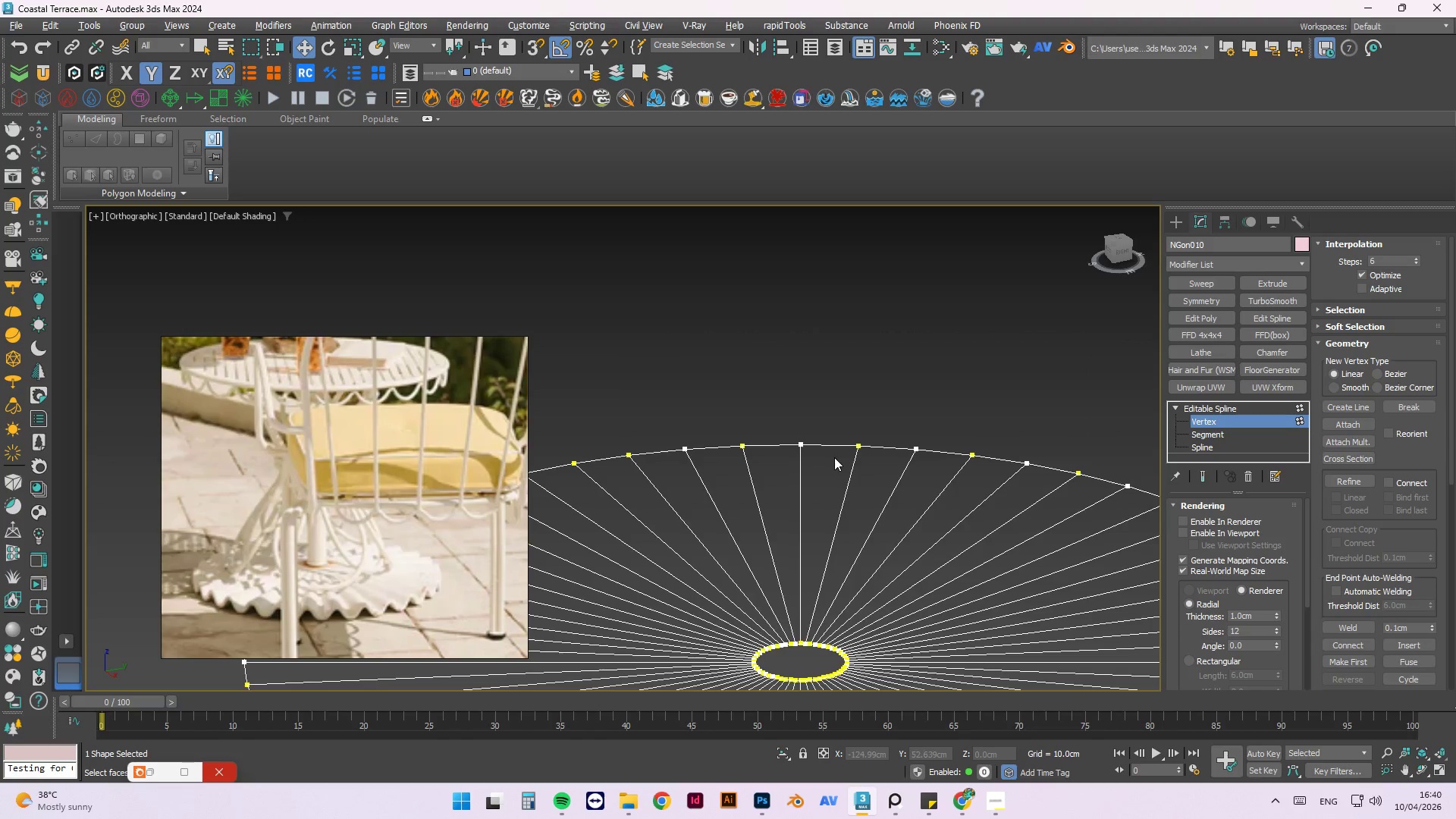 
type(tz)
 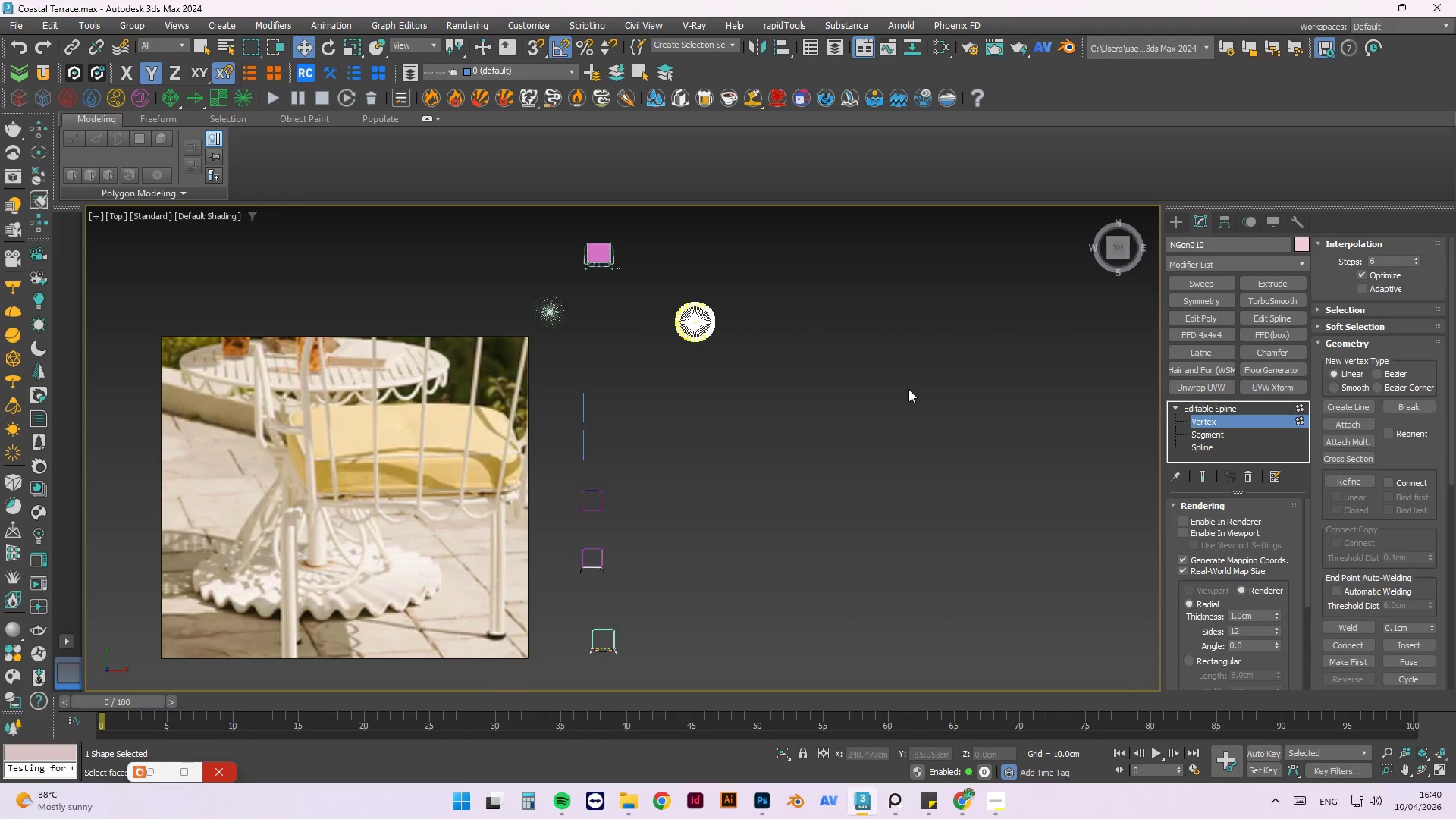 
scroll: coordinate [733, 431], scroll_direction: up, amount: 8.0
 